 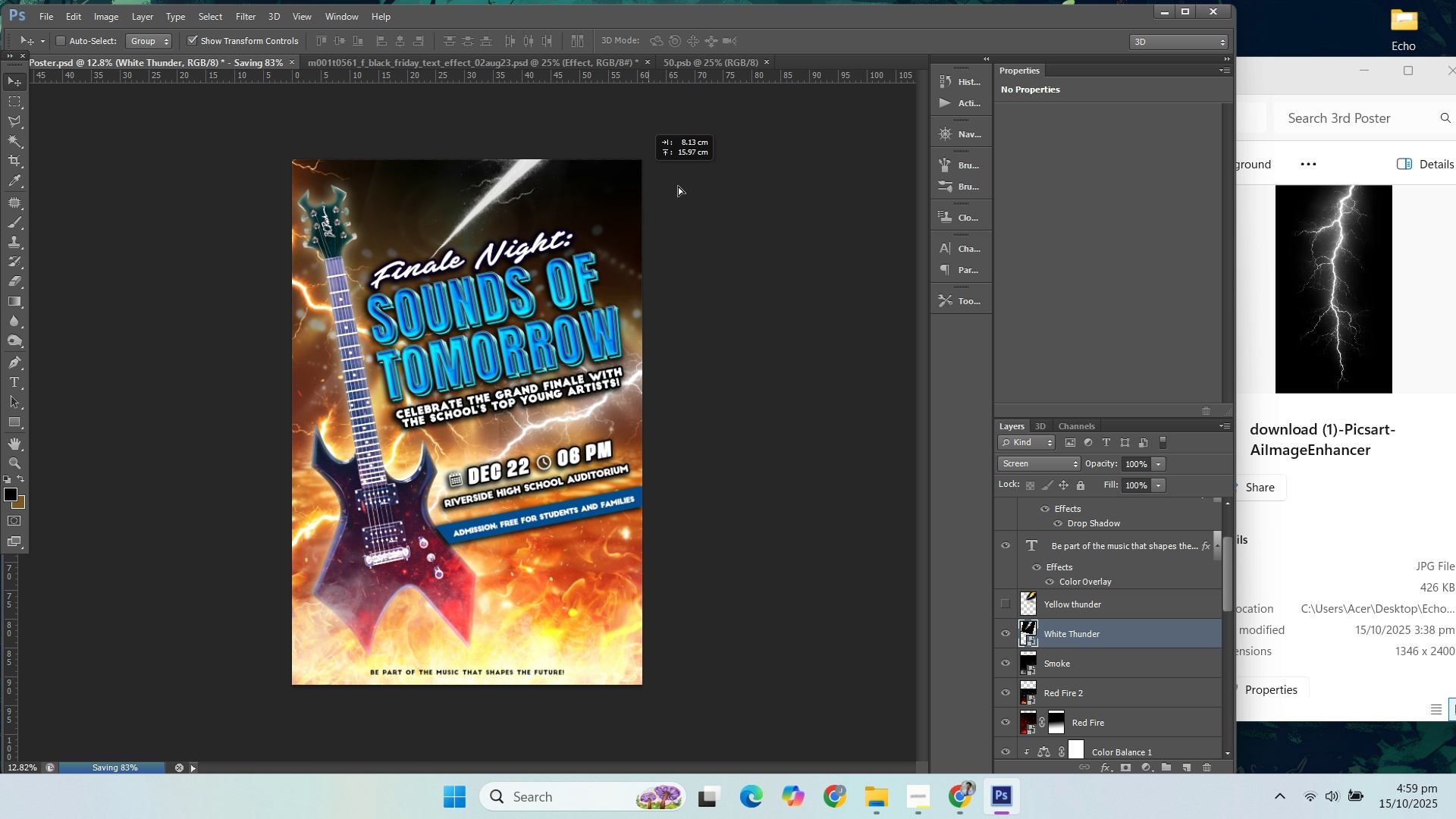 
left_click([648, 248])
 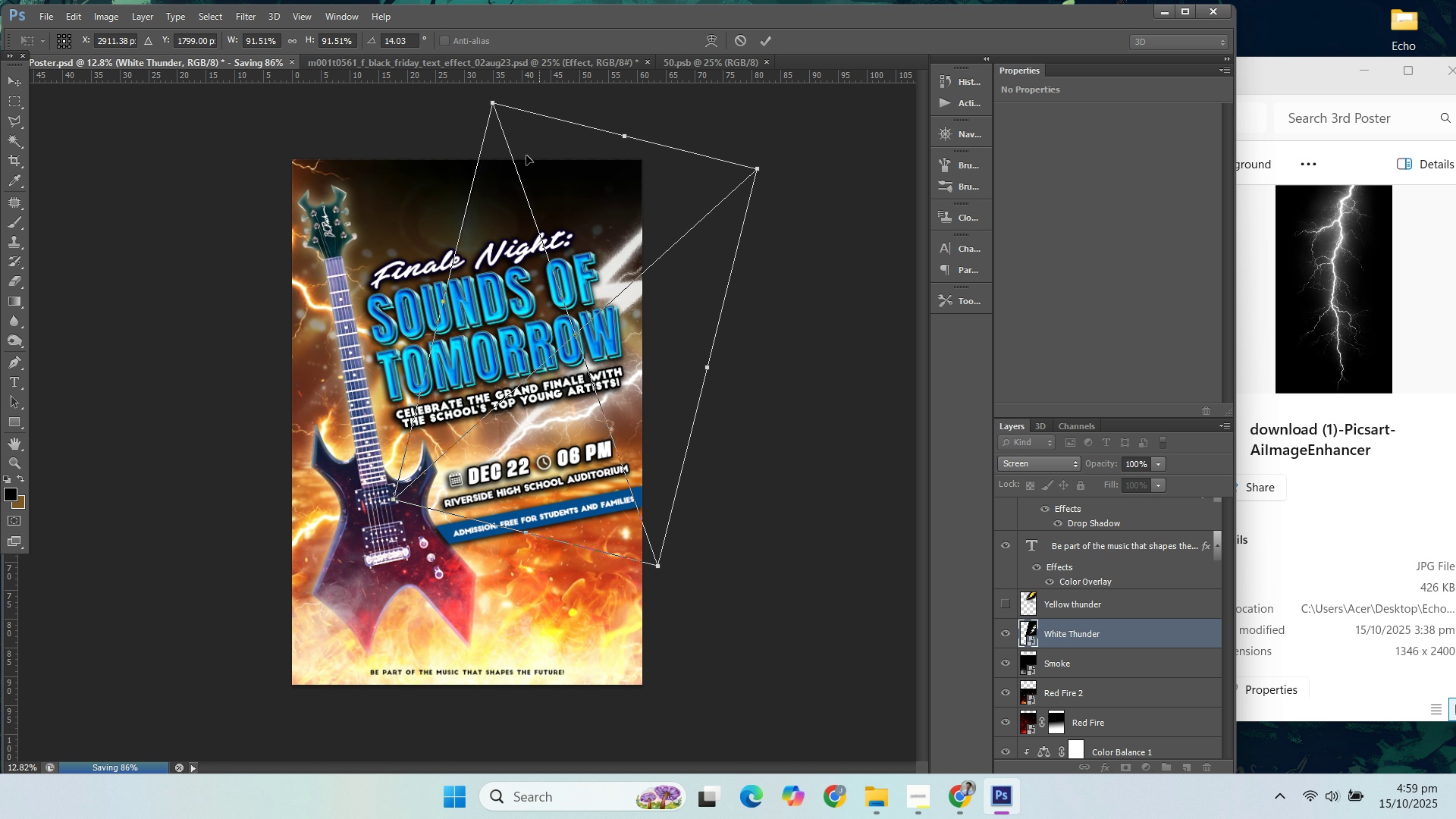 
wait(5.68)
 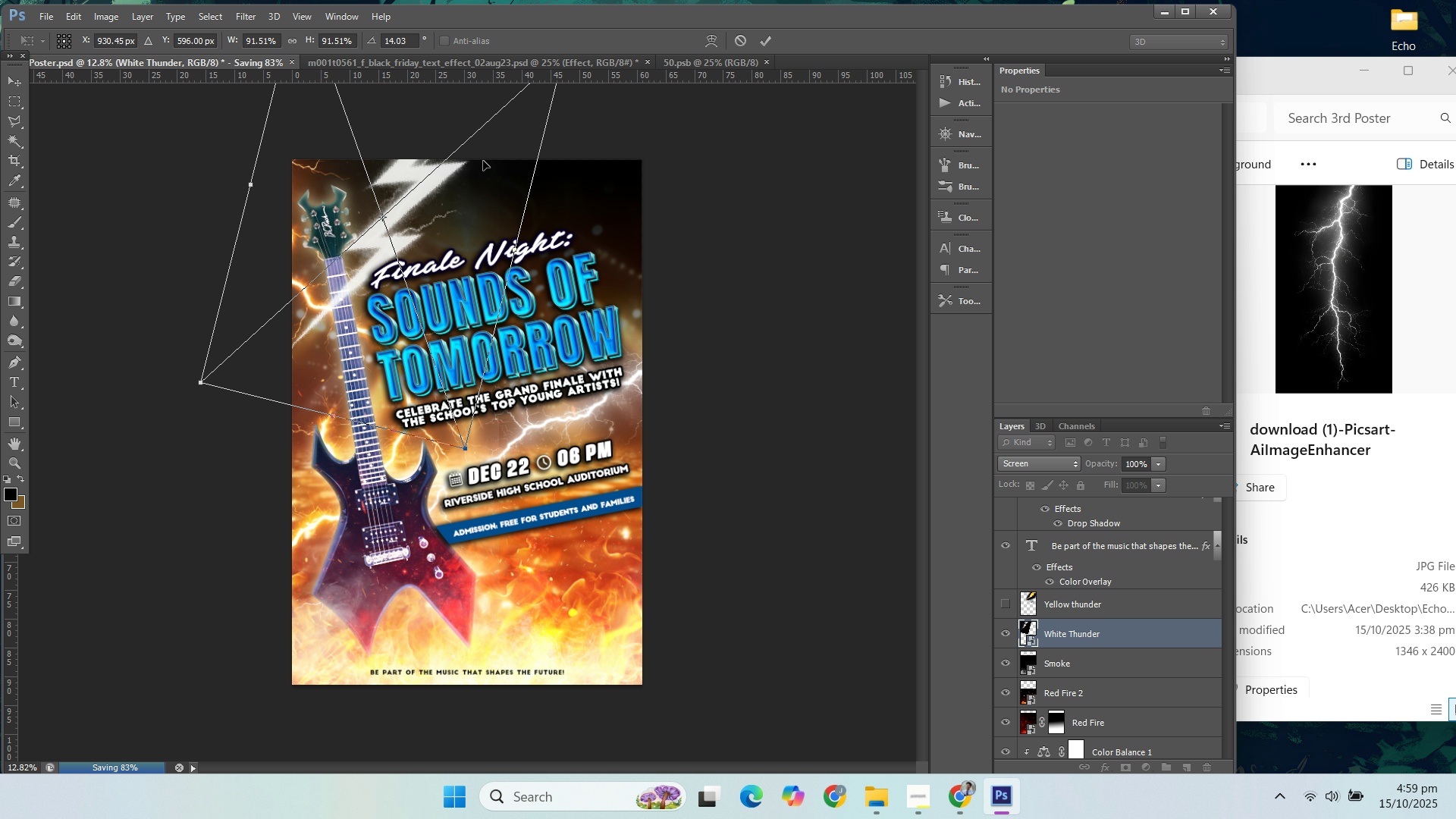 
hold_key(key=ShiftLeft, duration=0.67)
 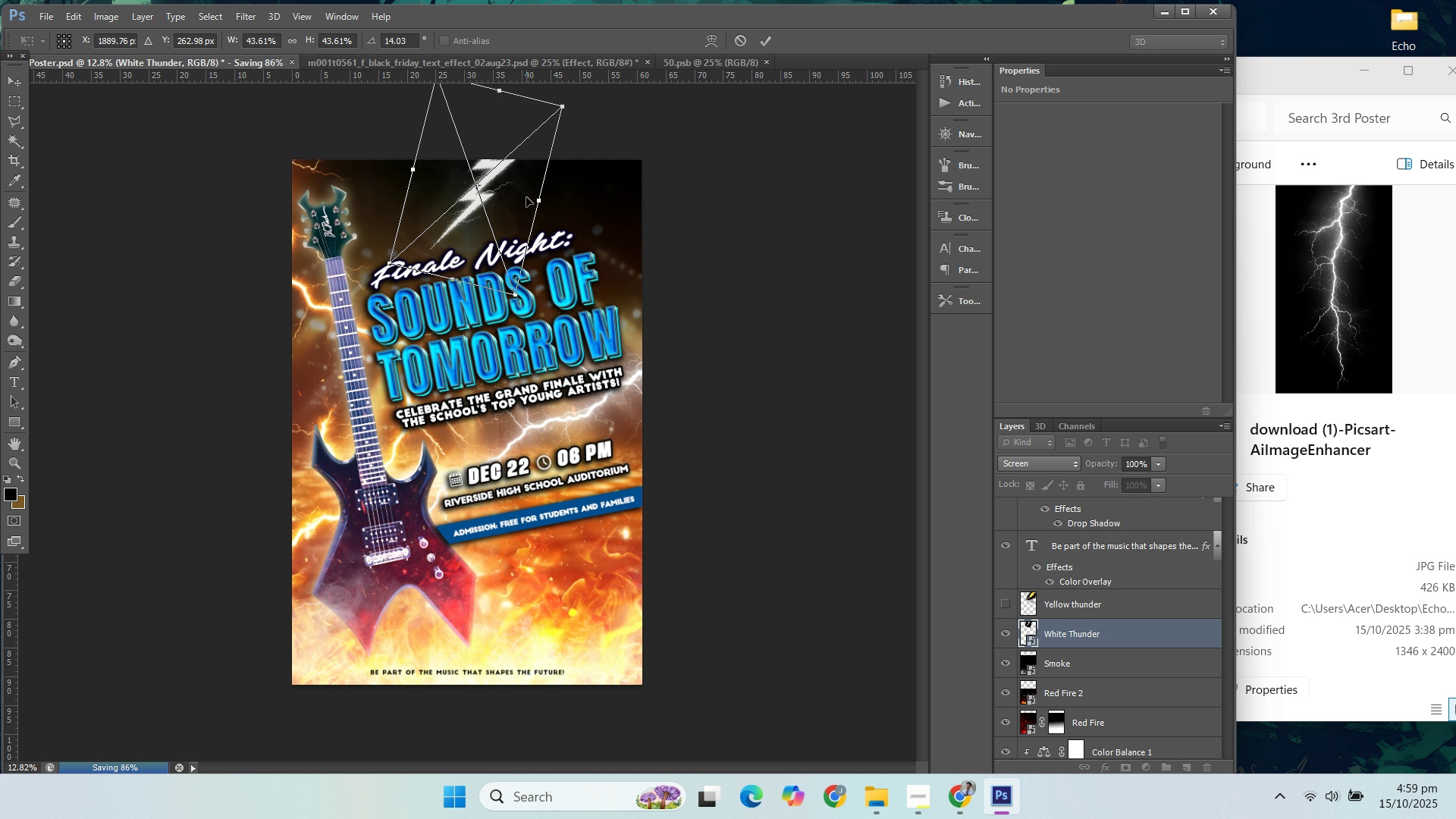 
left_click([9, 456])
 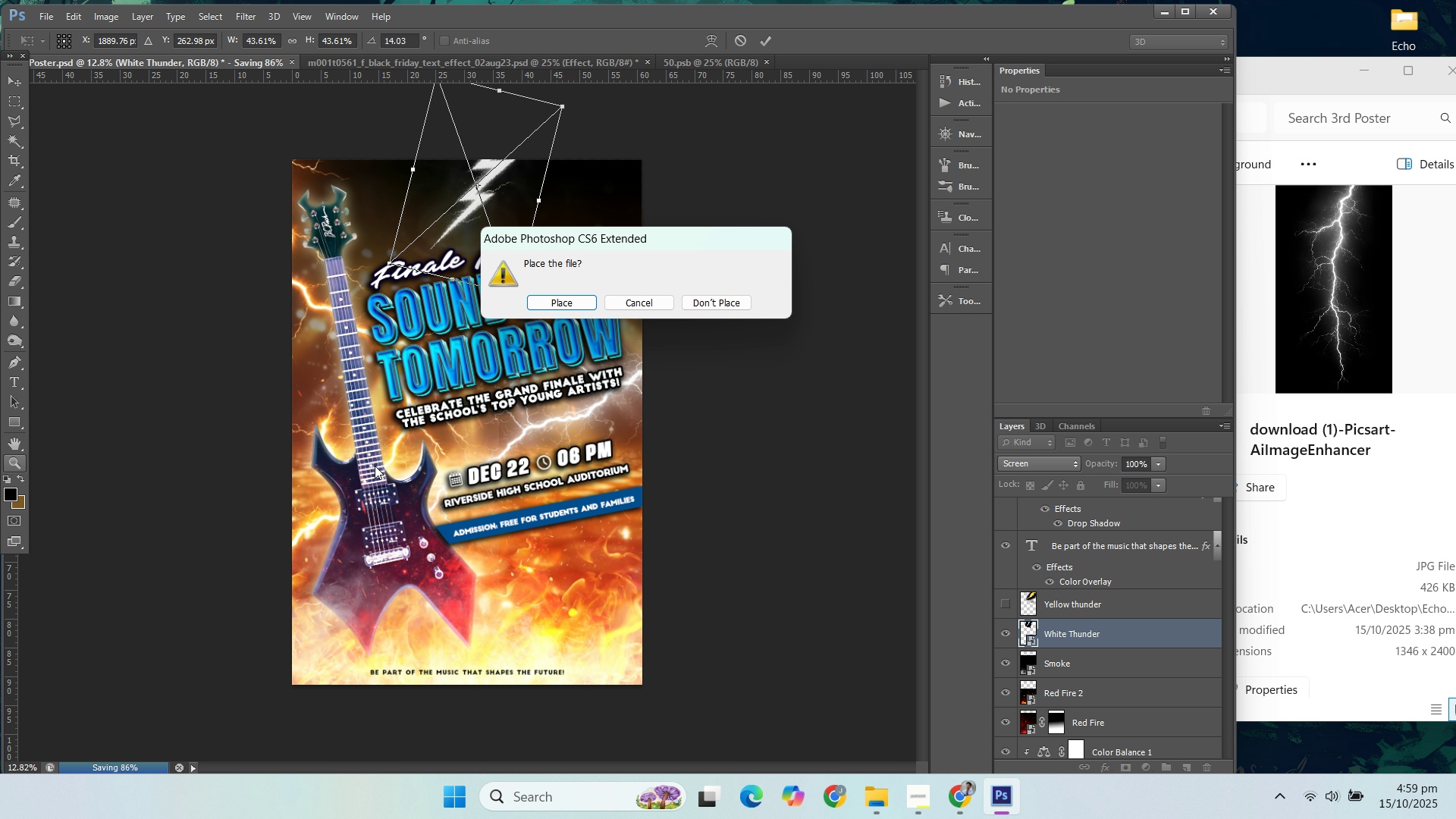 
key(Control+ControlLeft)
 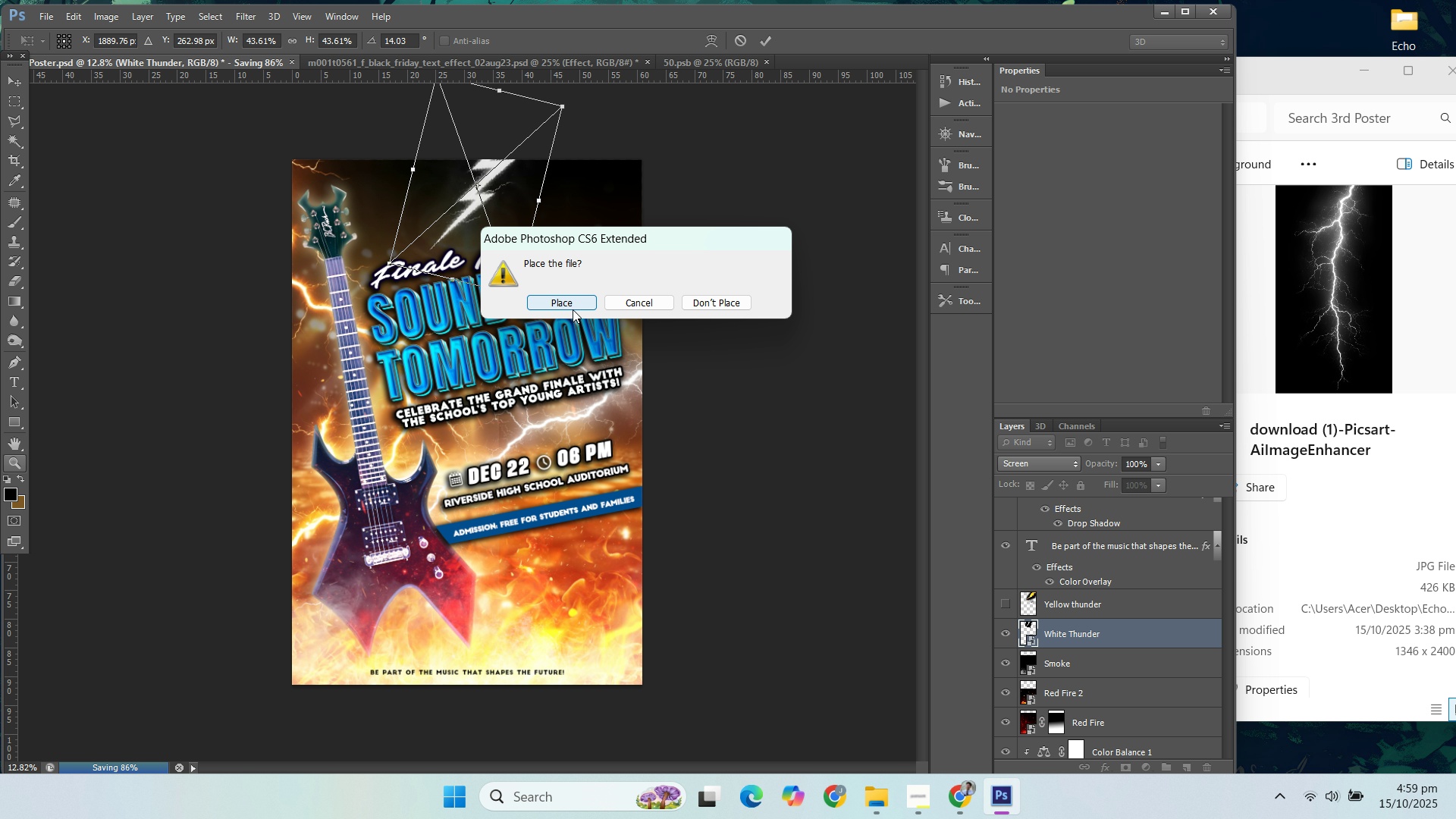 
double_click([573, 306])
 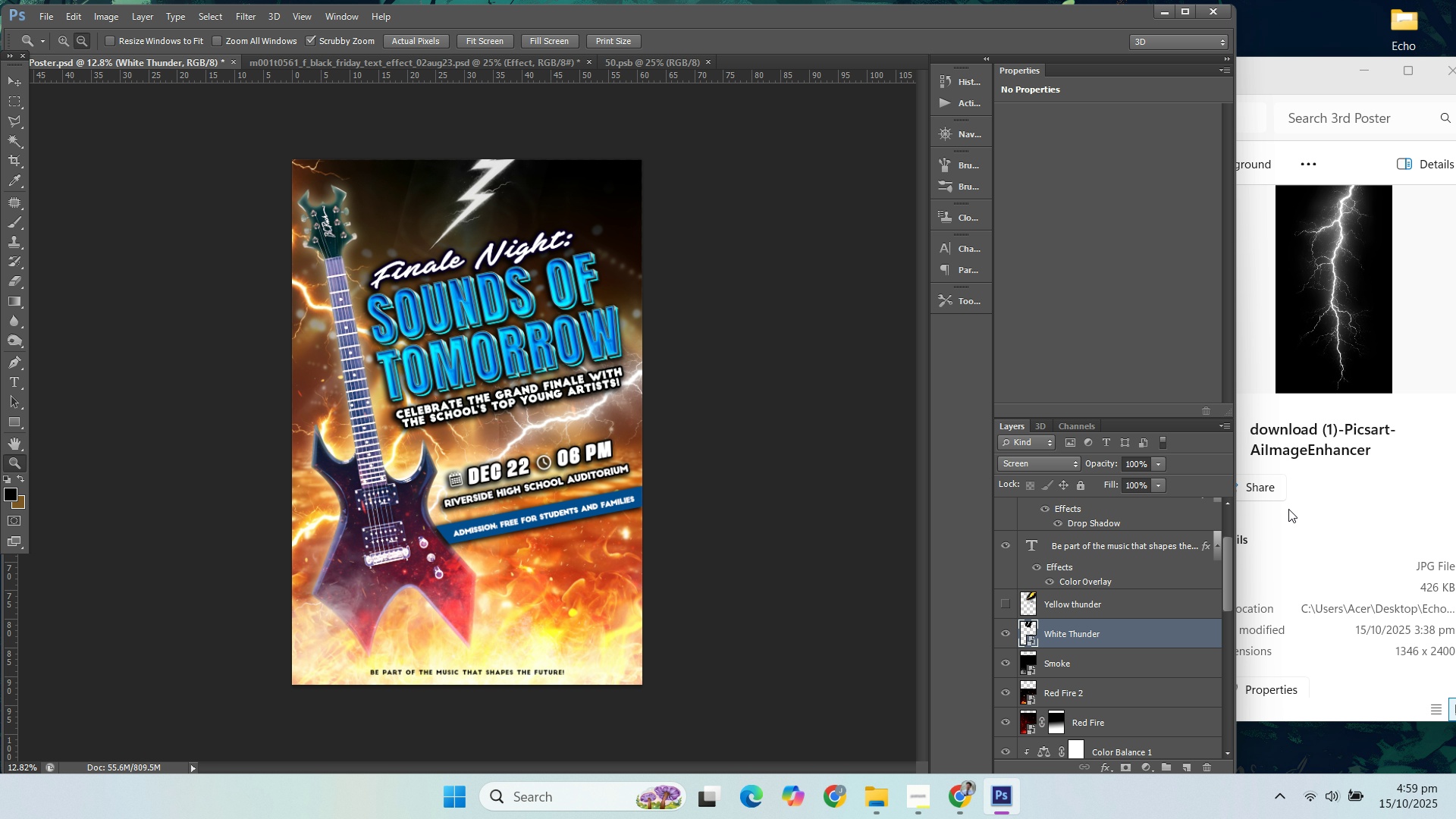 
left_click([1288, 509])
 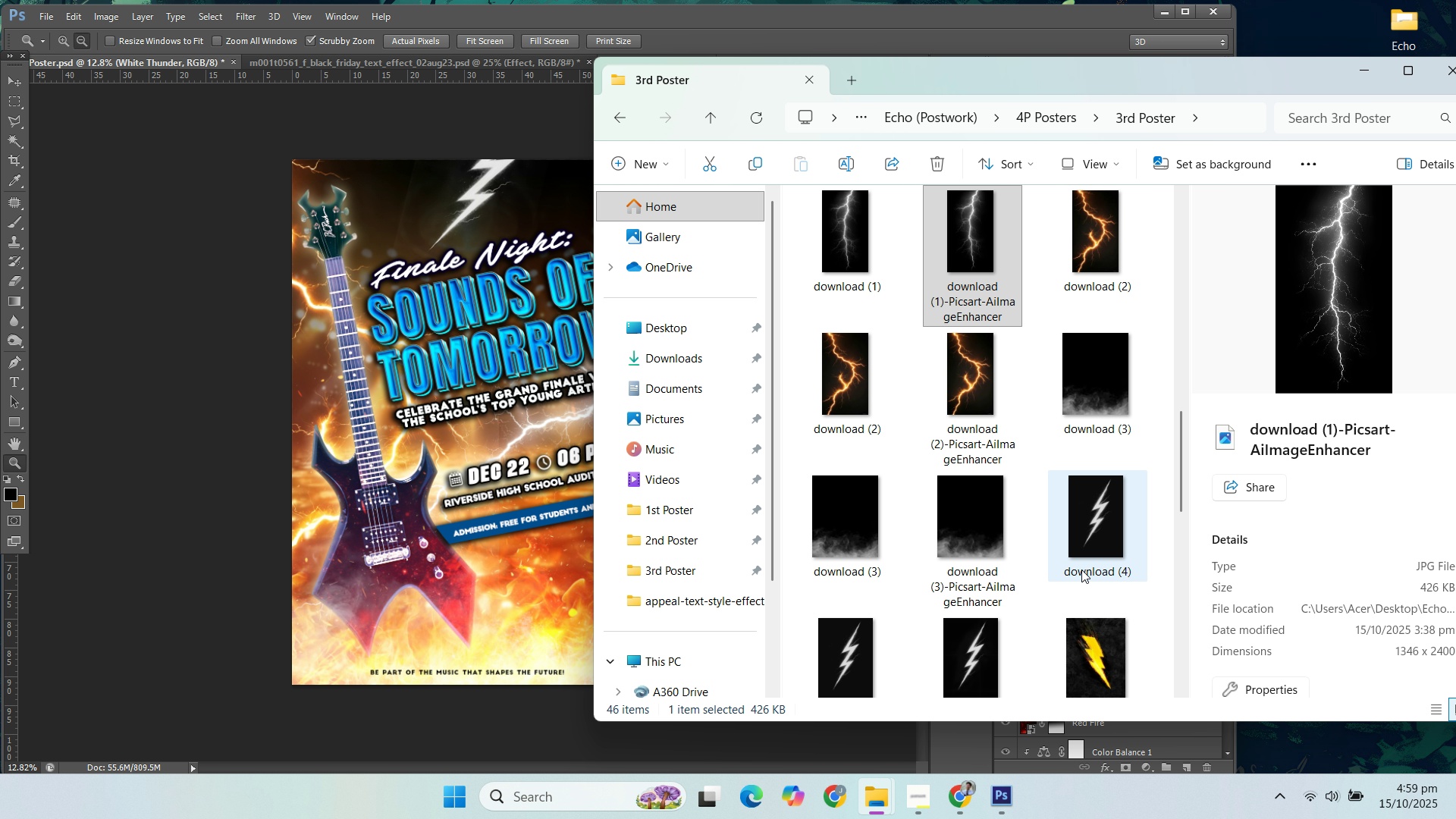 
scroll: coordinate [1095, 576], scroll_direction: down, amount: 1.0
 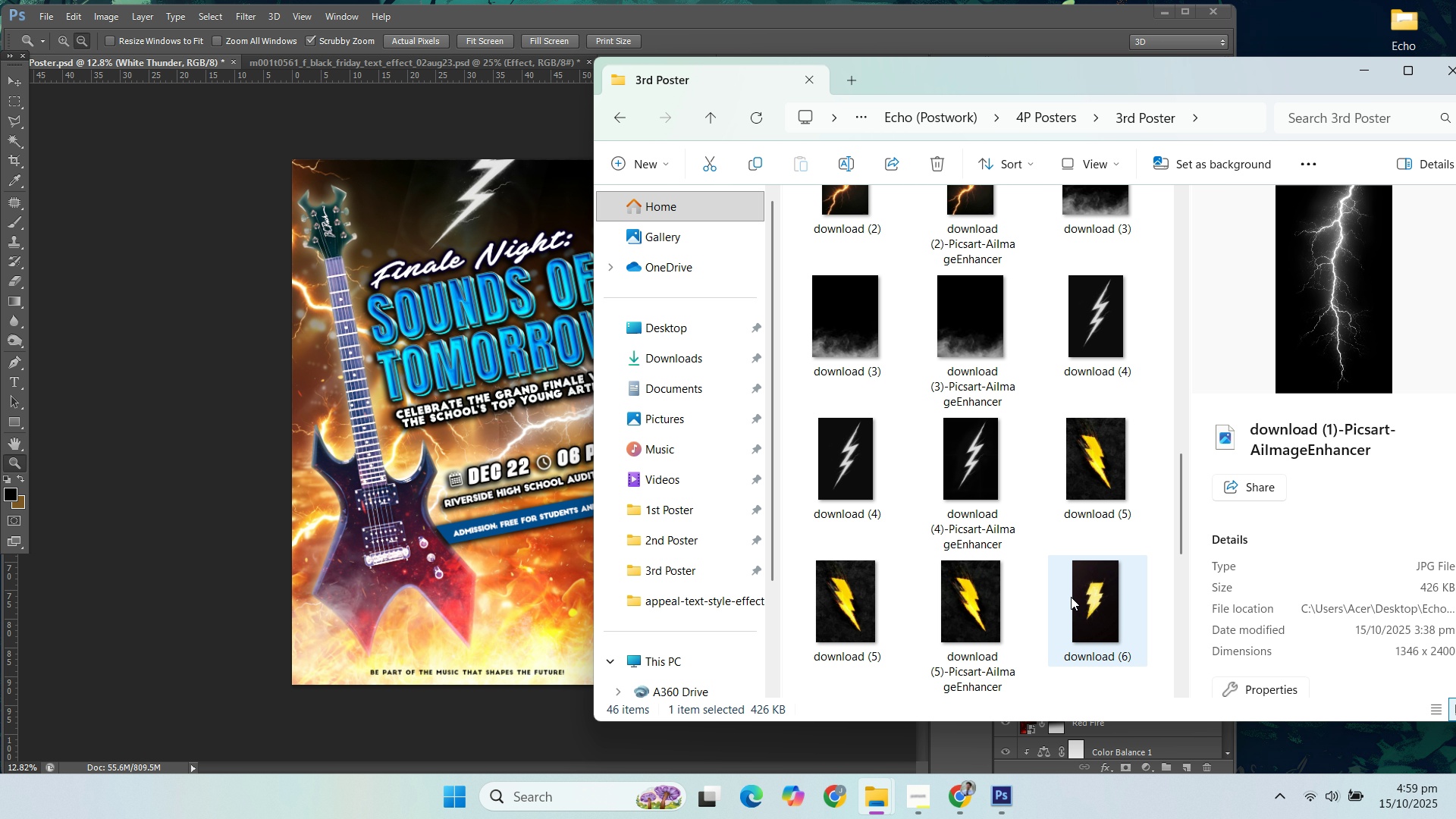 
left_click([1071, 597])
 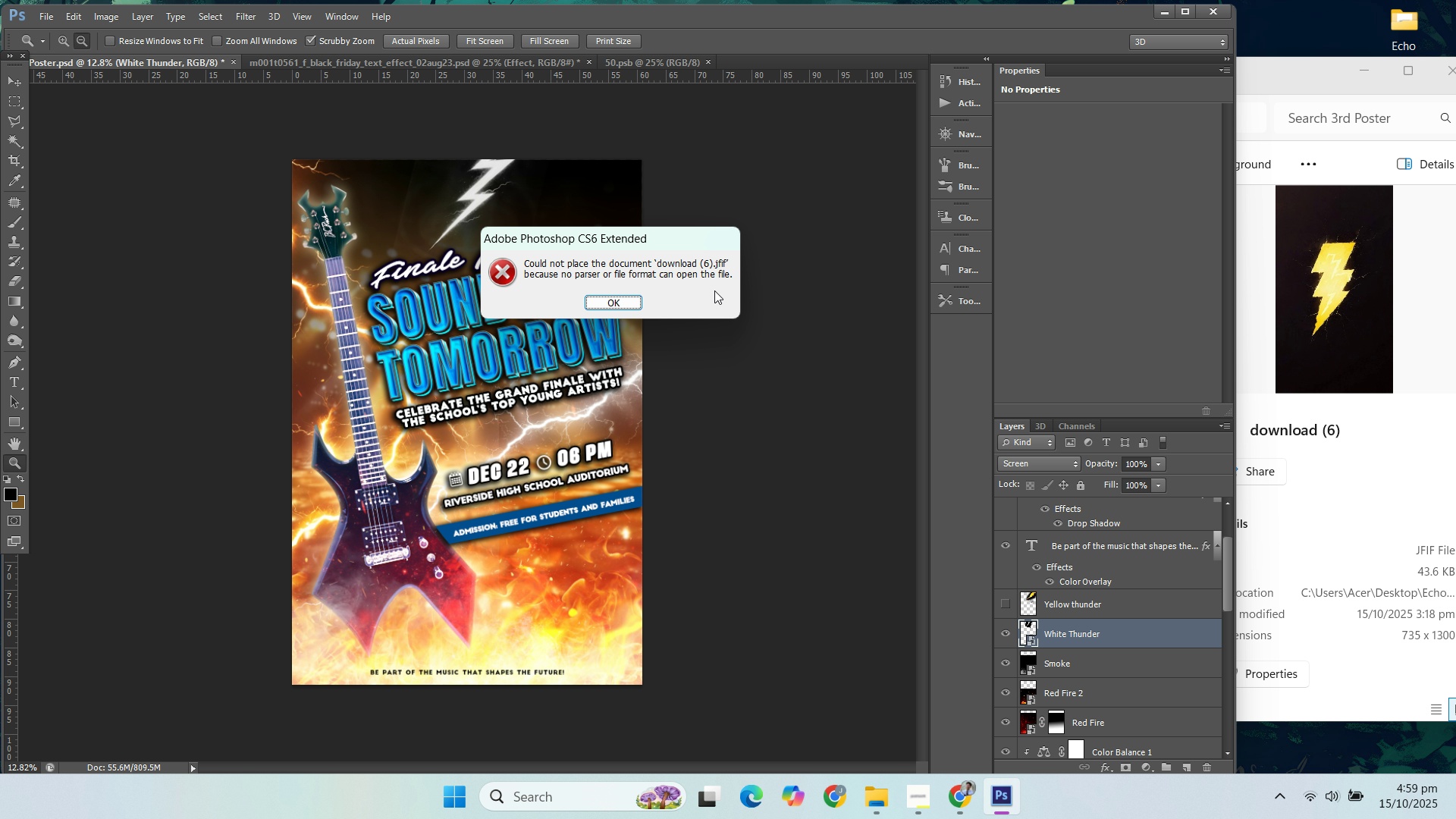 
left_click([600, 299])
 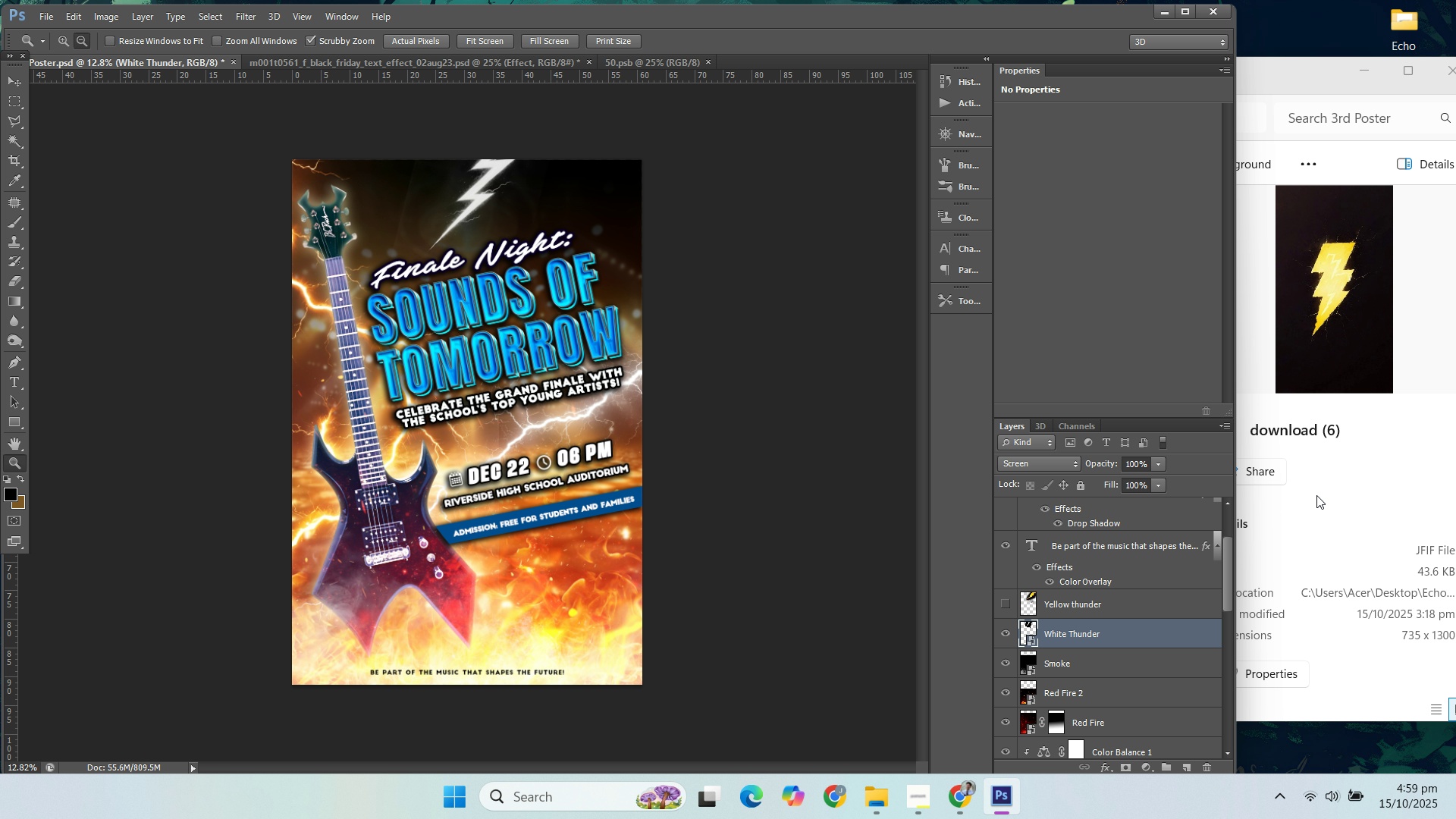 
double_click([1316, 495])
 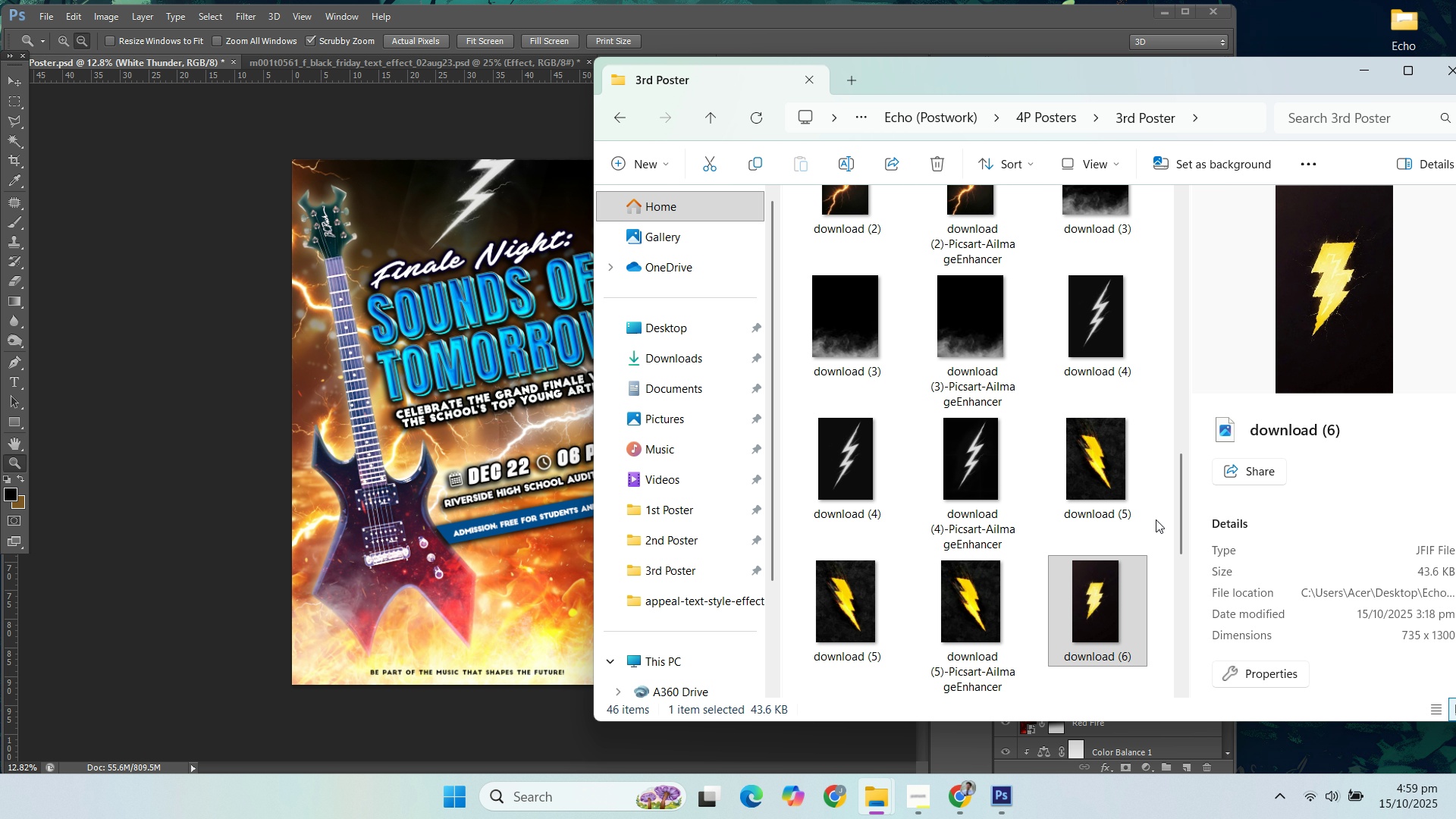 
scroll: coordinate [1156, 519], scroll_direction: down, amount: 1.0
 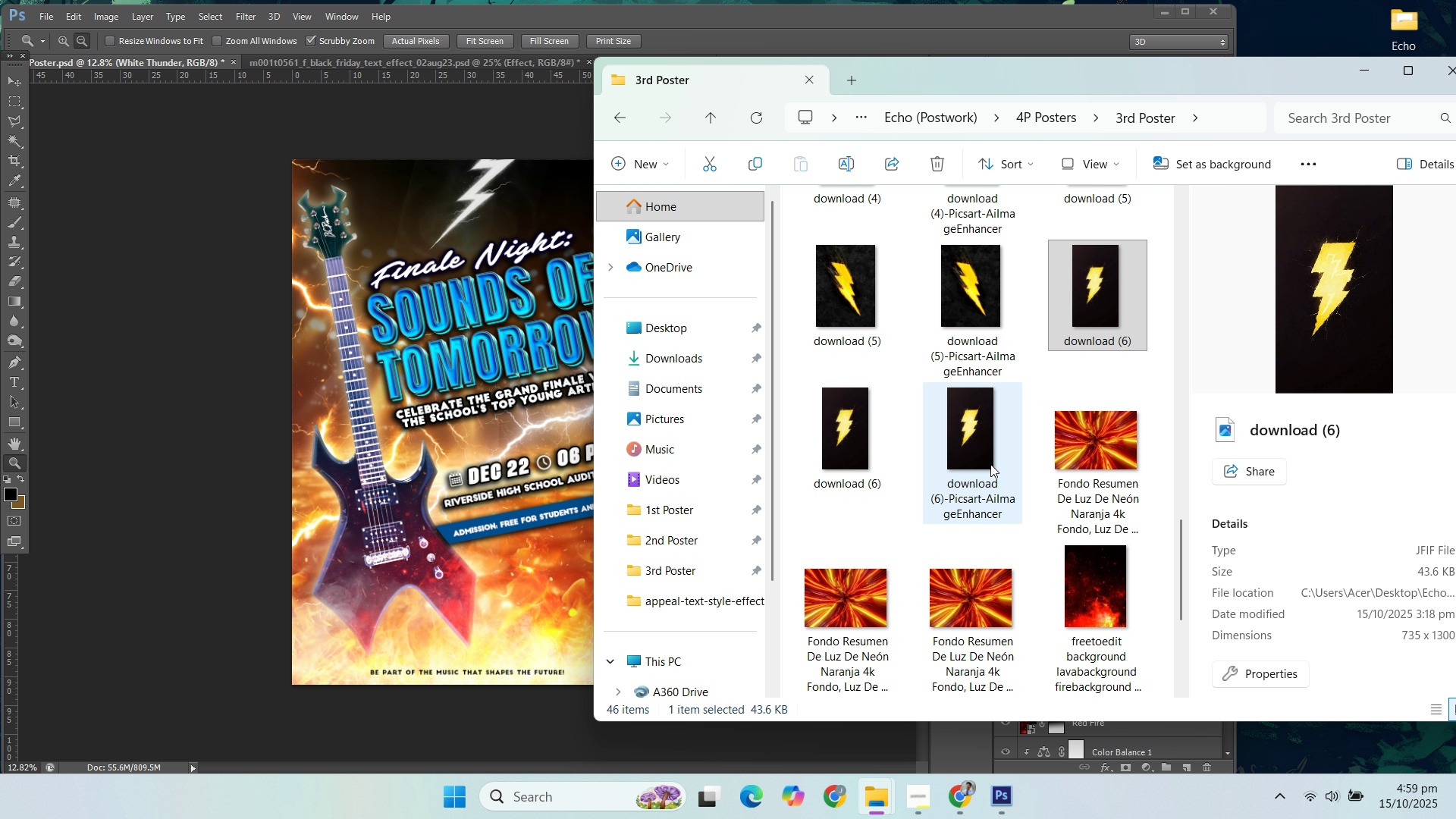 
left_click([990, 464])
 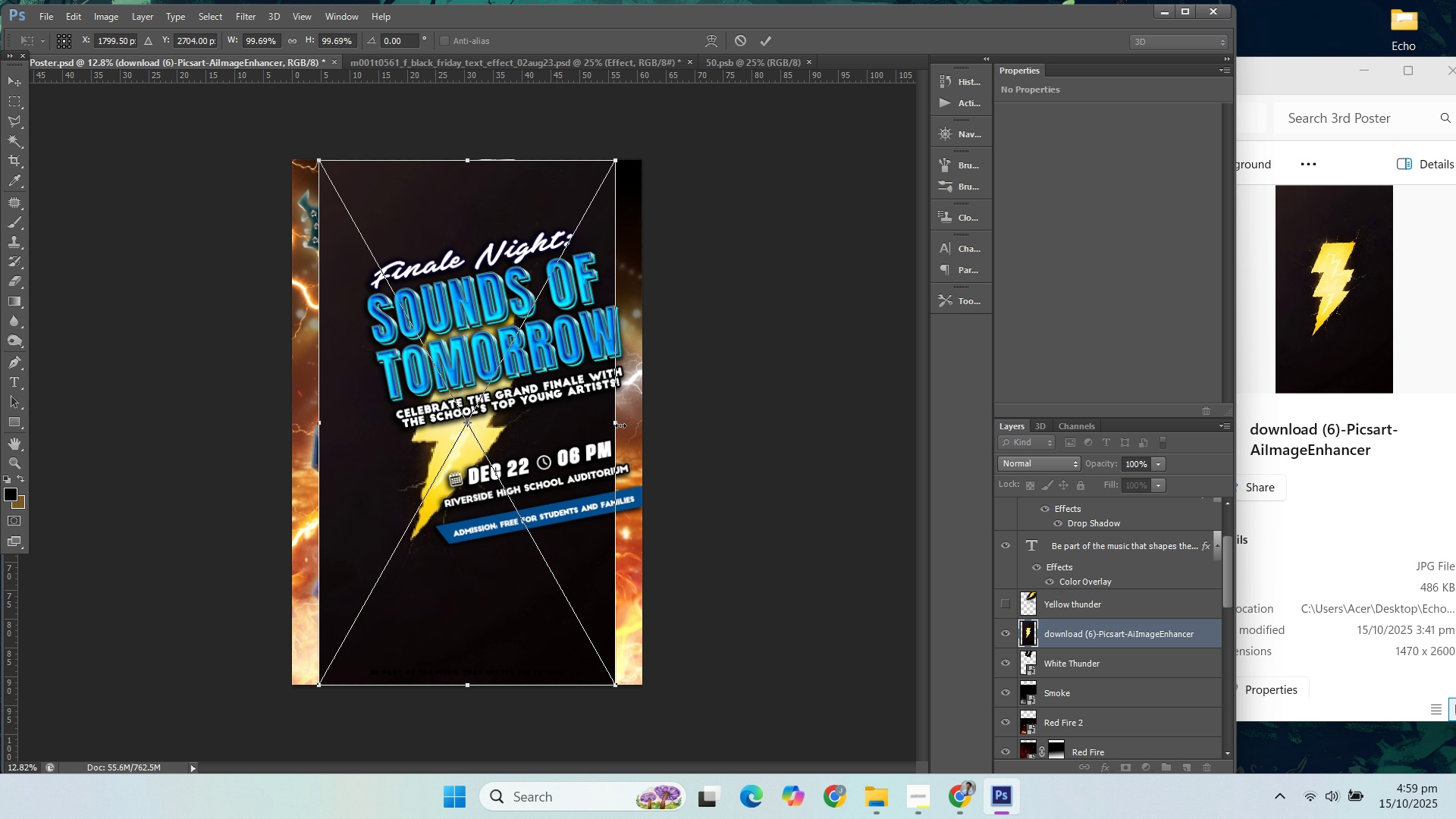 
left_click([1054, 460])
 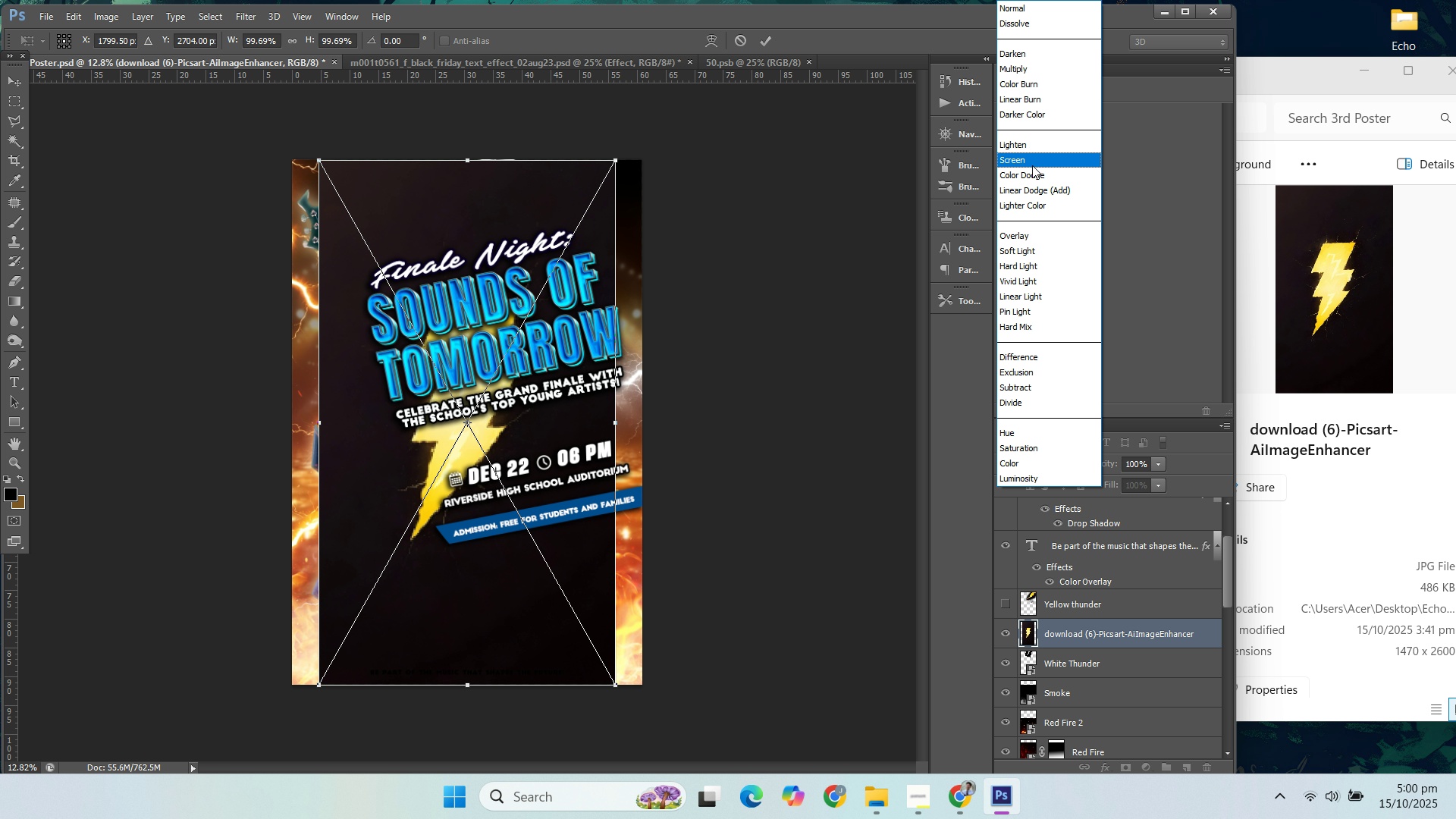 
left_click([1031, 162])
 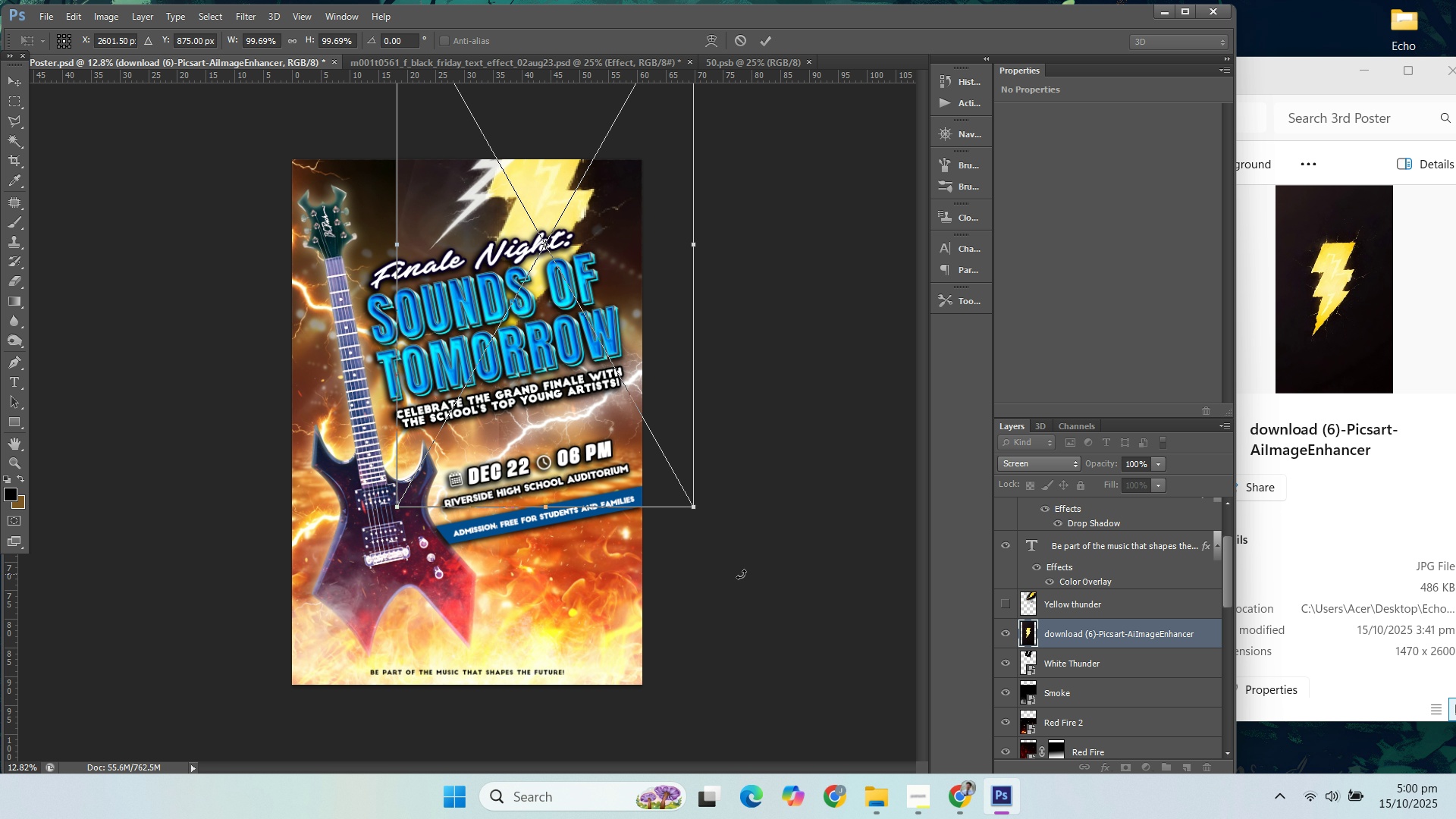 
left_click([705, 509])
 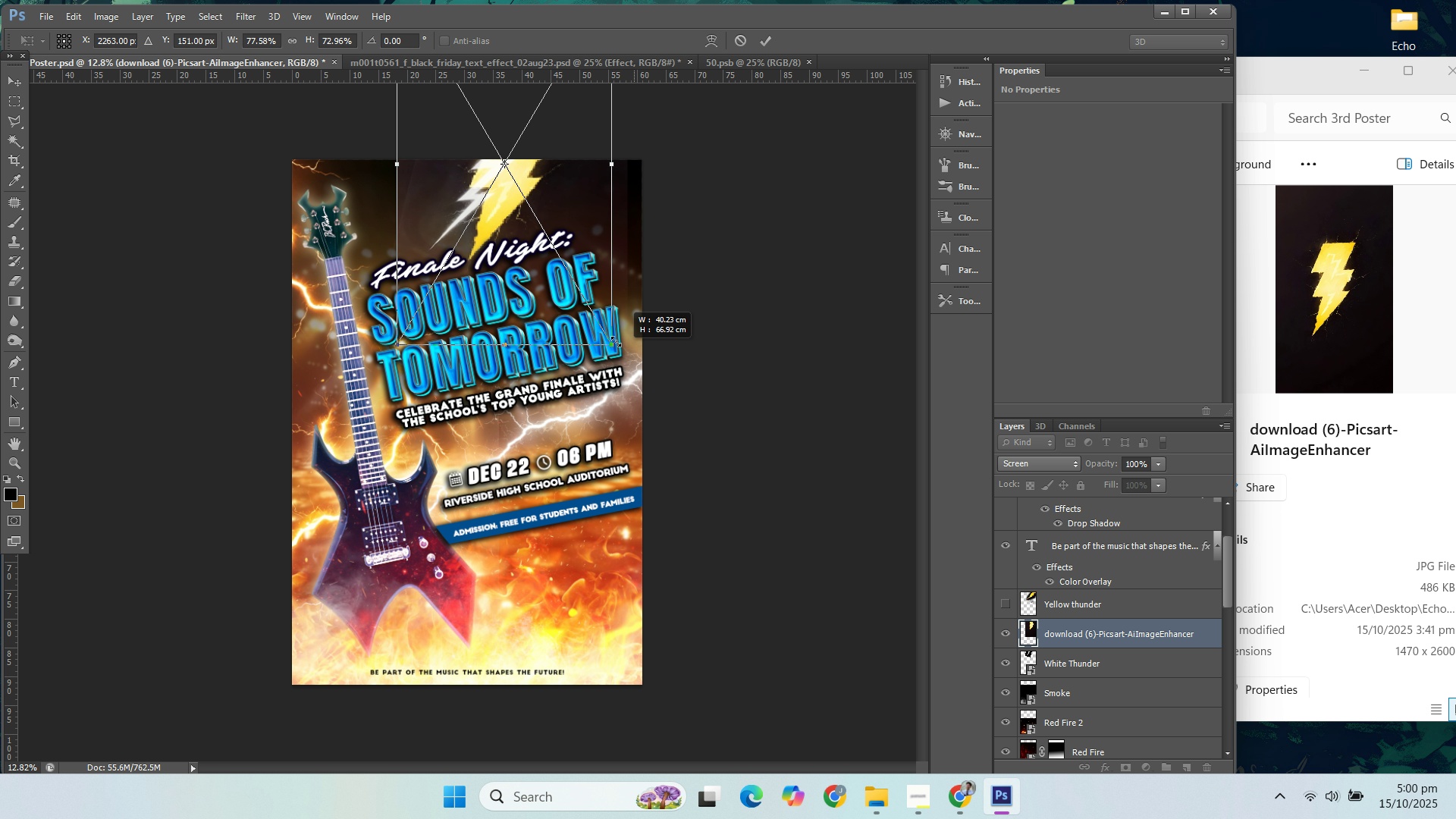 
hold_key(key=ShiftLeft, duration=1.13)
 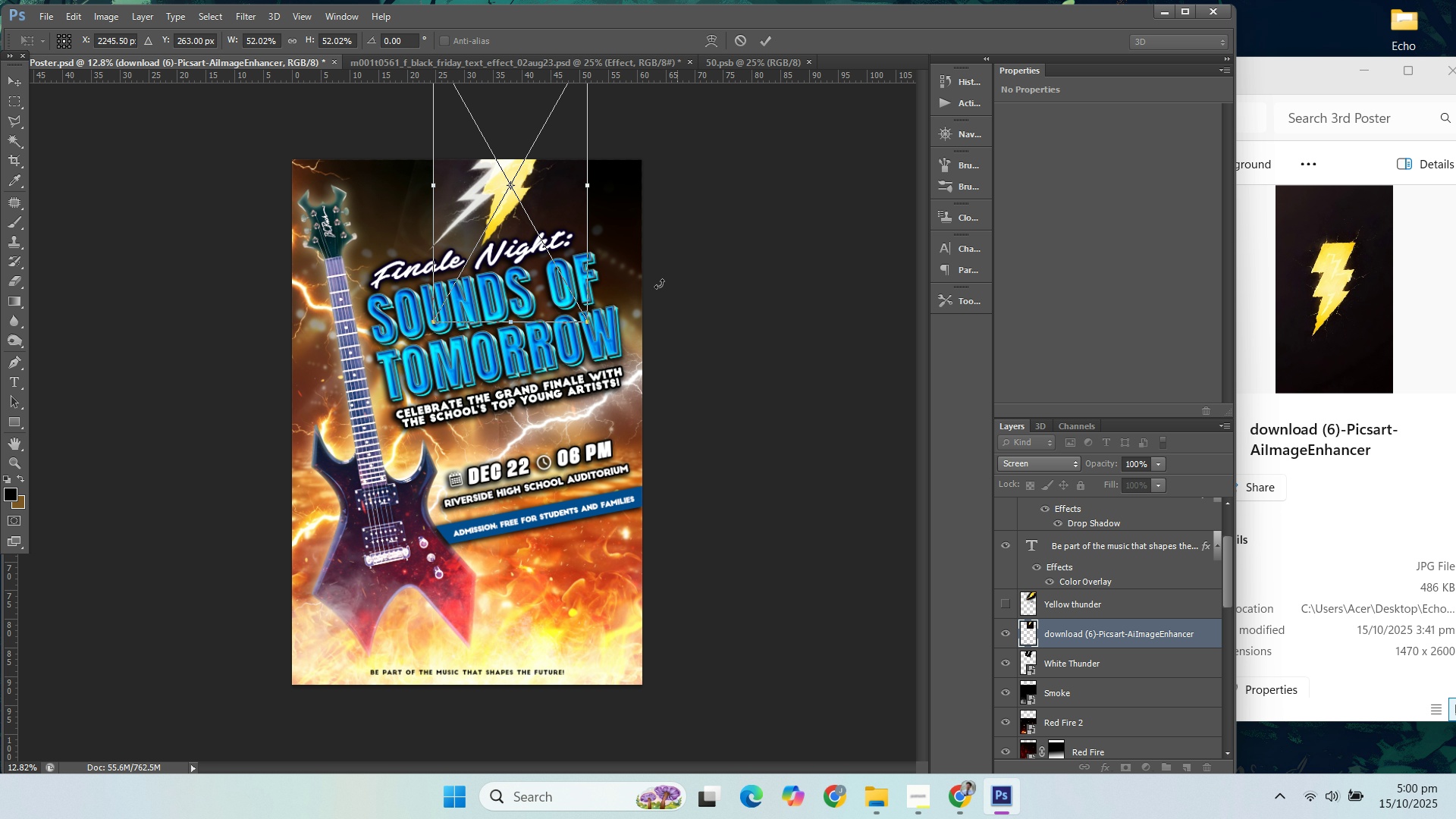 
wait(12.52)
 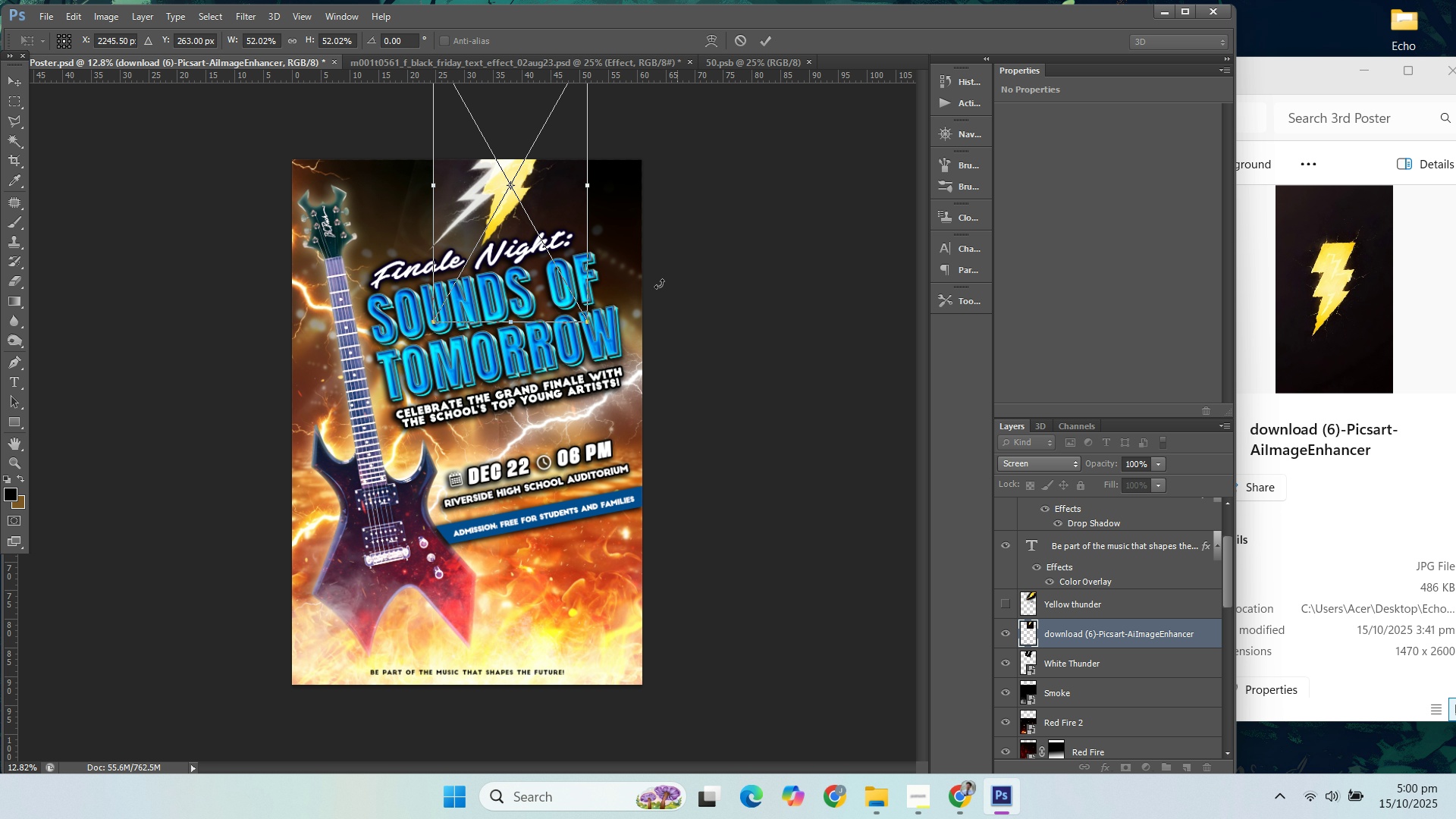 
key(ArrowLeft)
 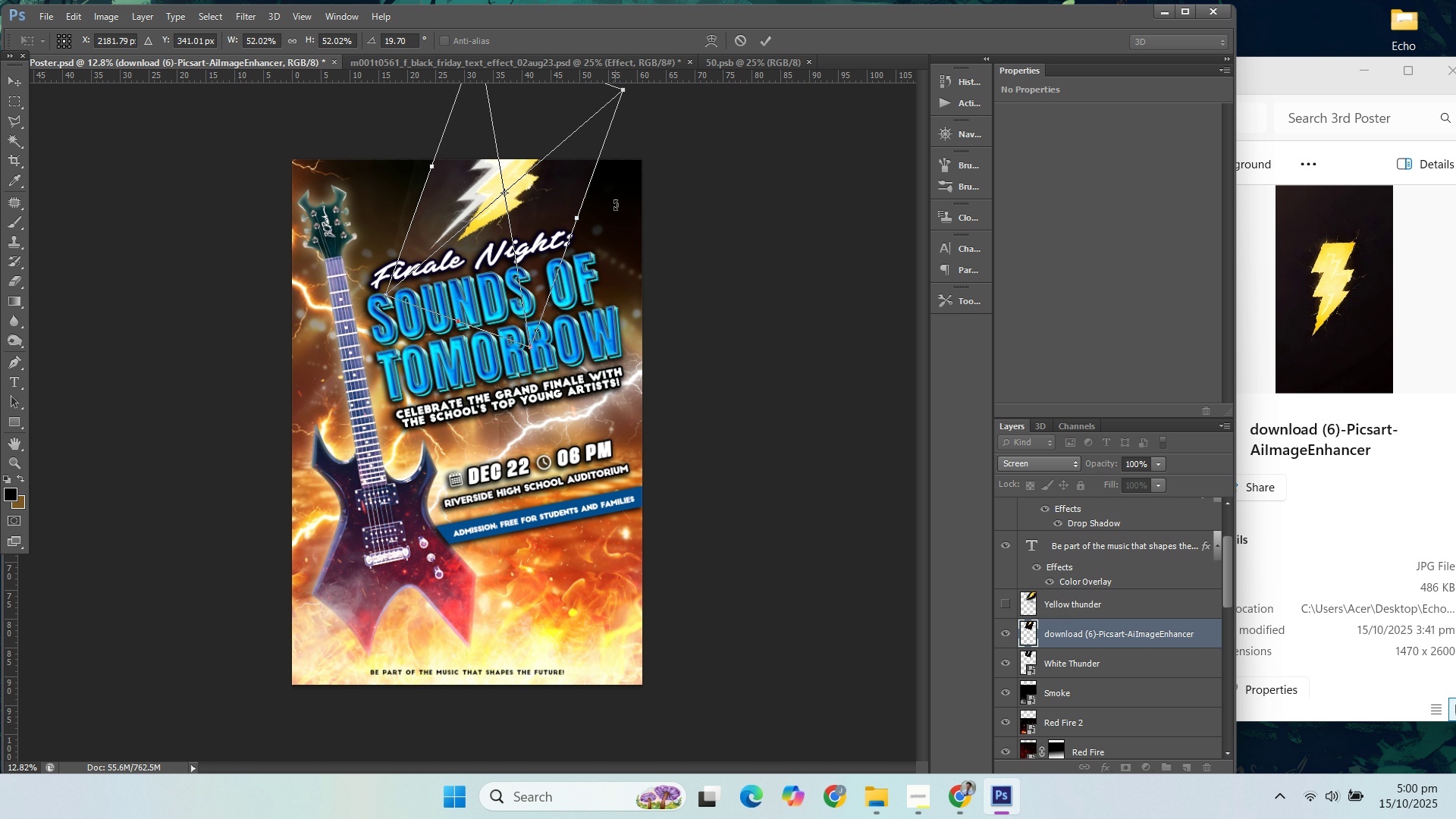 
key(ArrowLeft)
 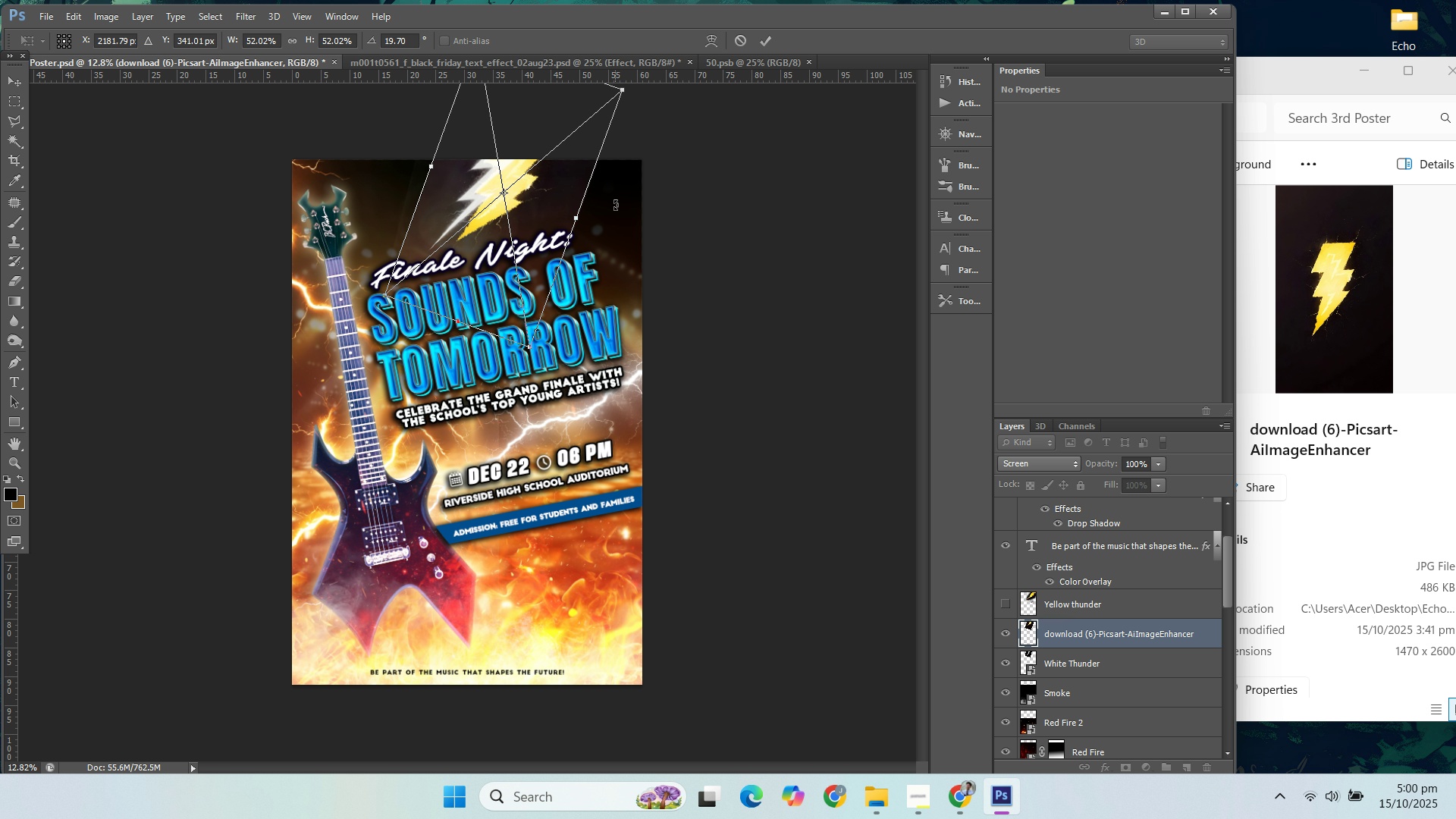 
key(ArrowLeft)
 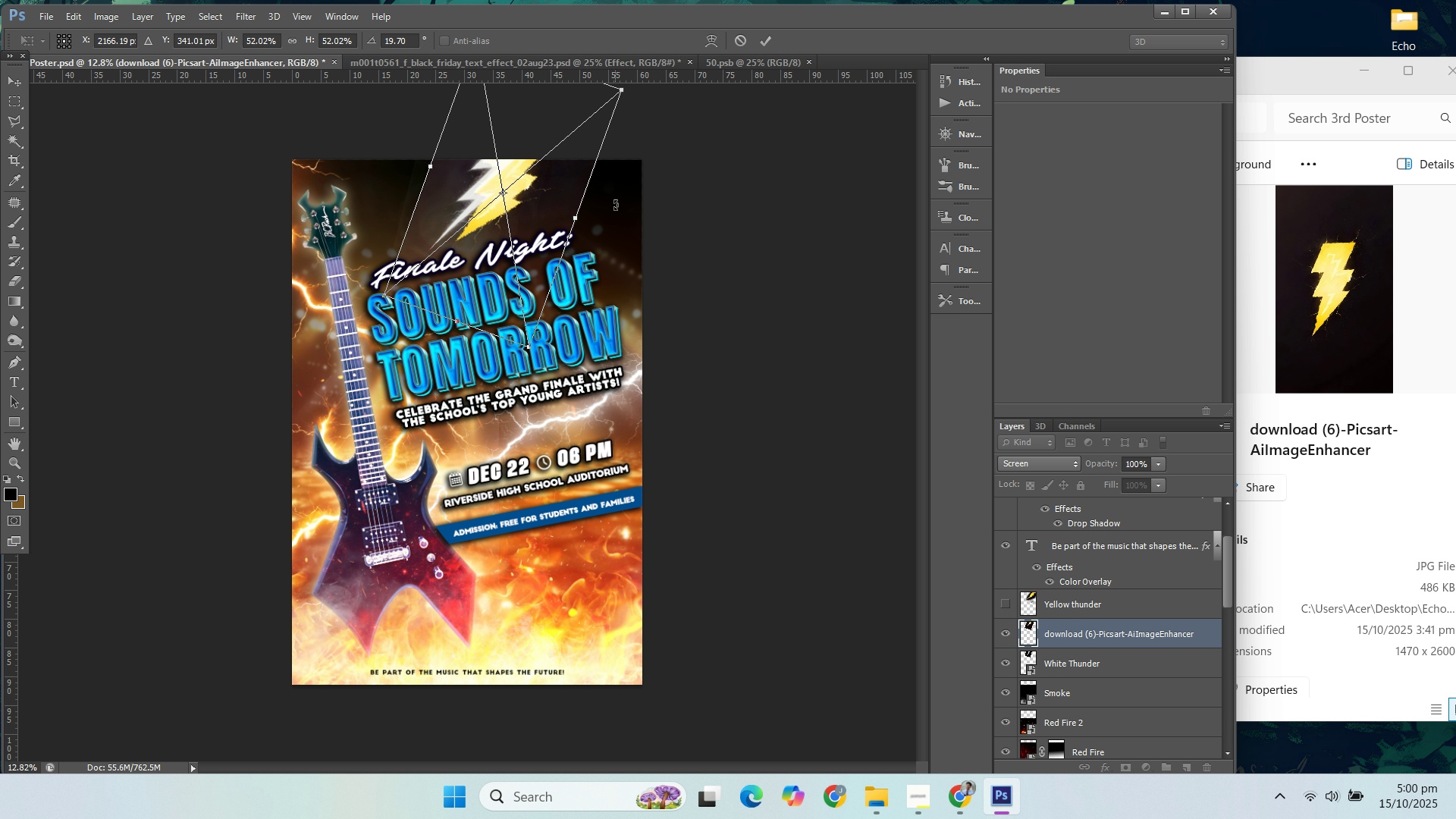 
key(ArrowLeft)
 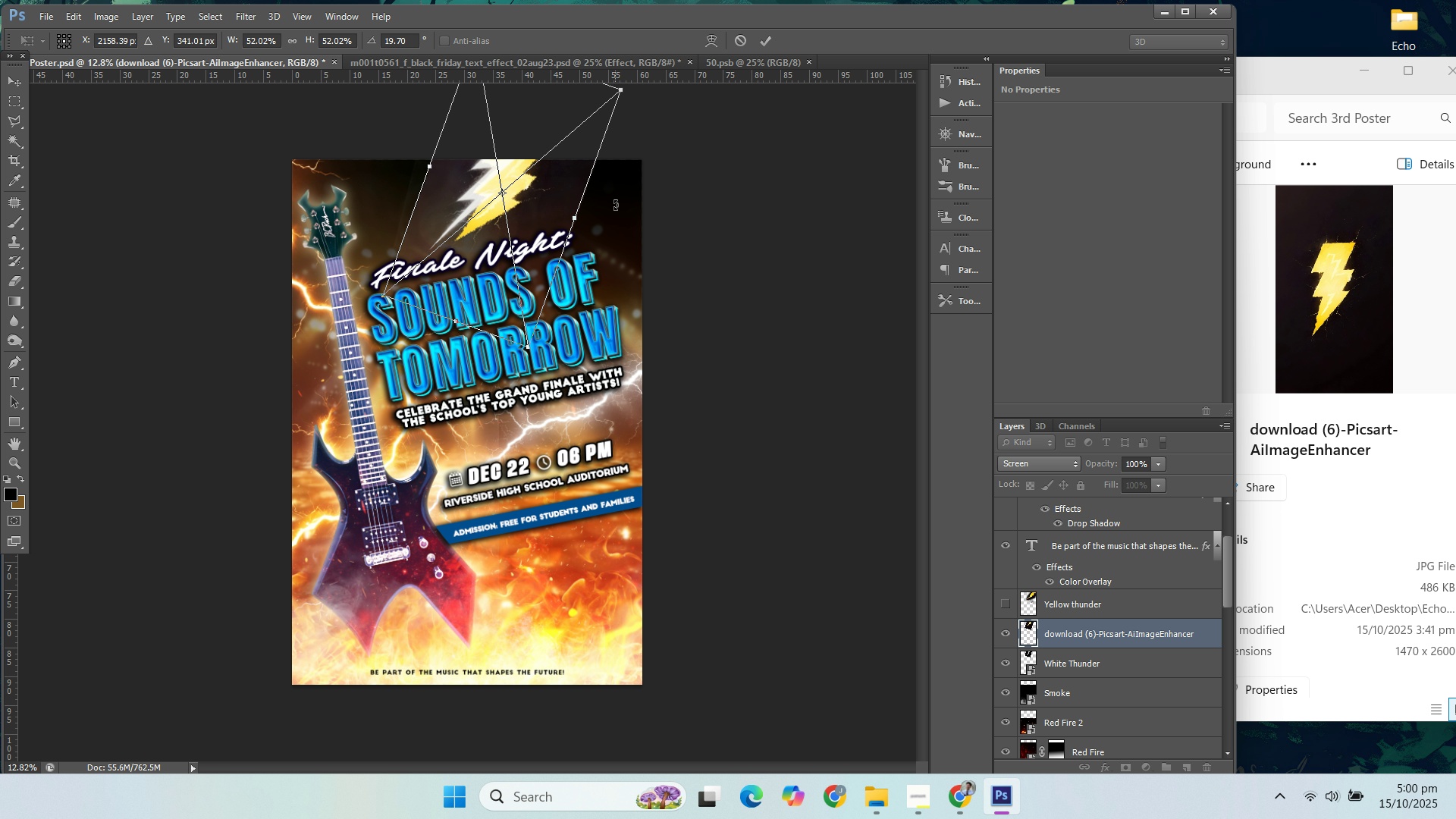 
key(ArrowLeft)
 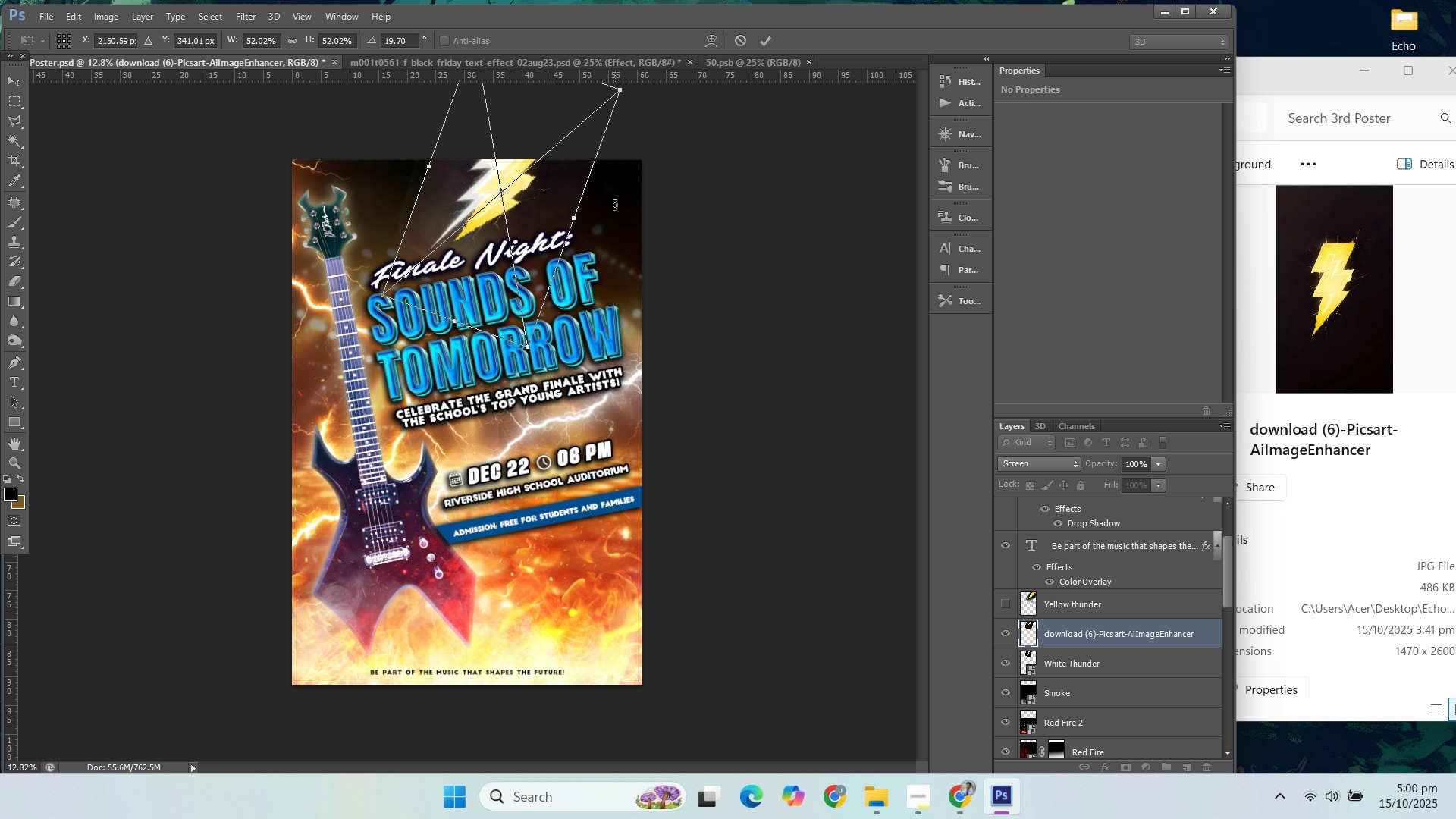 
key(ArrowLeft)
 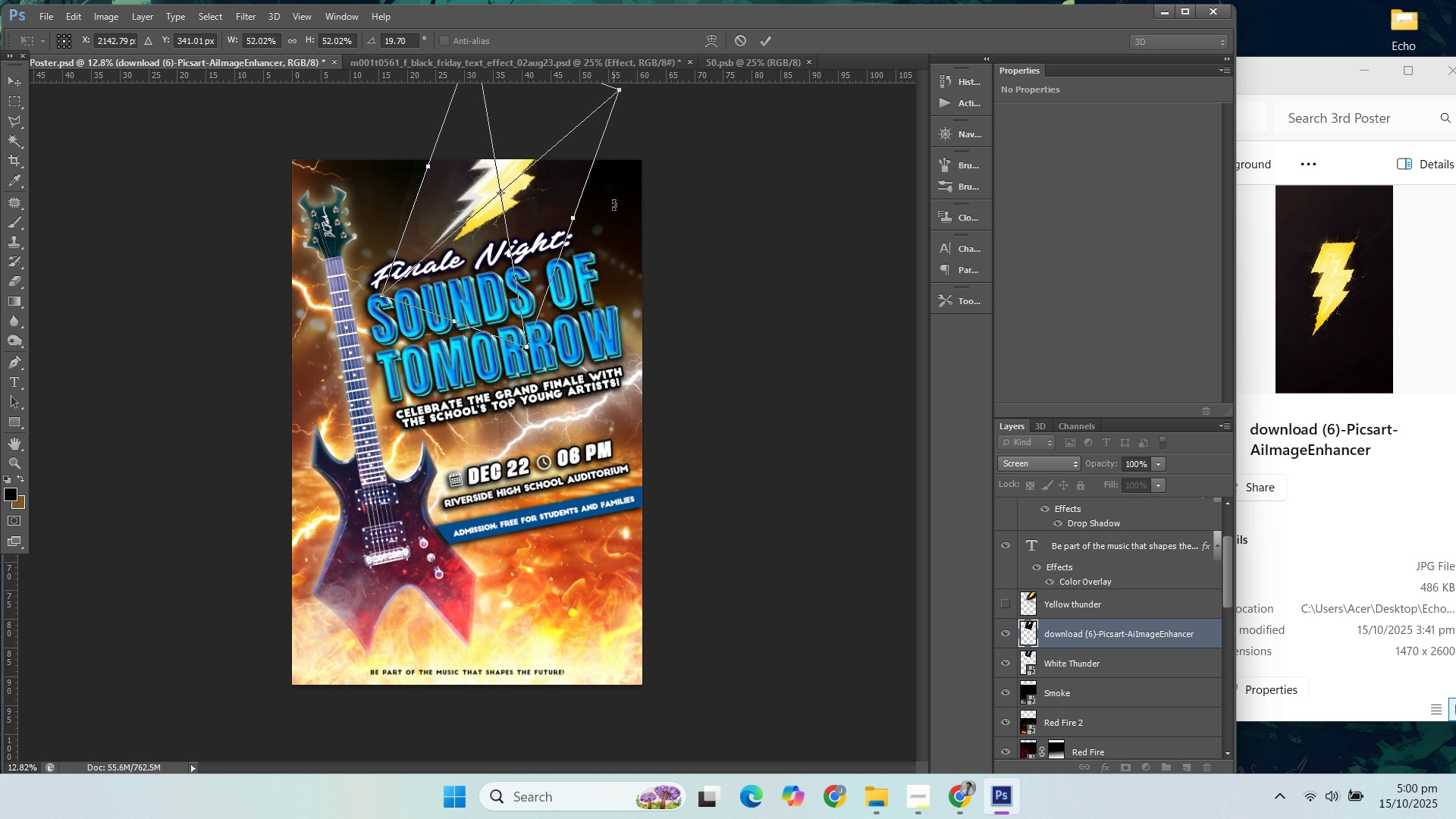 
key(ArrowLeft)
 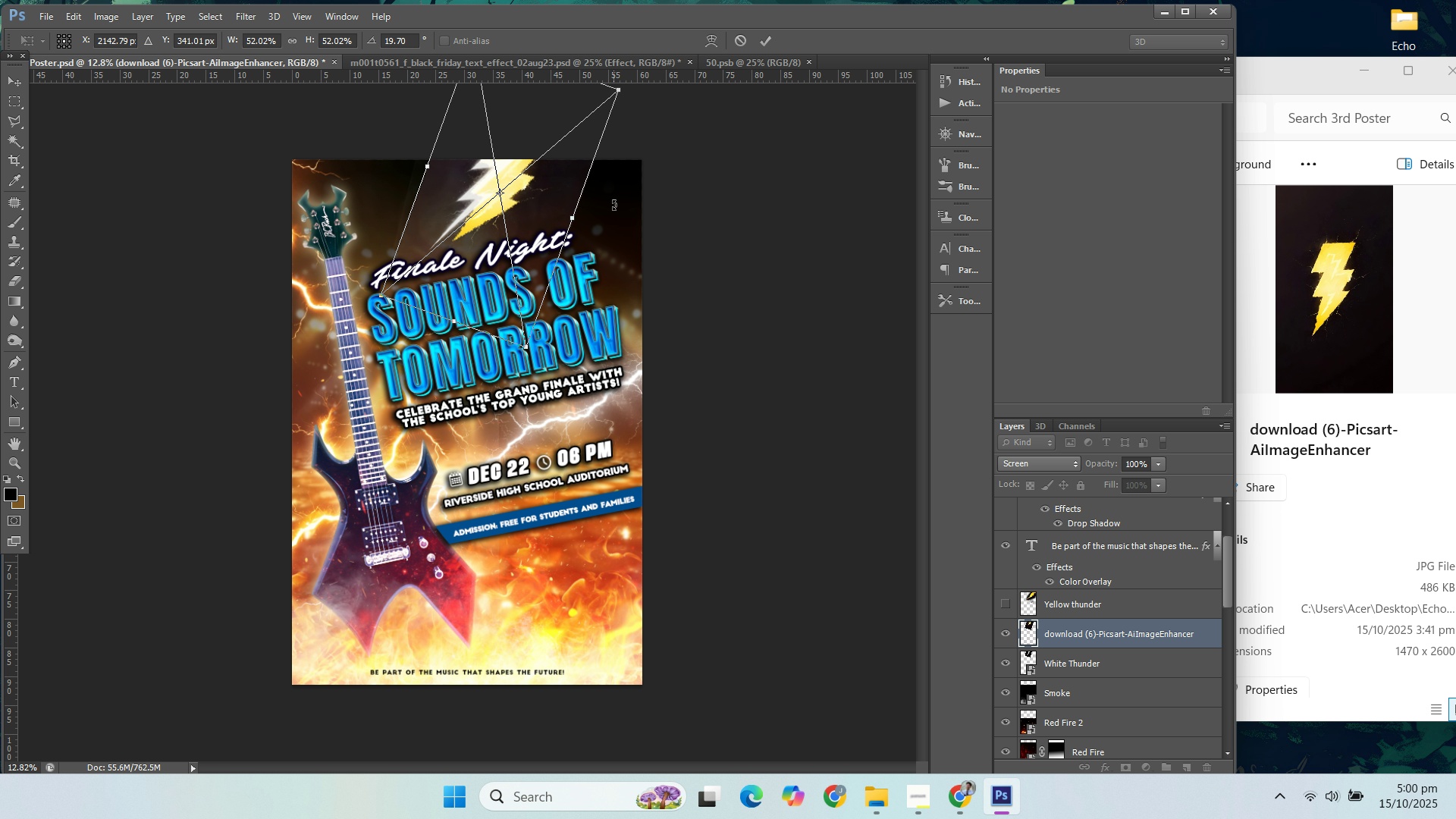 
key(ArrowLeft)
 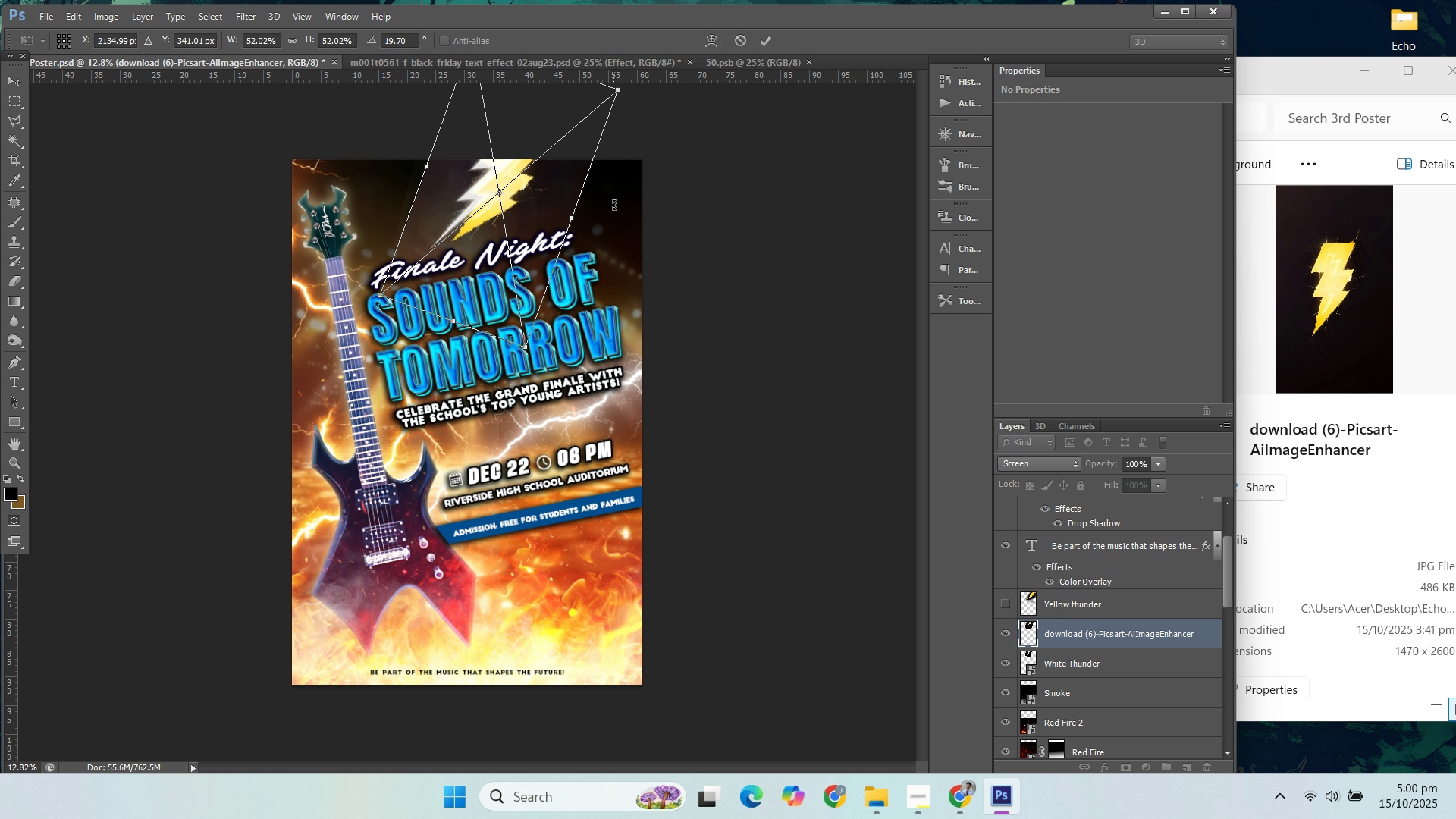 
key(ArrowLeft)
 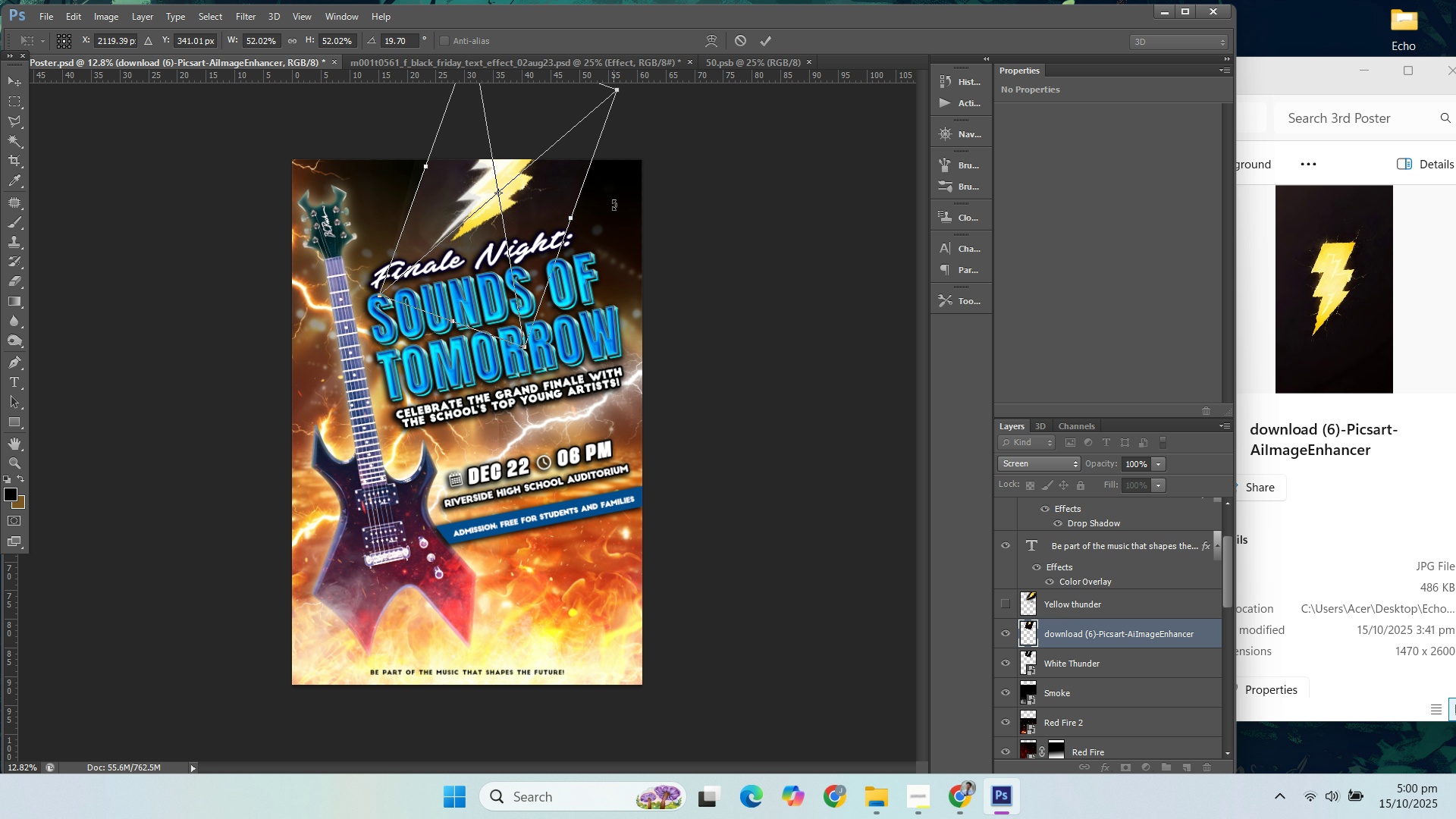 
key(ArrowLeft)
 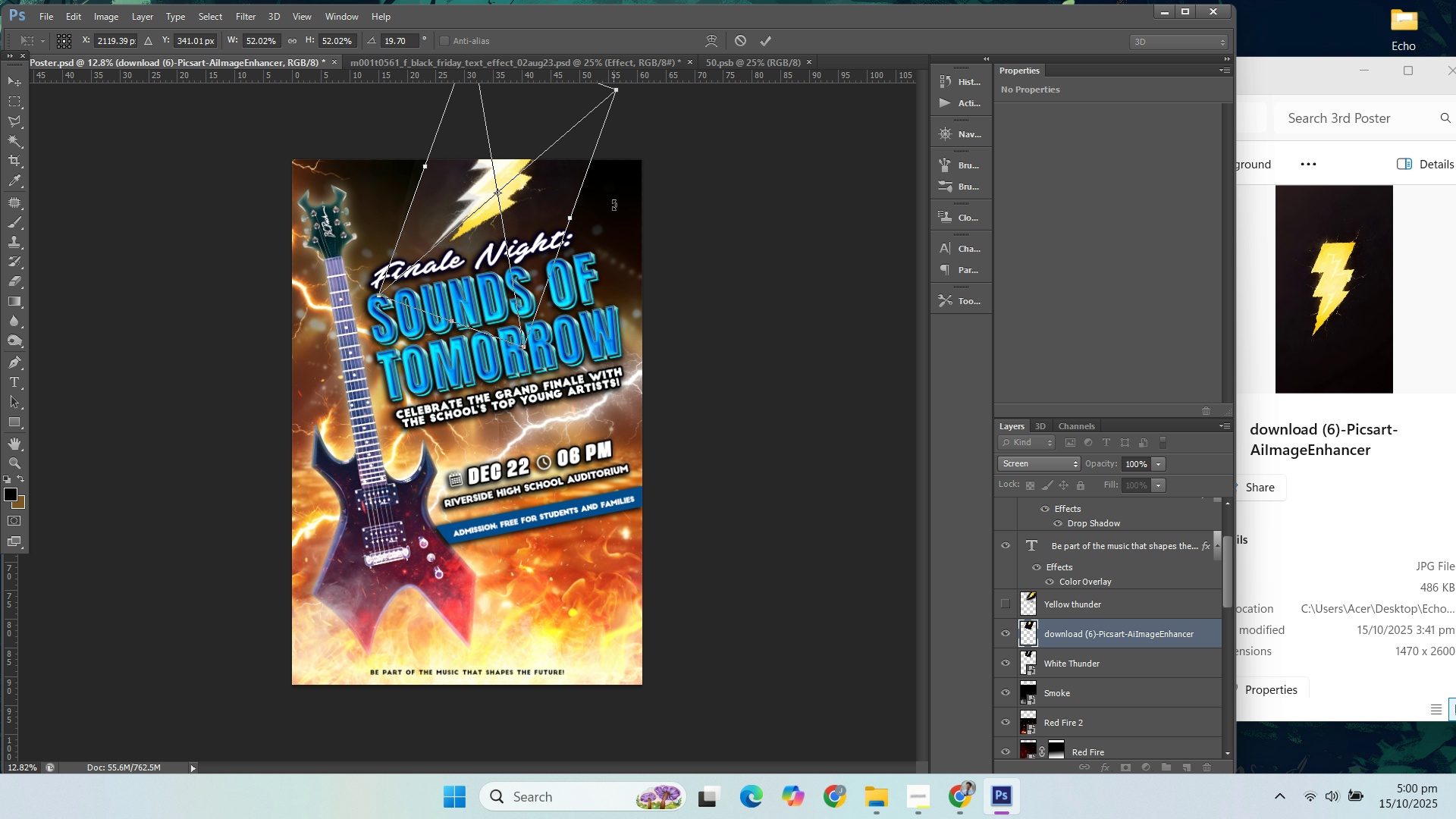 
key(ArrowLeft)
 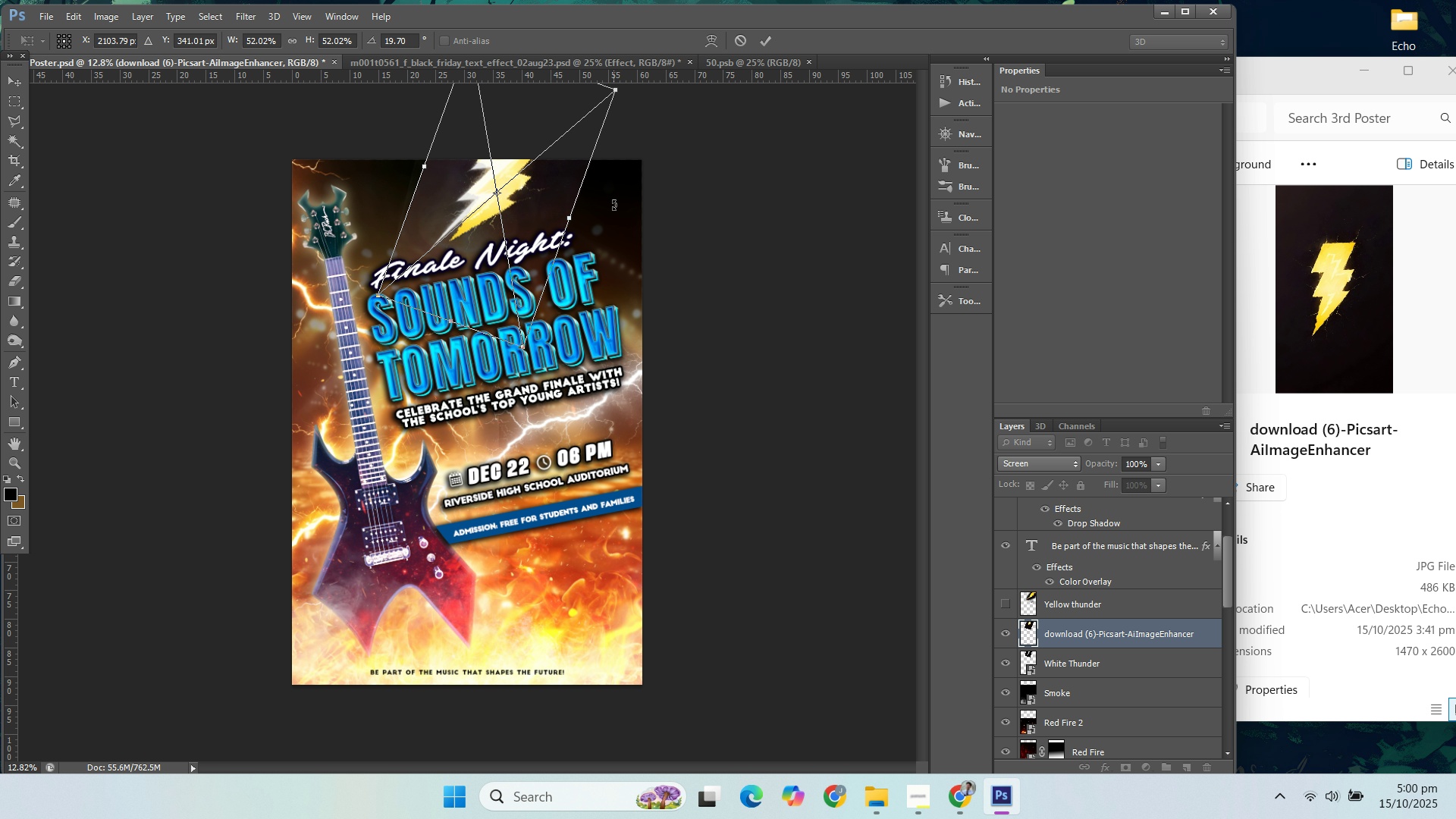 
key(ArrowLeft)
 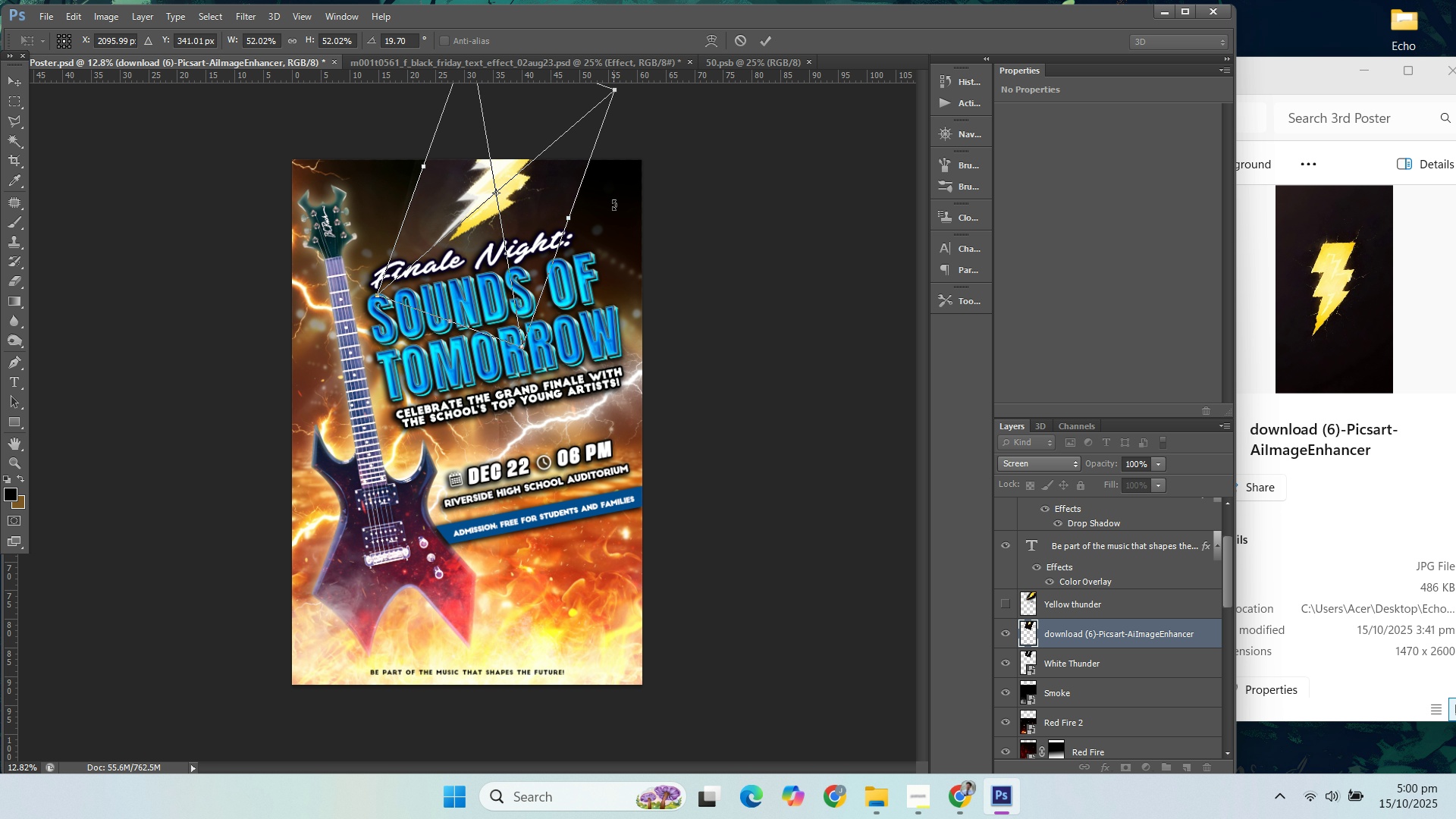 
key(ArrowLeft)
 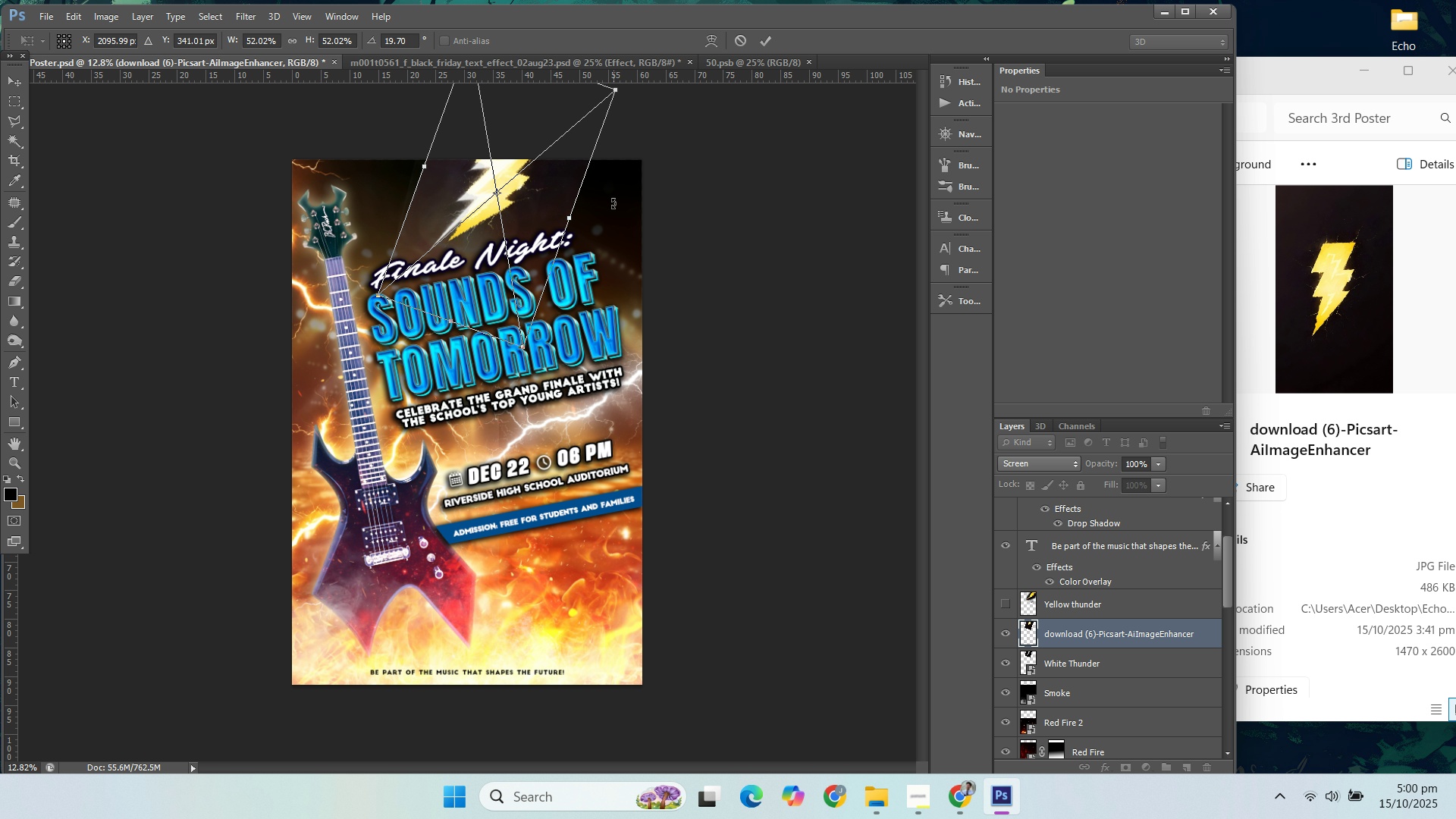 
key(ArrowRight)
 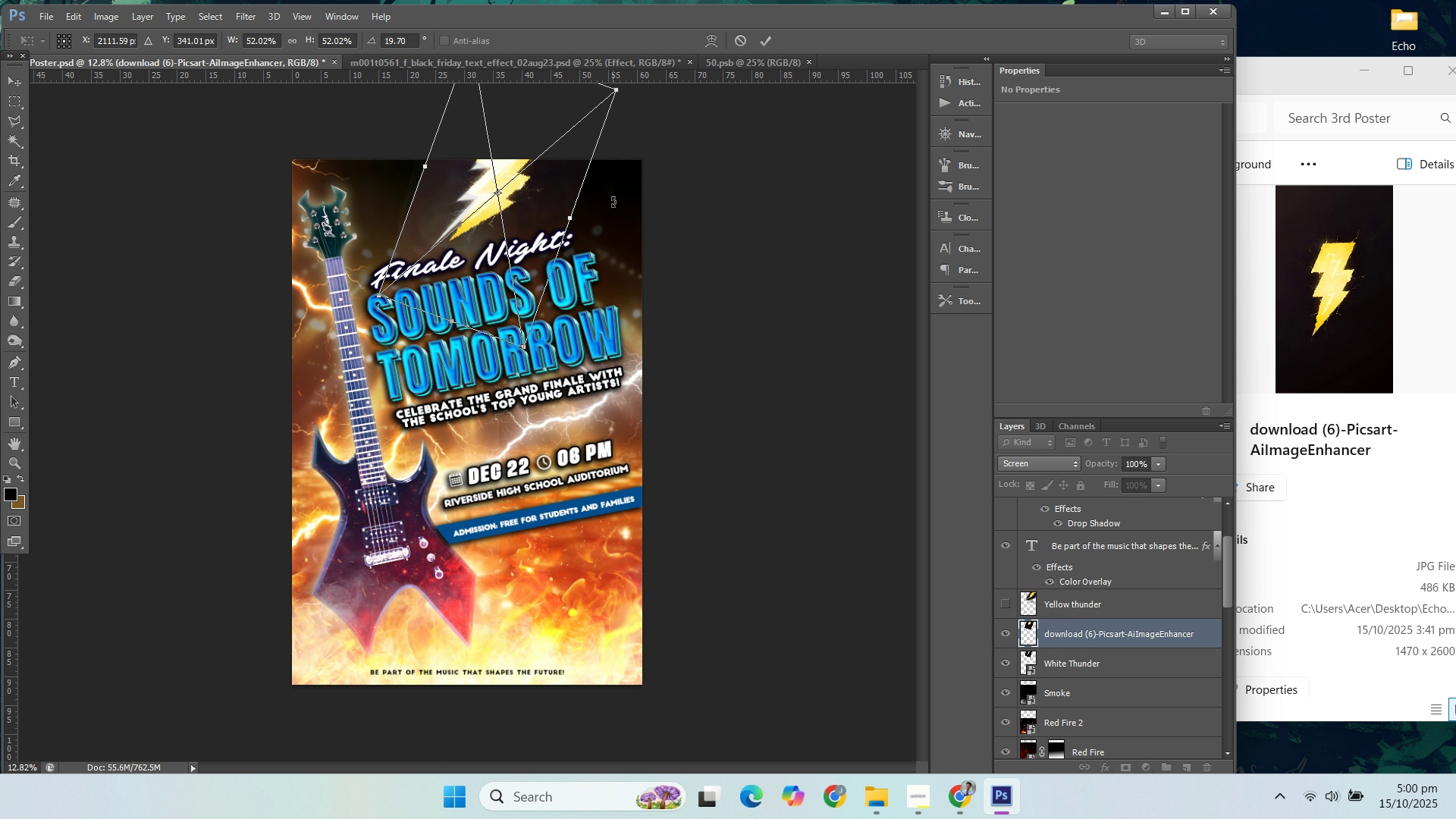 
key(ArrowRight)
 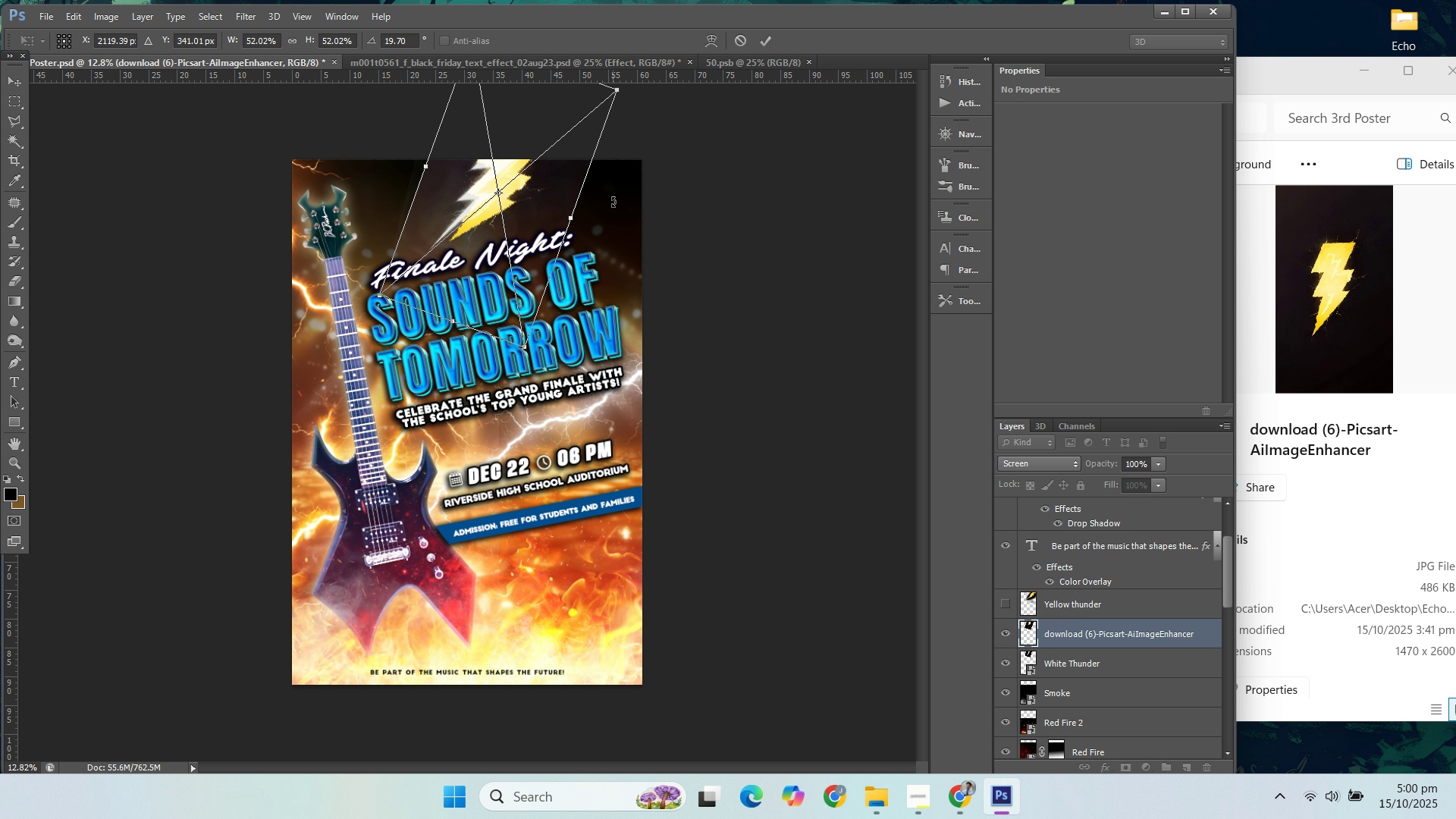 
key(ArrowRight)
 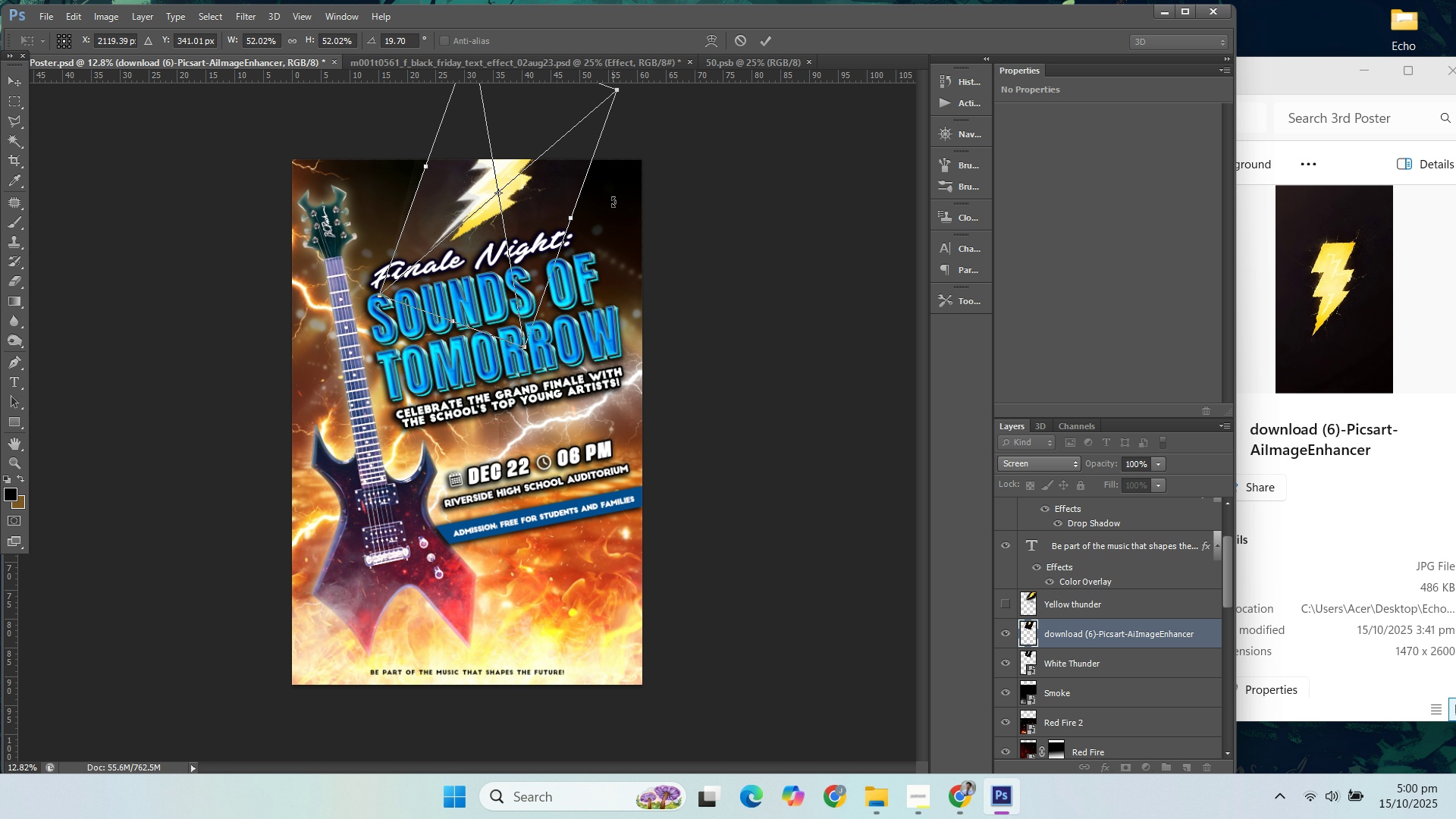 
key(ArrowDown)
 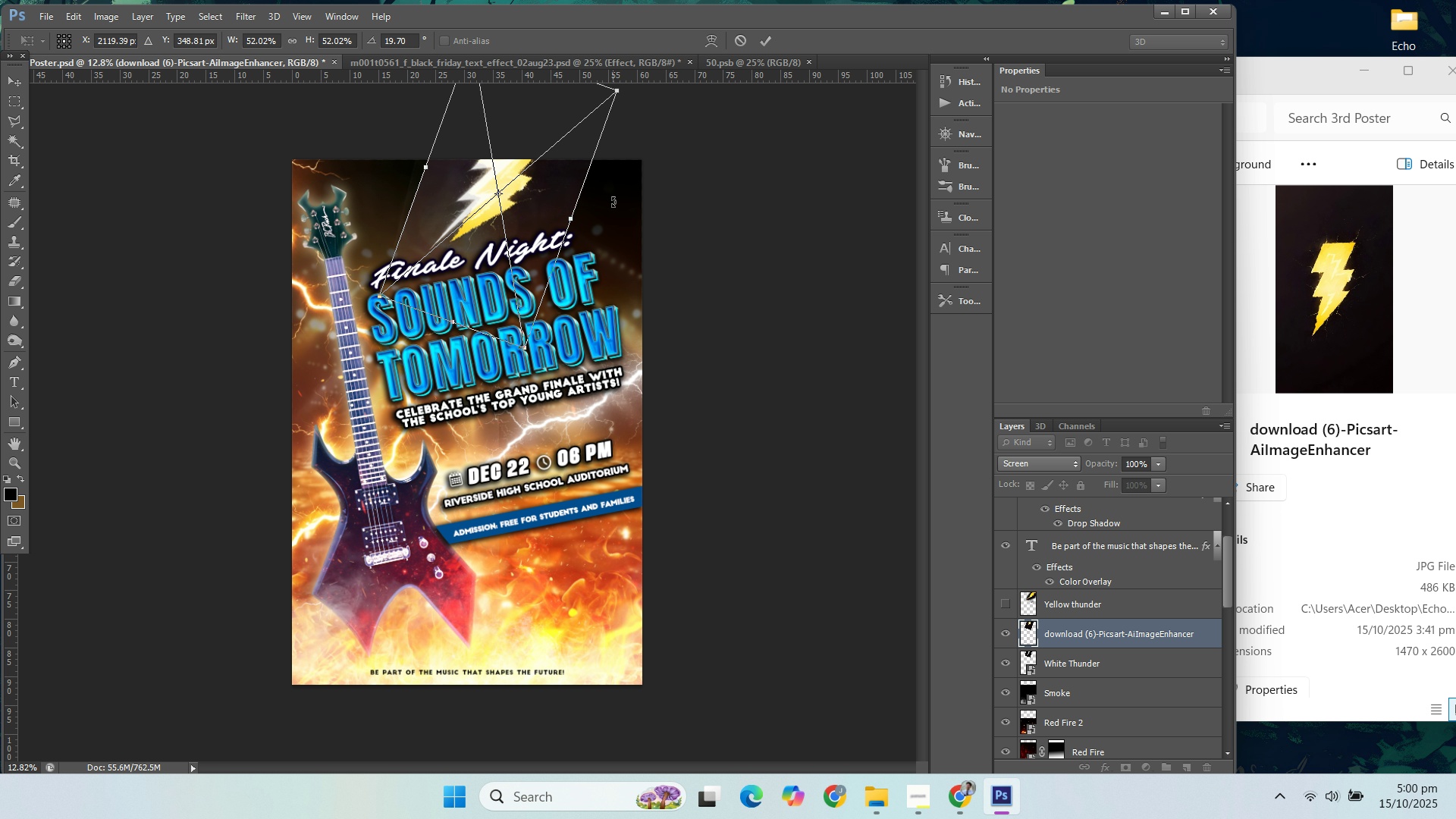 
key(ArrowDown)
 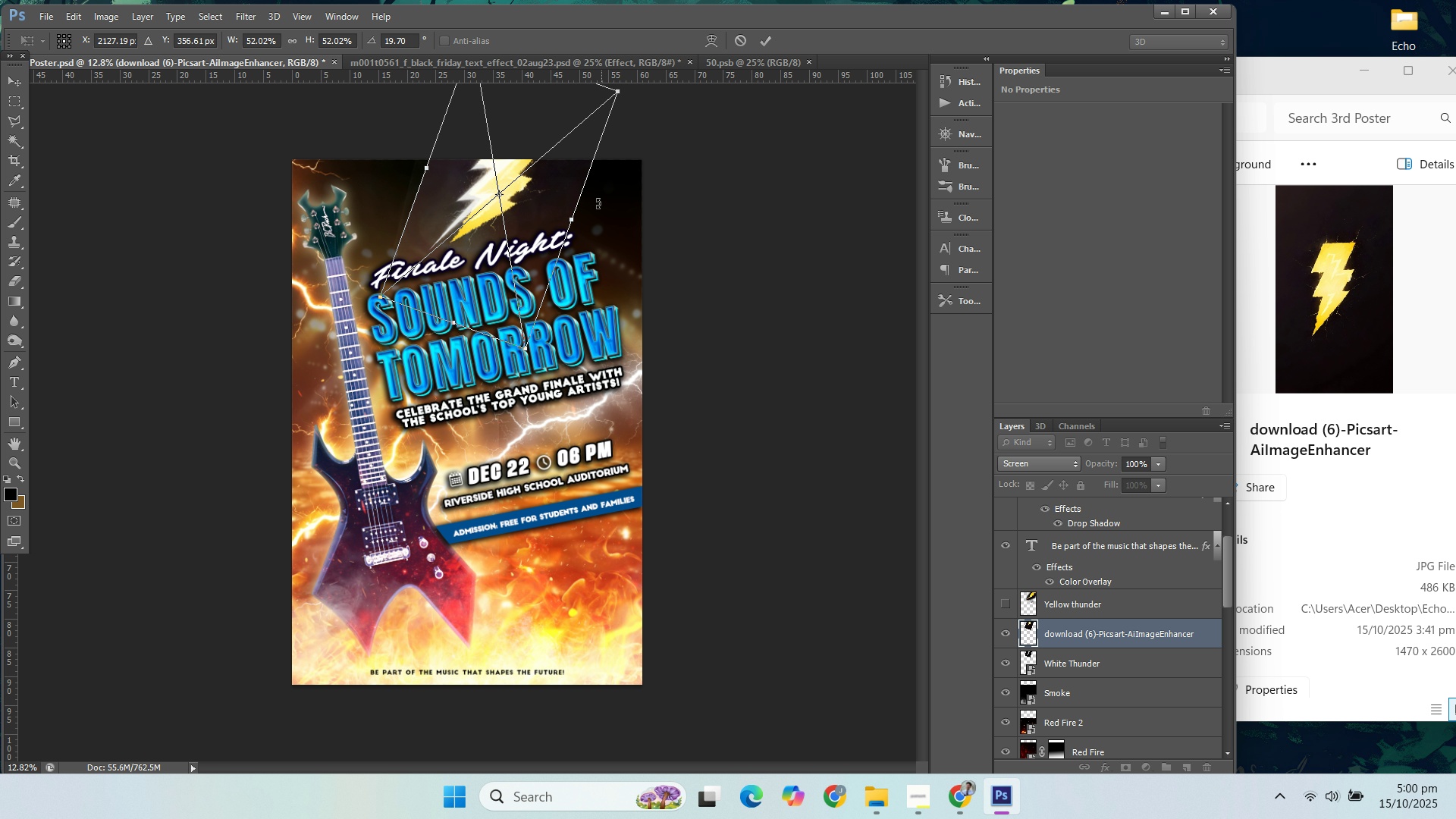 
key(ArrowRight)
 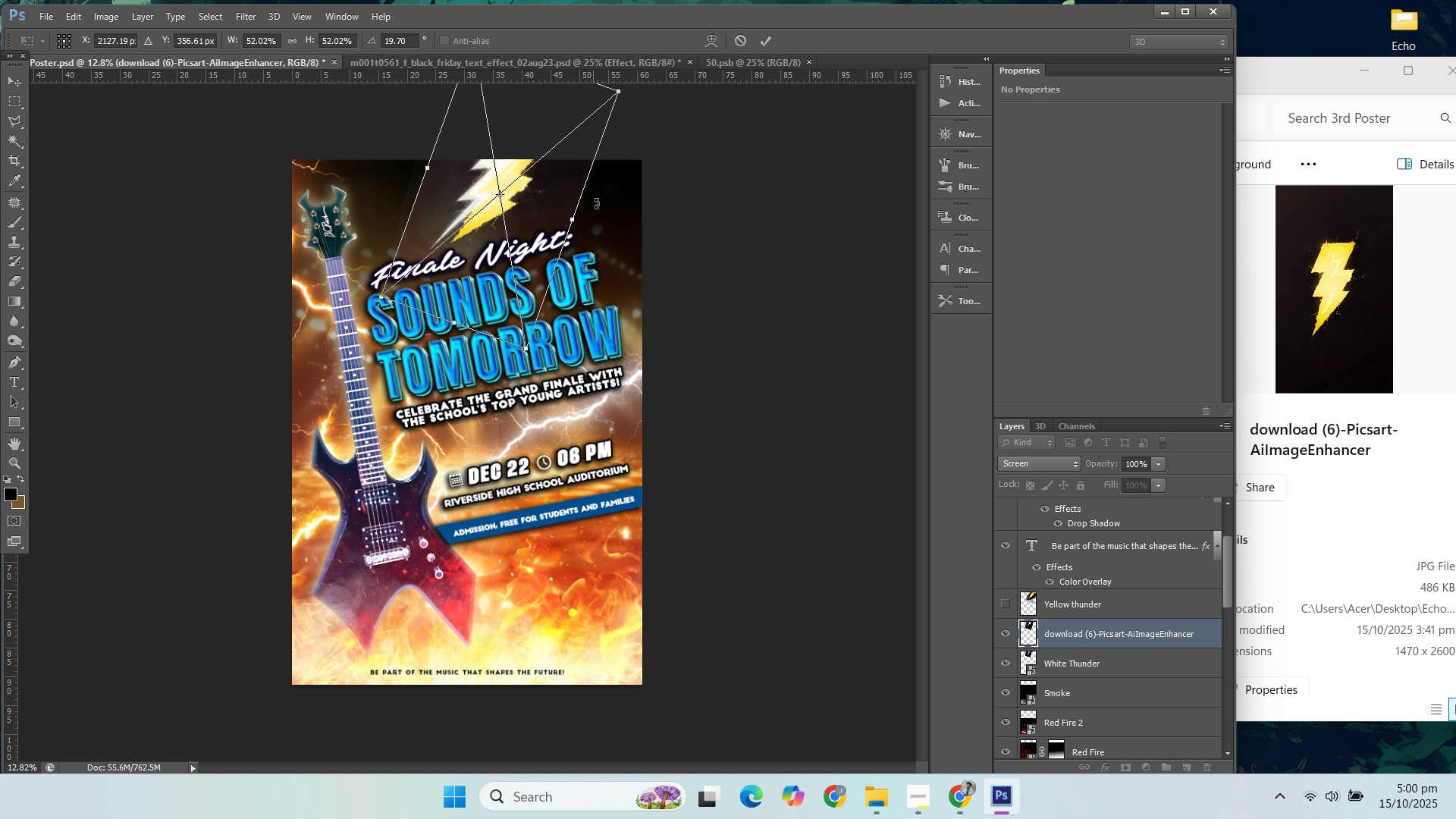 
key(ArrowRight)
 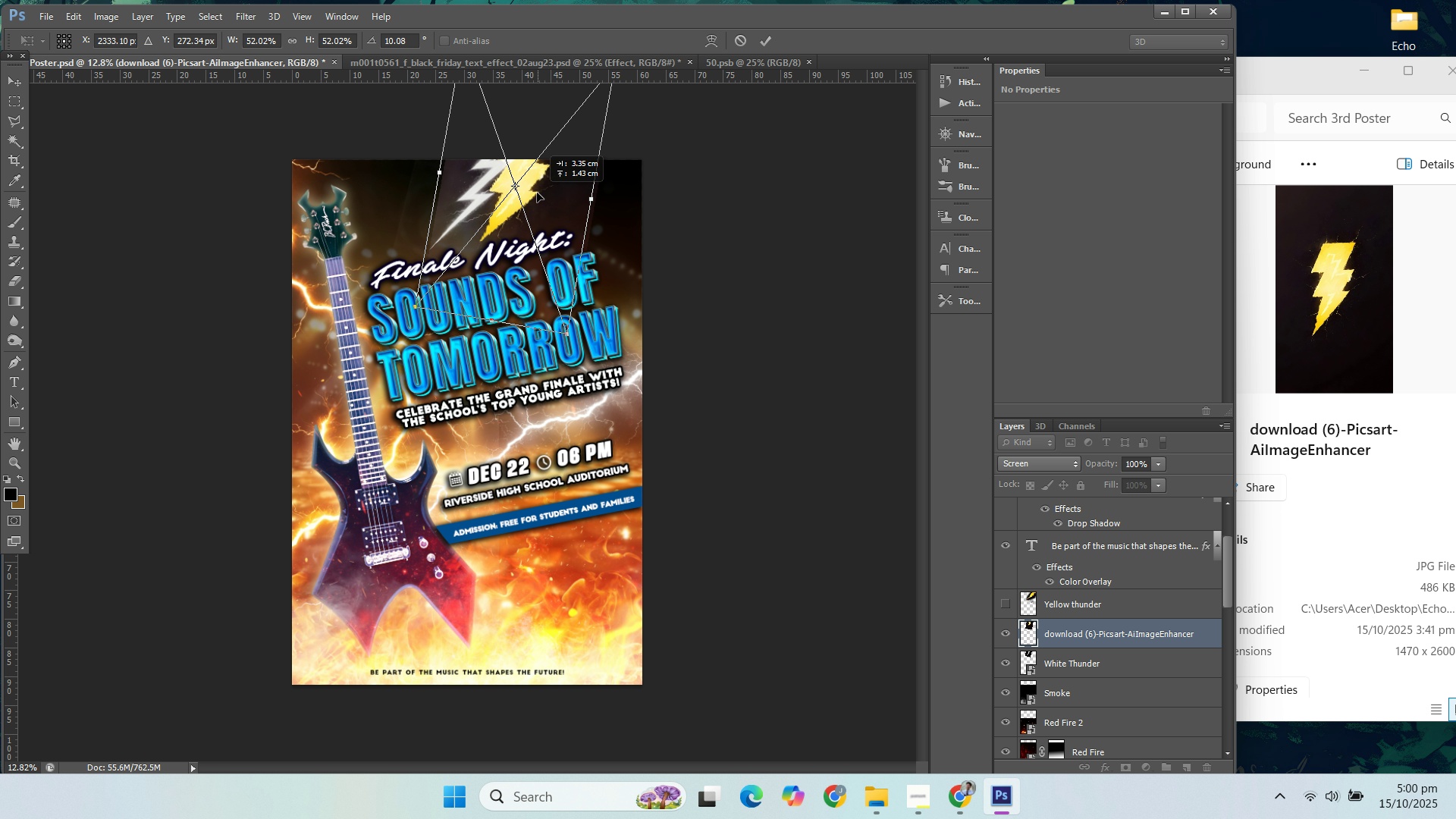 
key(ArrowDown)
 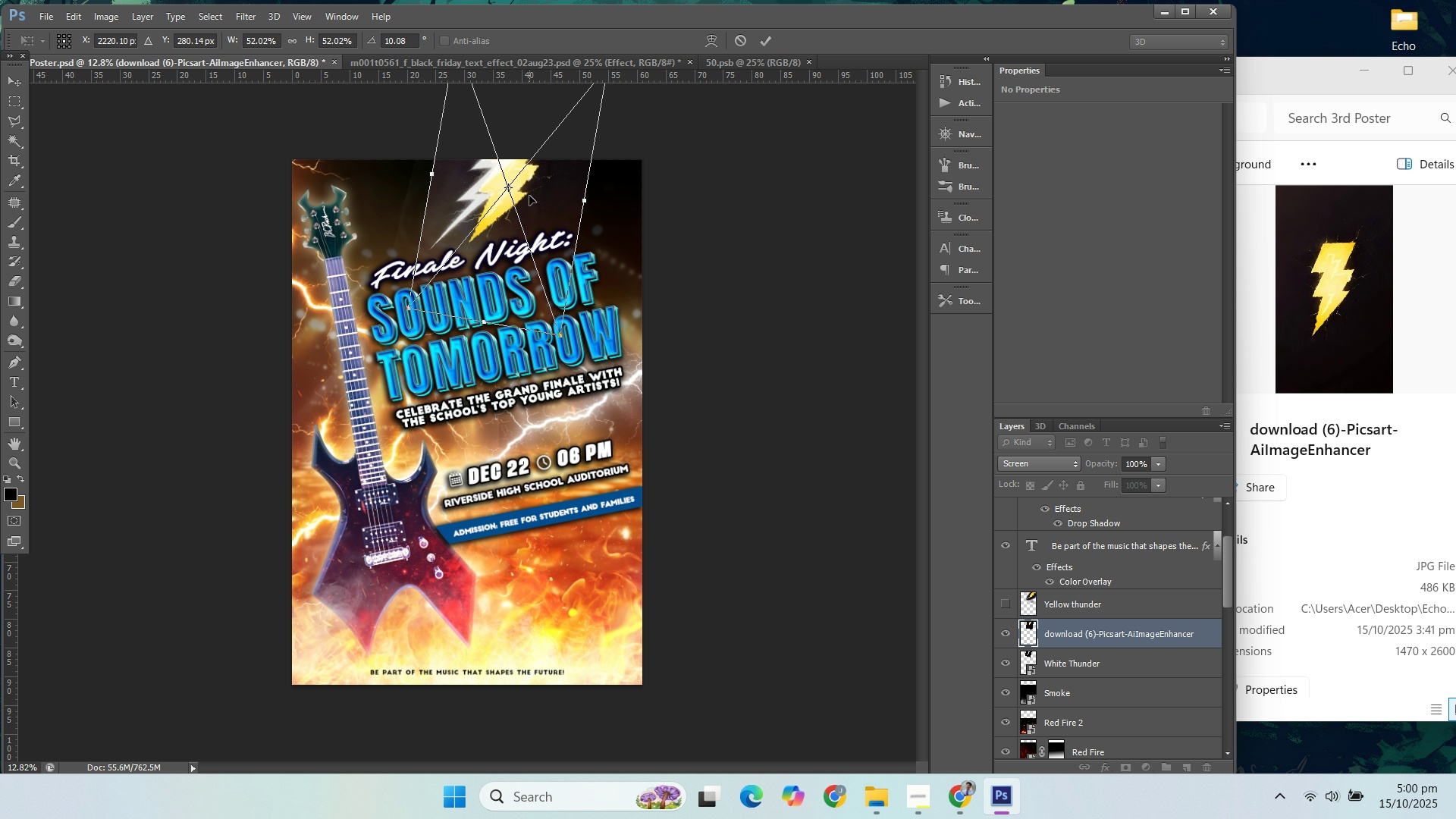 
key(ArrowDown)
 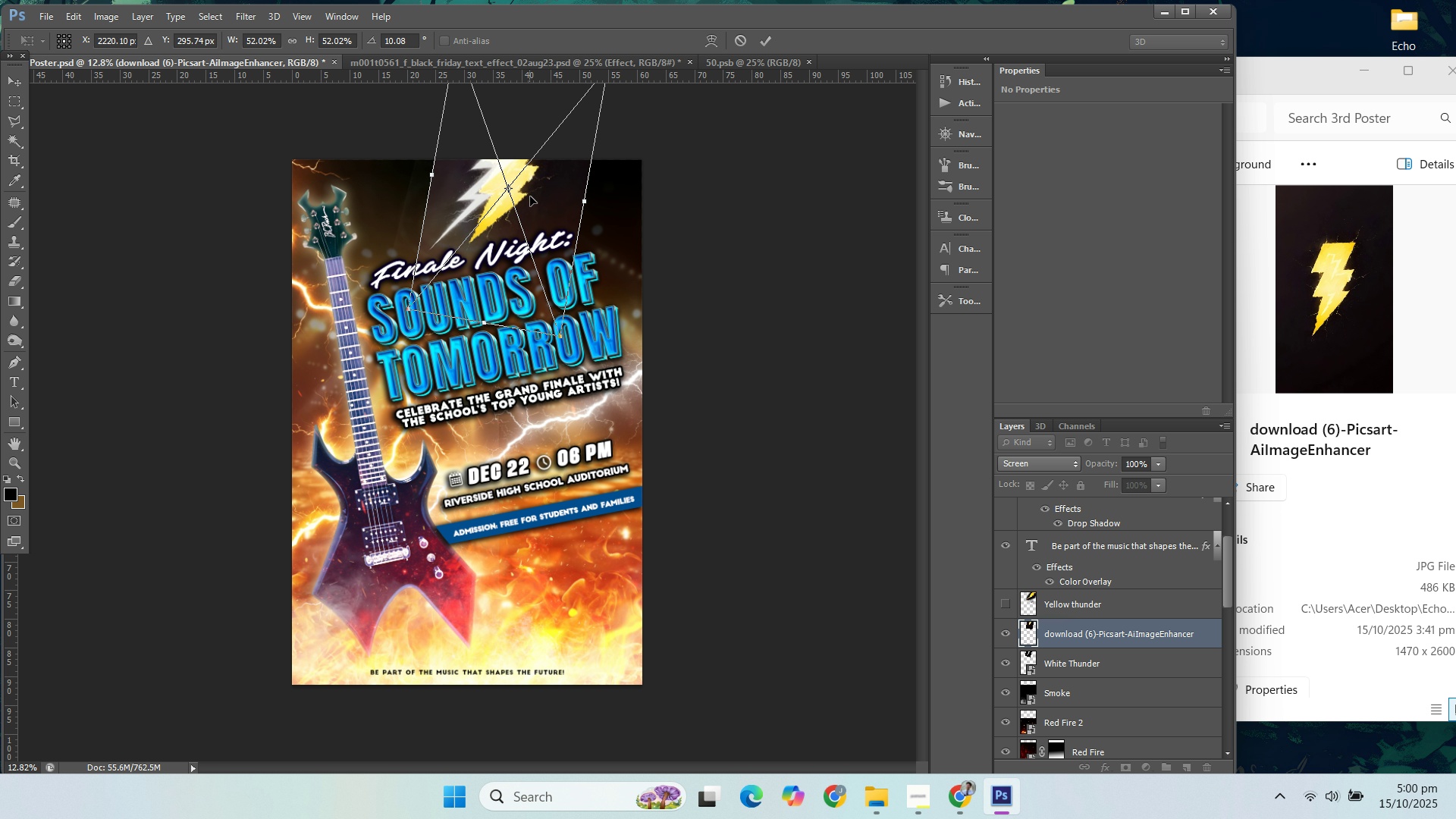 
key(ArrowDown)
 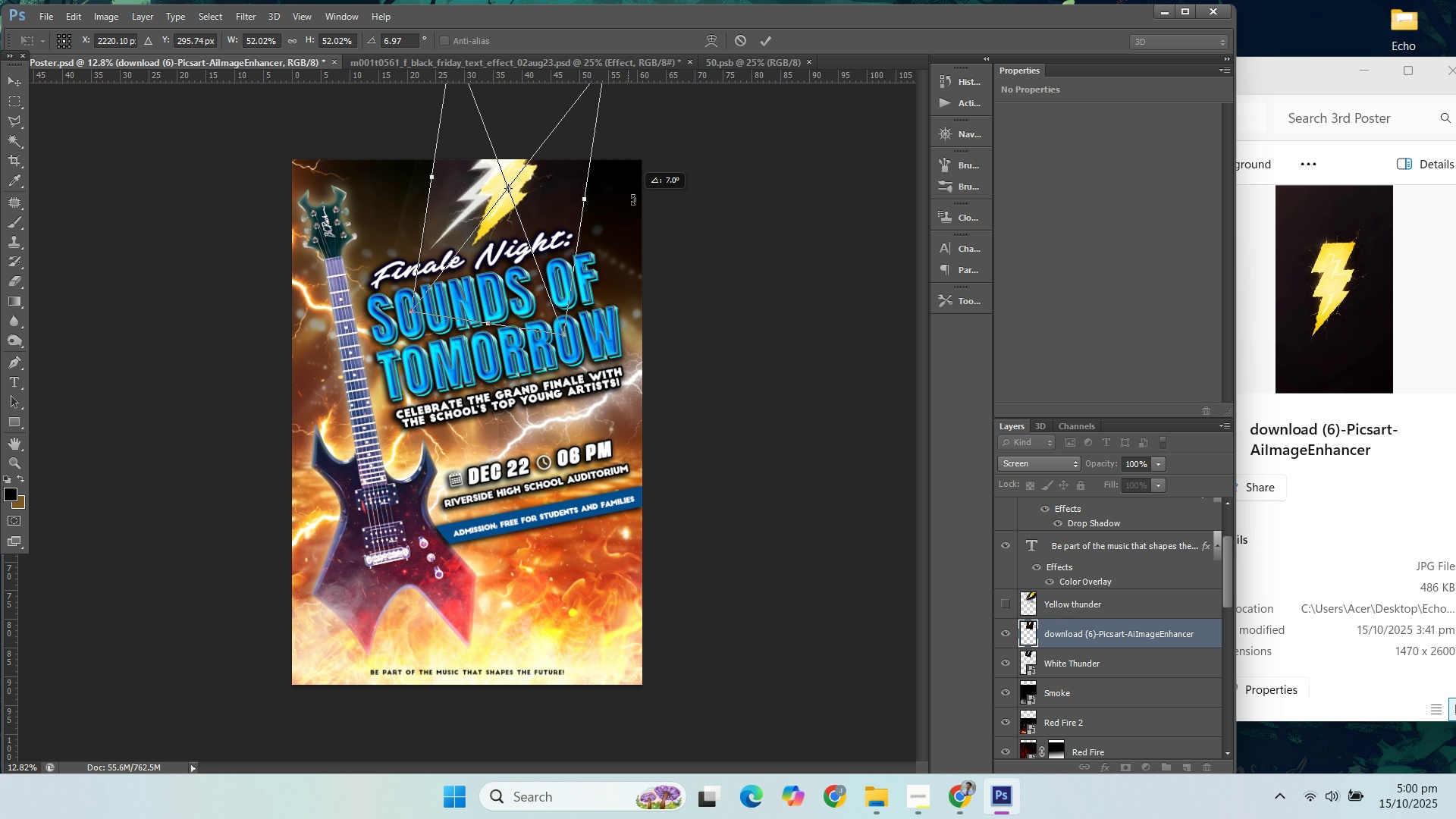 
key(ArrowUp)
 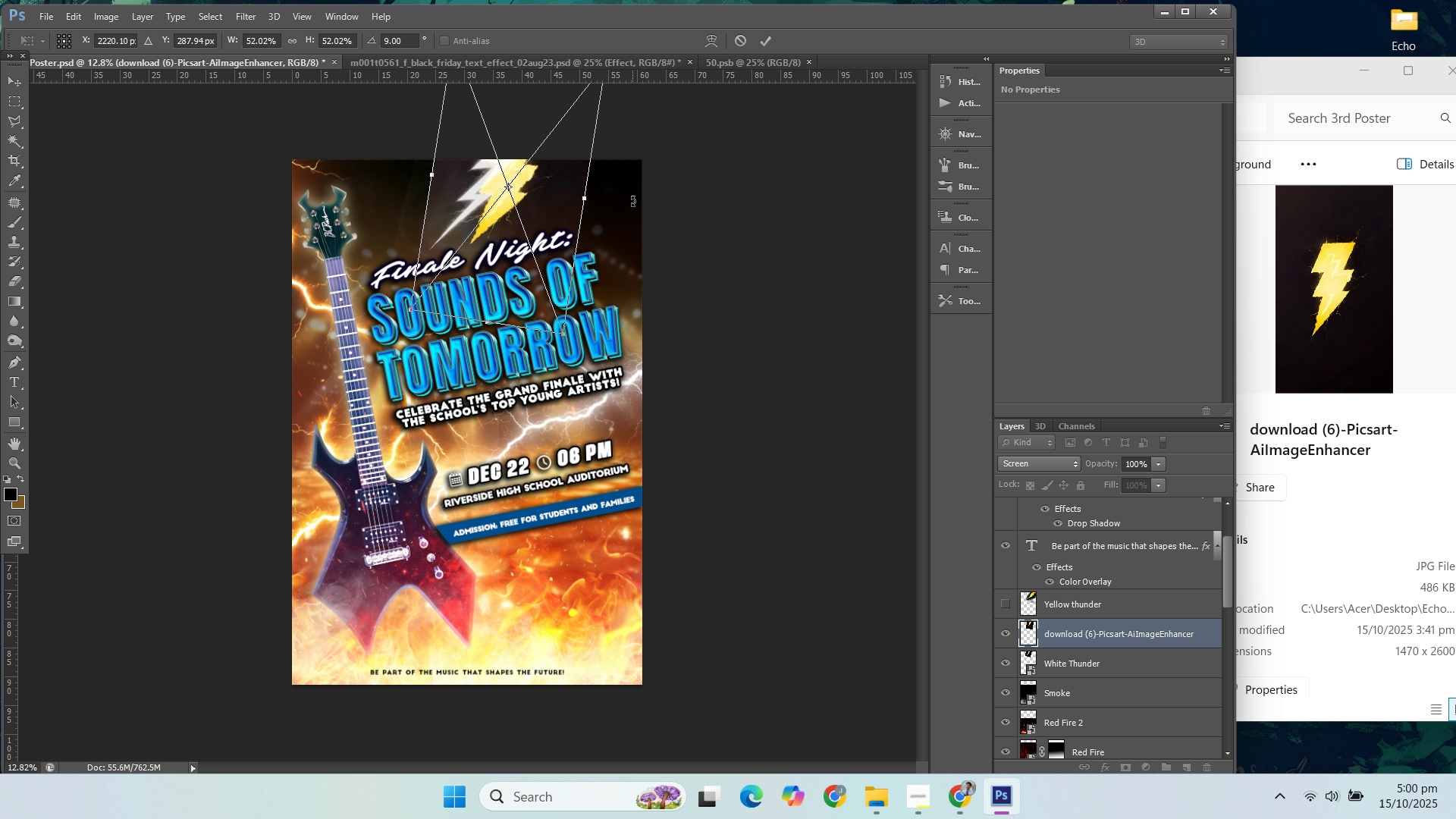 
key(ArrowUp)
 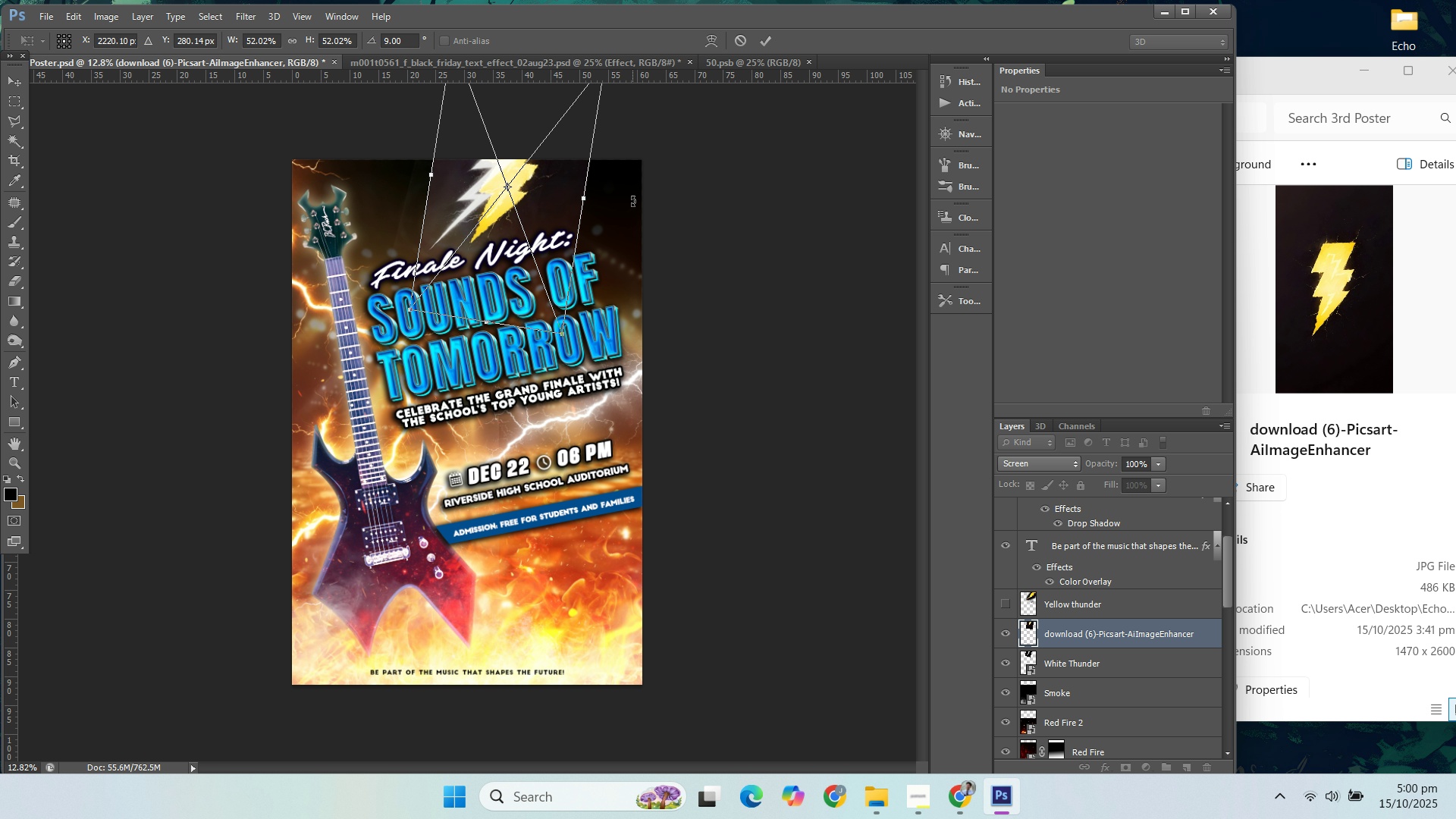 
key(ArrowLeft)
 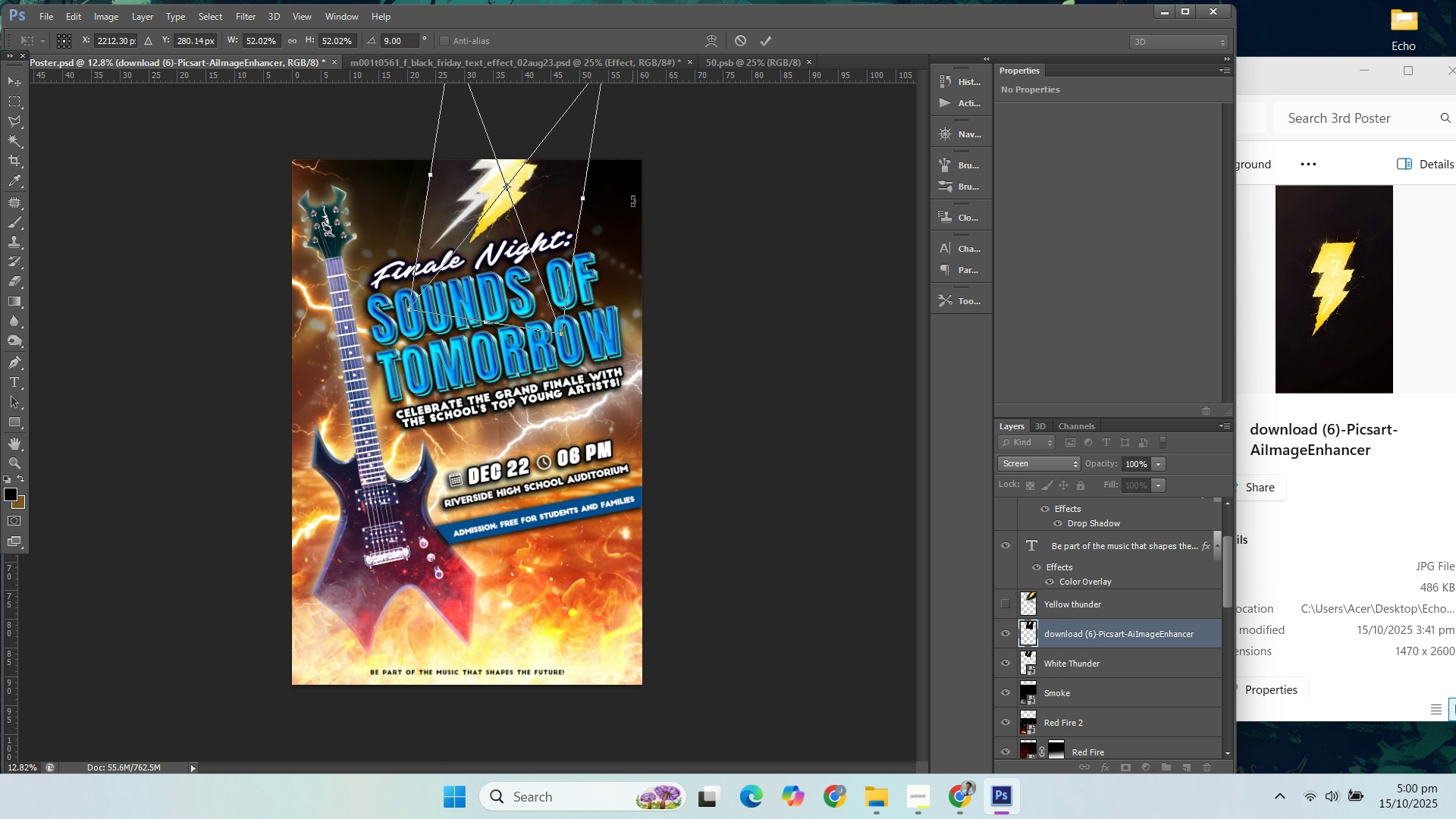 
key(ArrowLeft)
 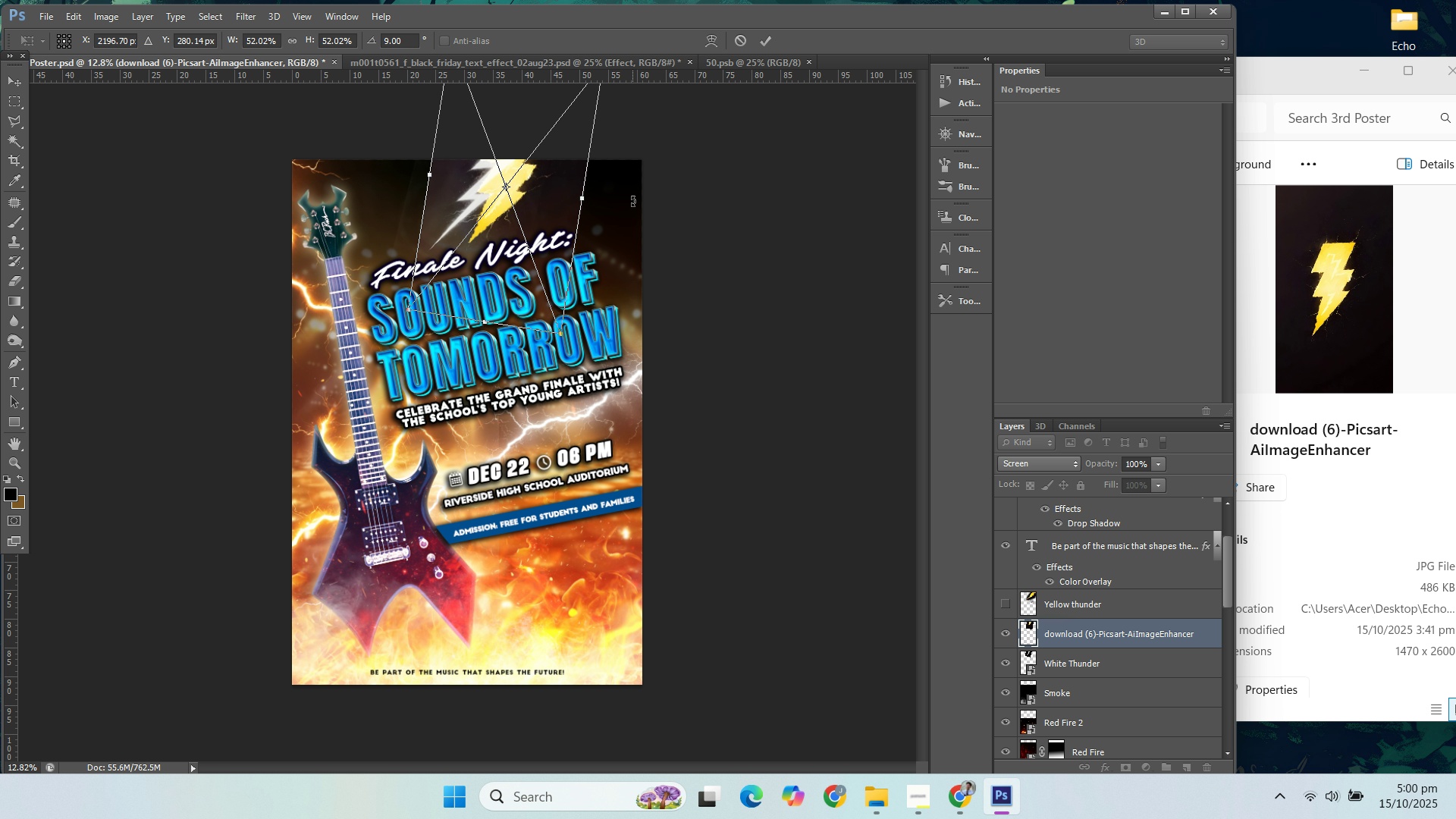 
key(ArrowLeft)
 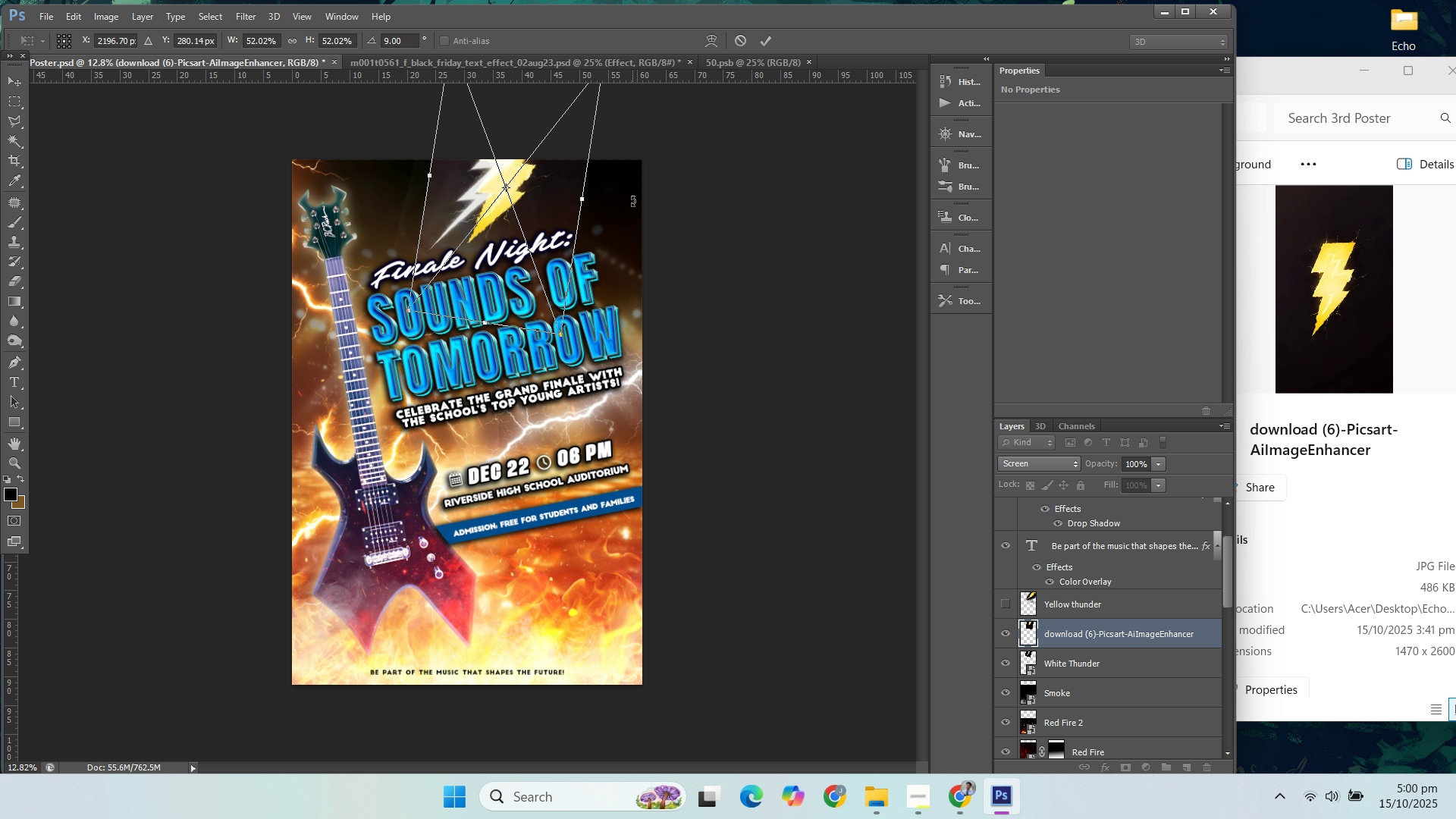 
key(ArrowDown)
 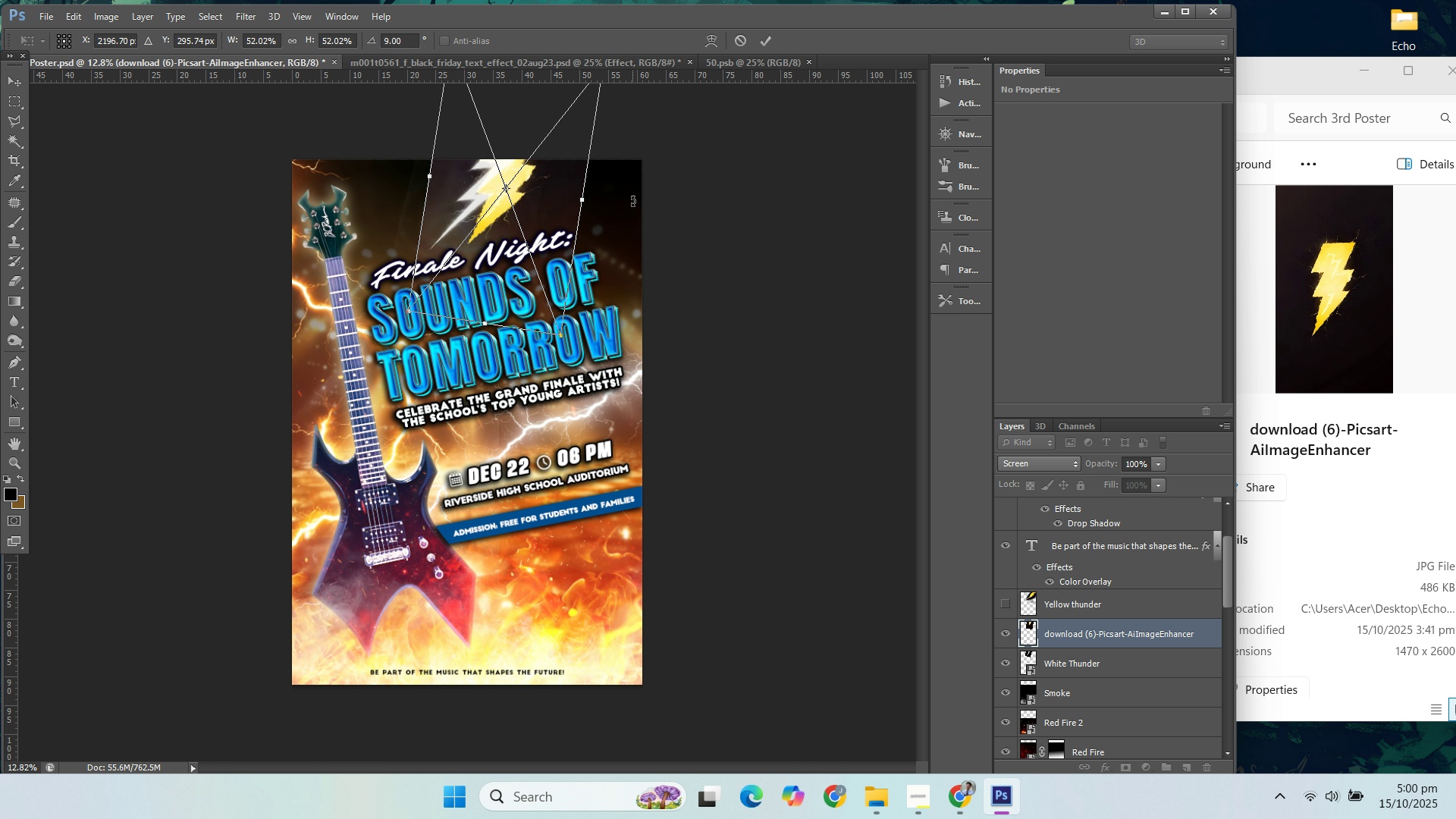 
key(ArrowDown)
 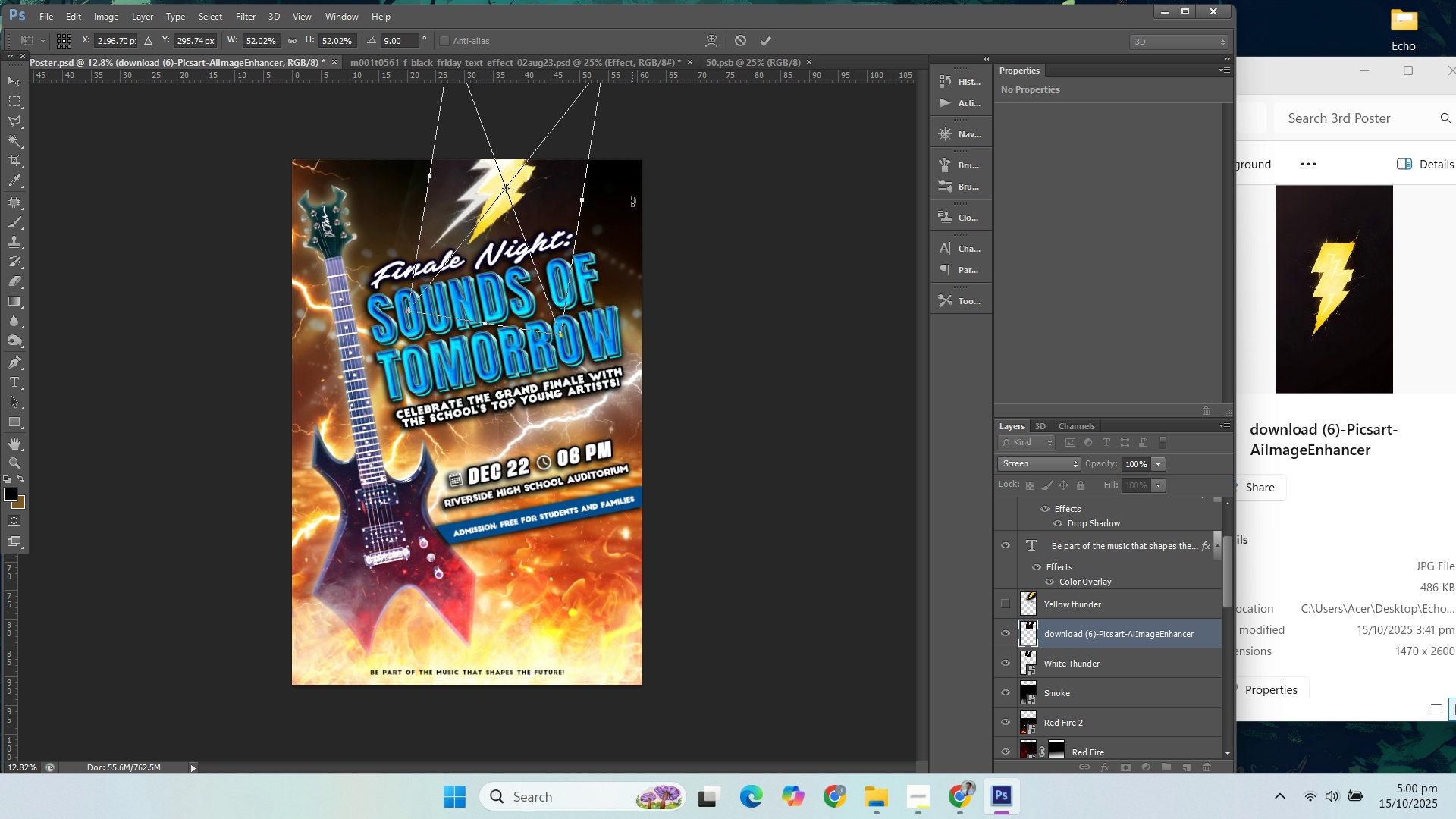 
key(ArrowDown)
 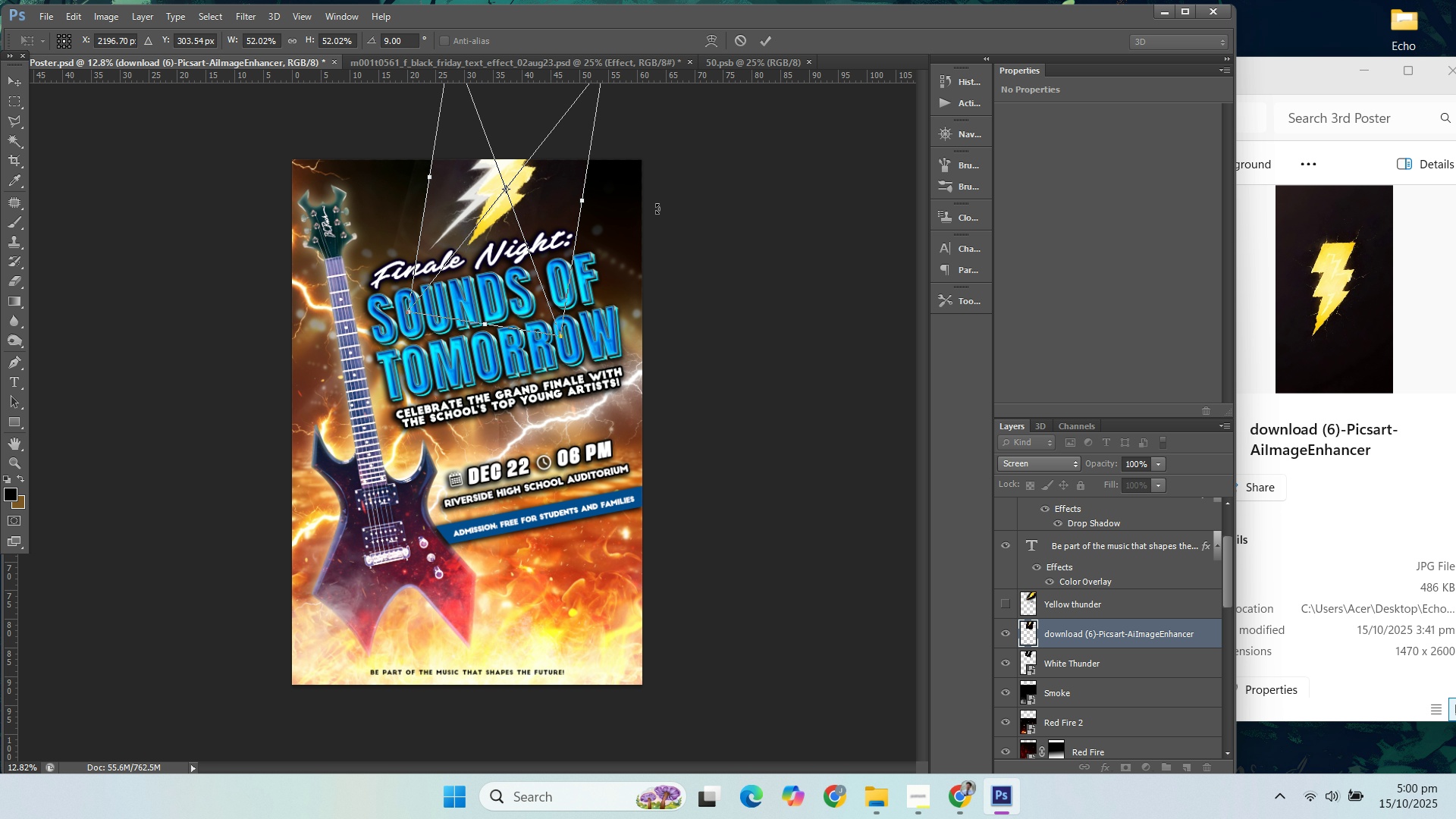 
key(Enter)
 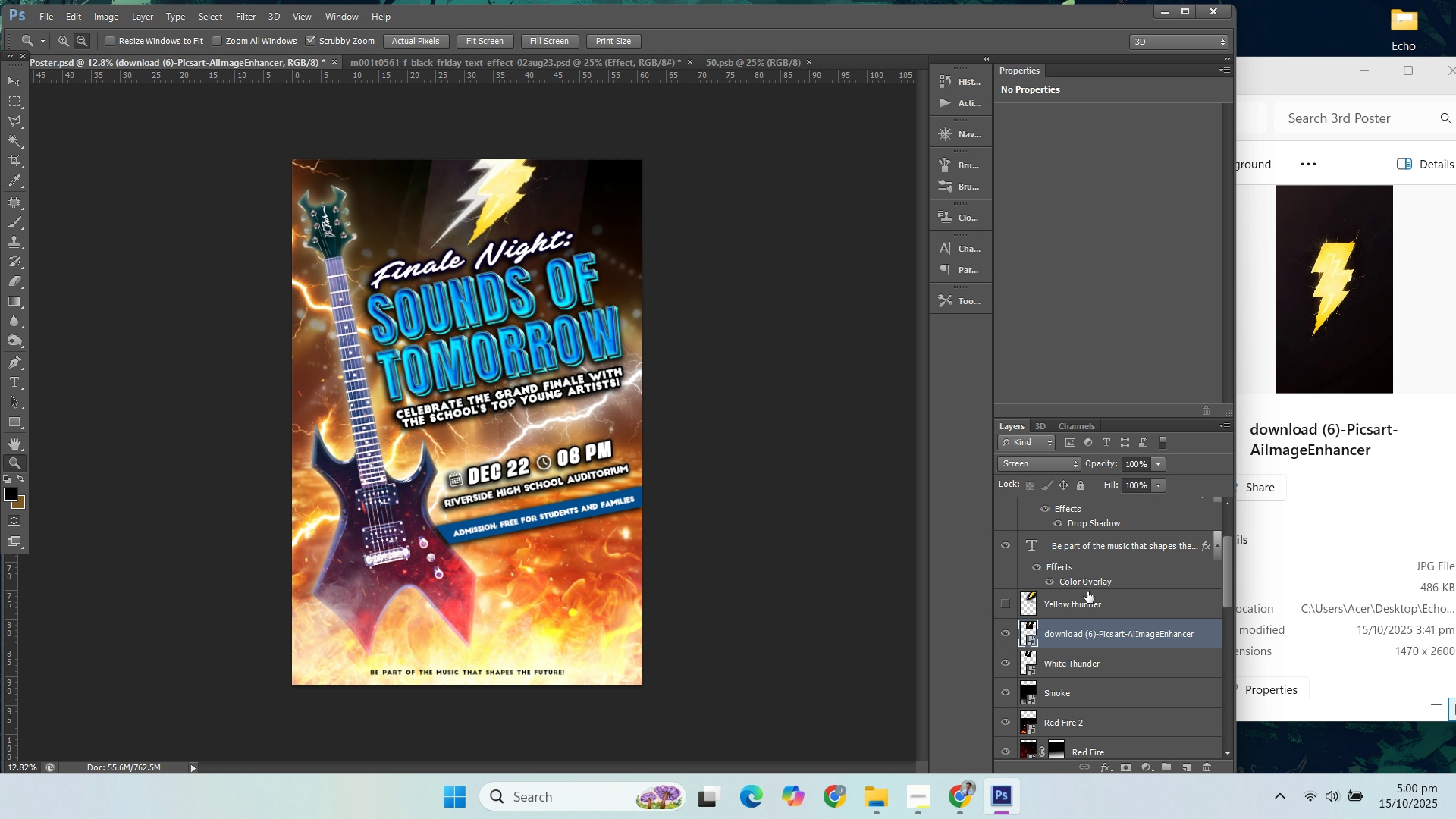 
hold_key(key=ControlLeft, duration=0.55)
left_click([1097, 607])
 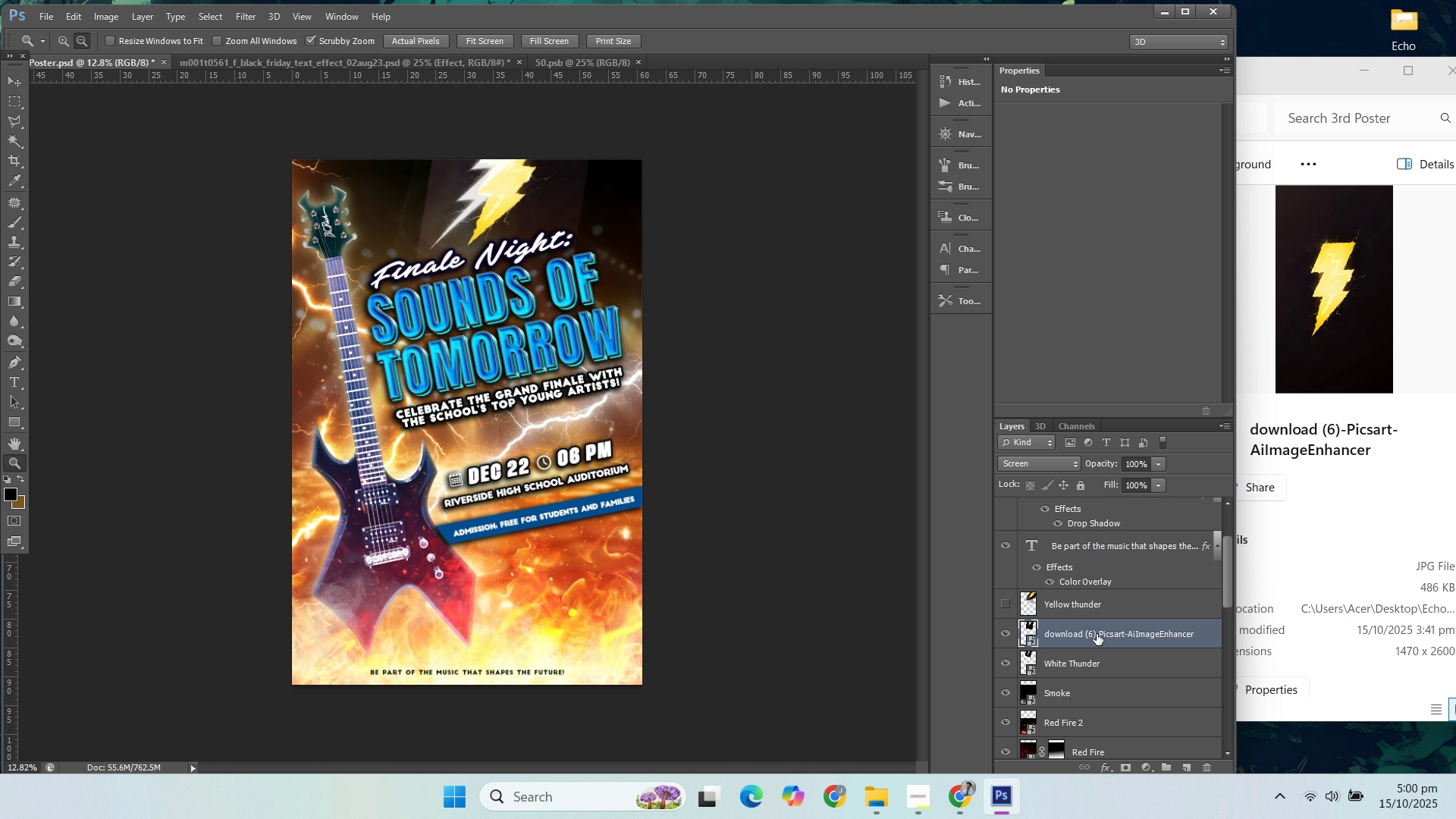 
left_click([1095, 631])
 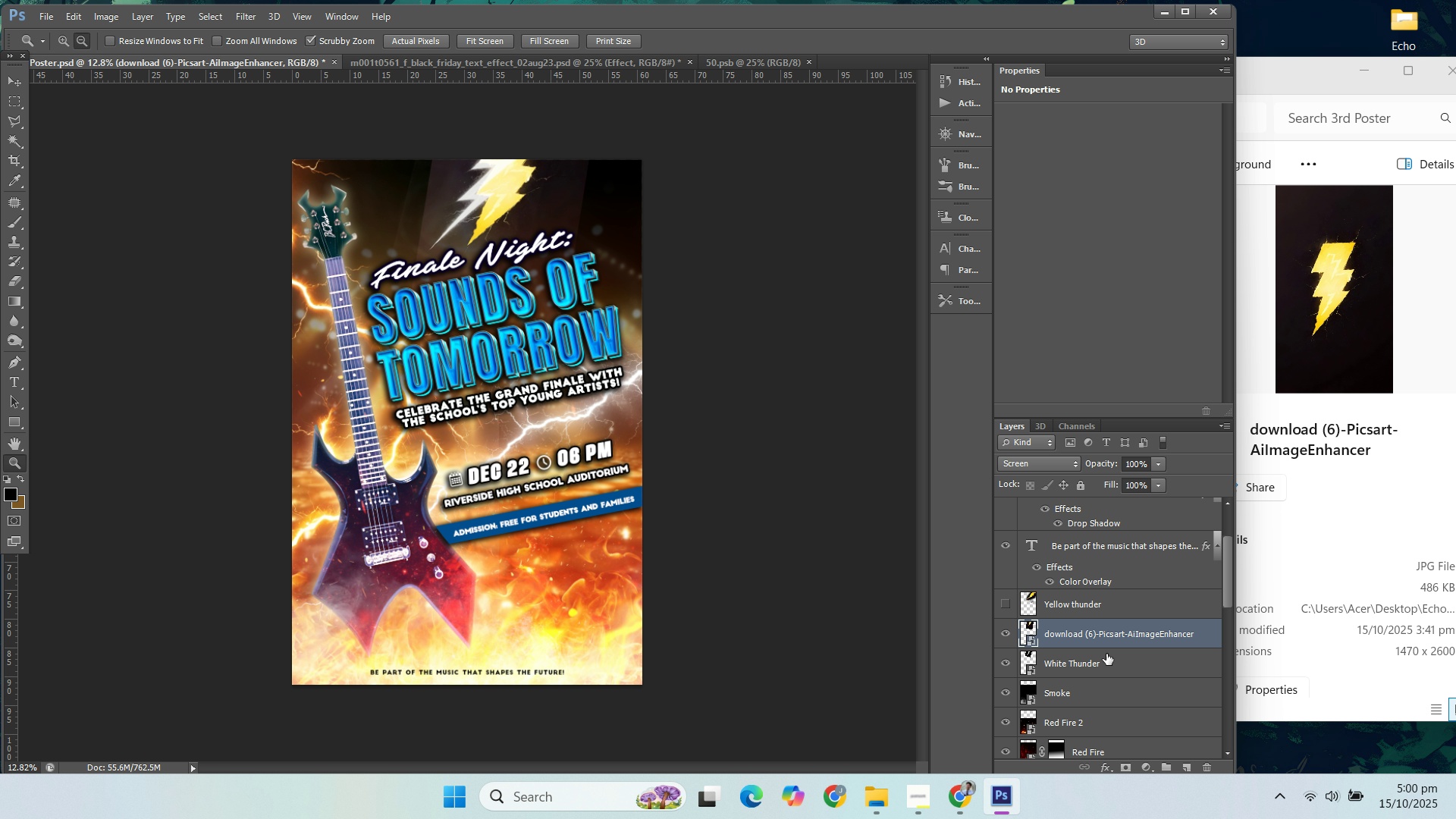 
hold_key(key=ControlLeft, duration=0.6)
 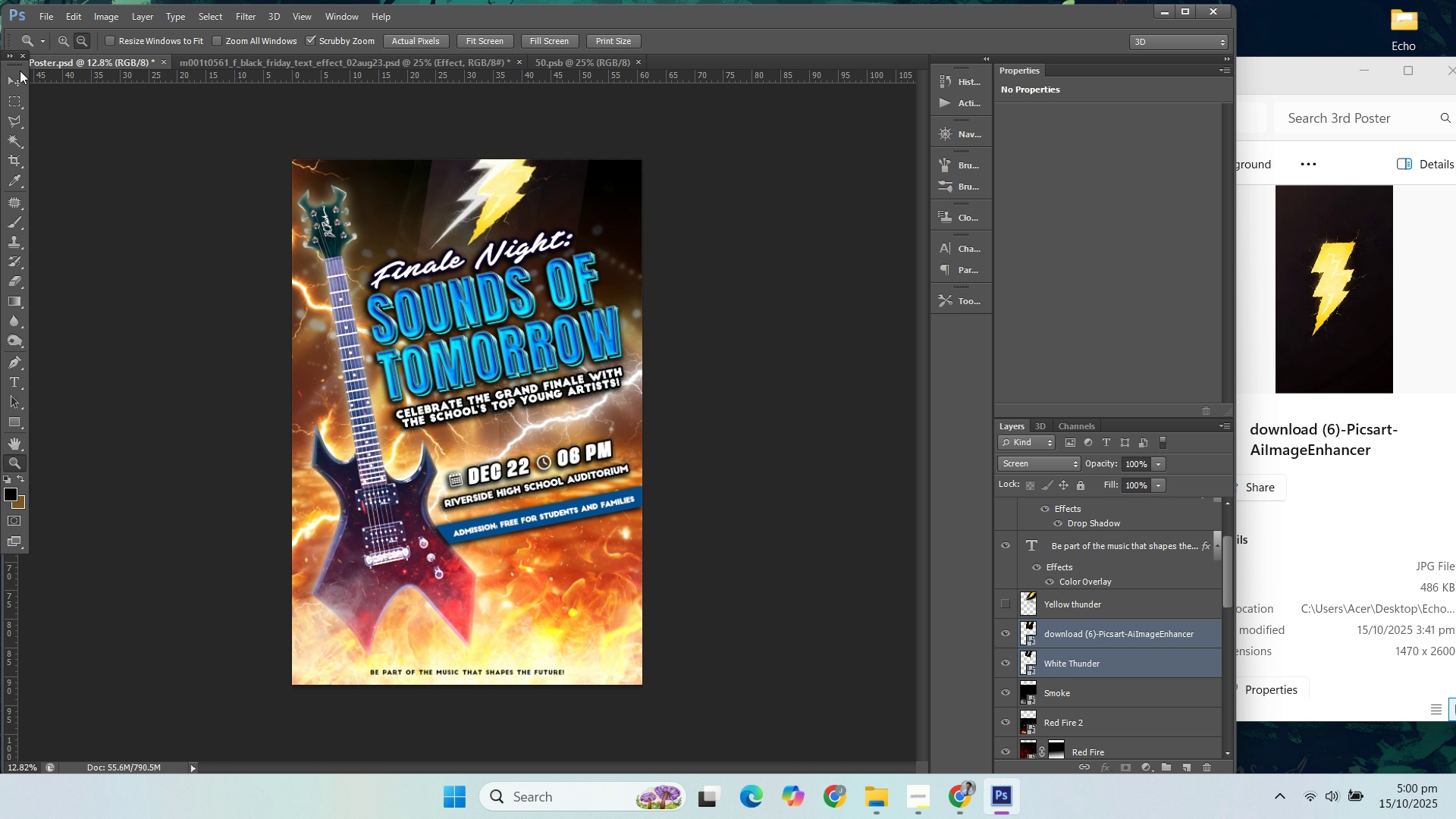 
left_click([20, 72])
 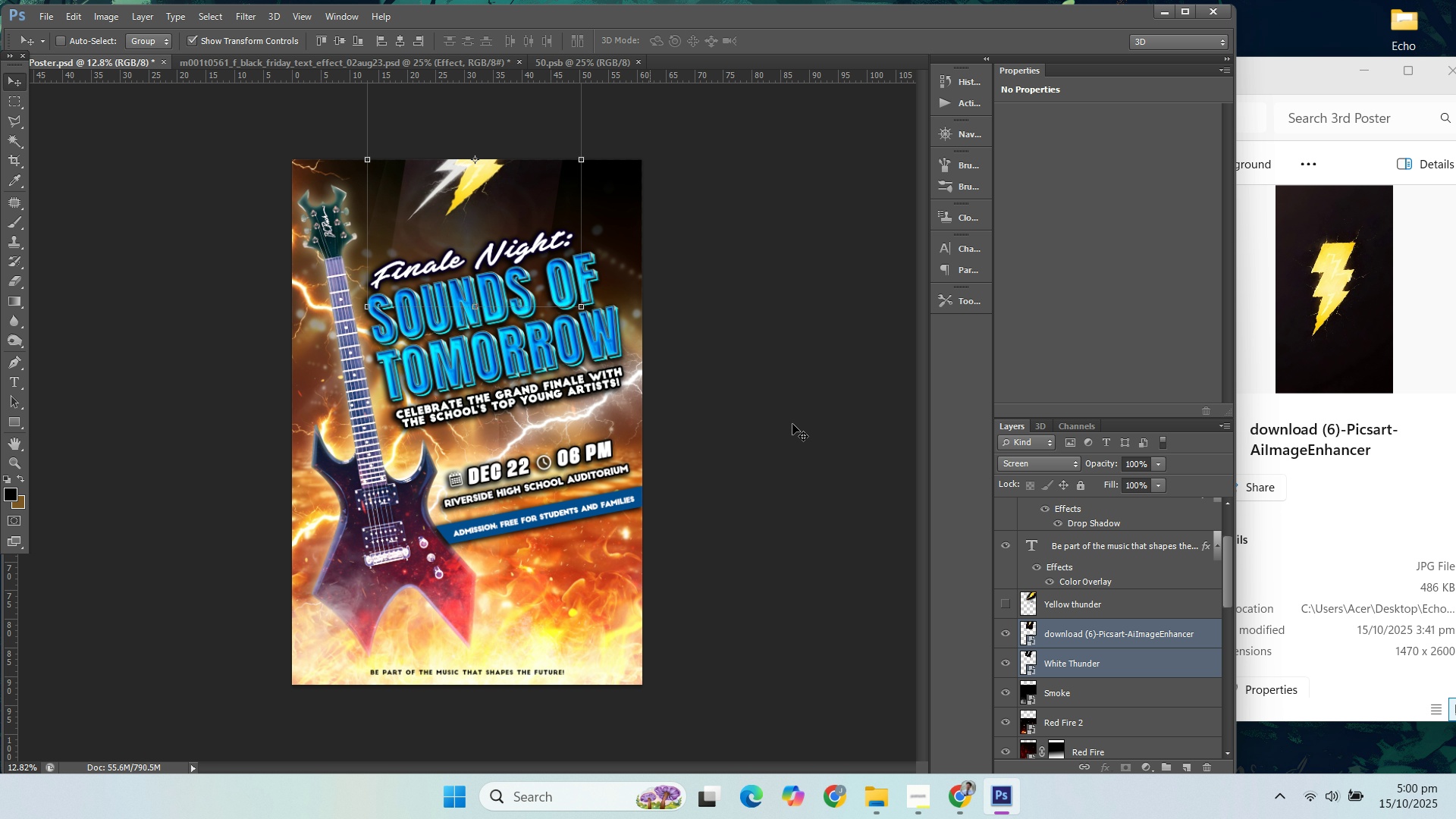 
left_click([1017, 631])
 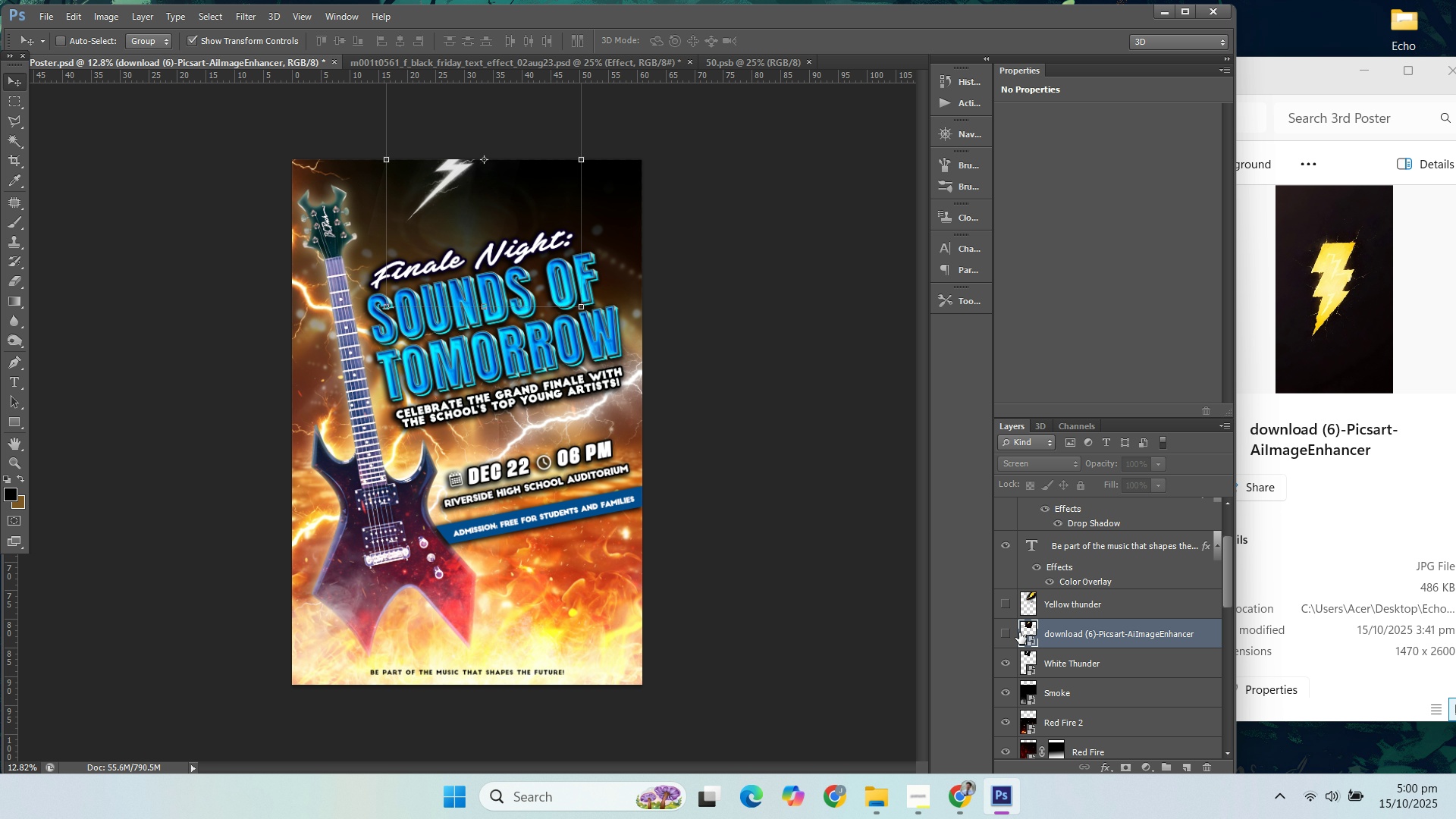 
left_click([1008, 661])
 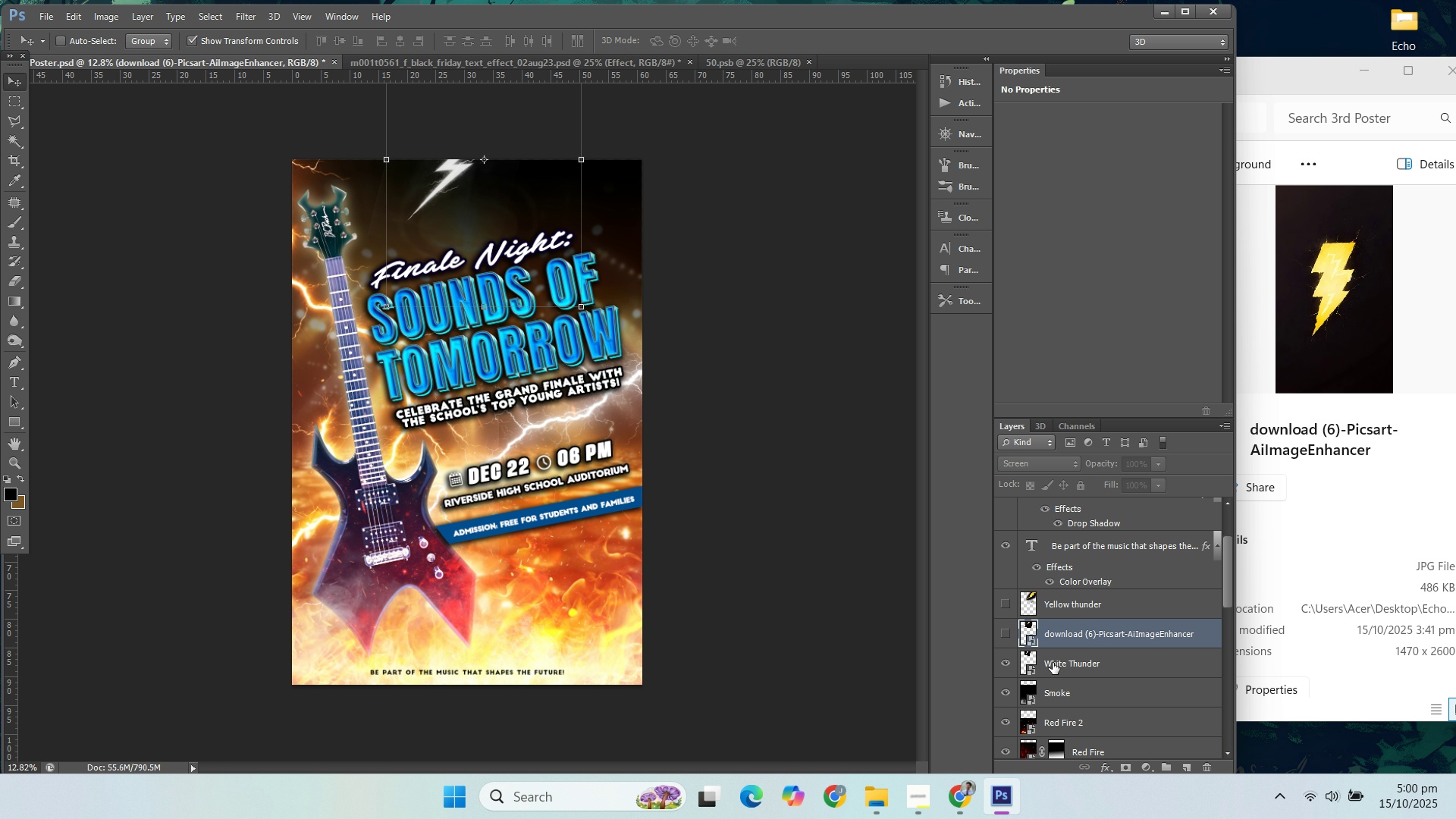 
double_click([1055, 663])
 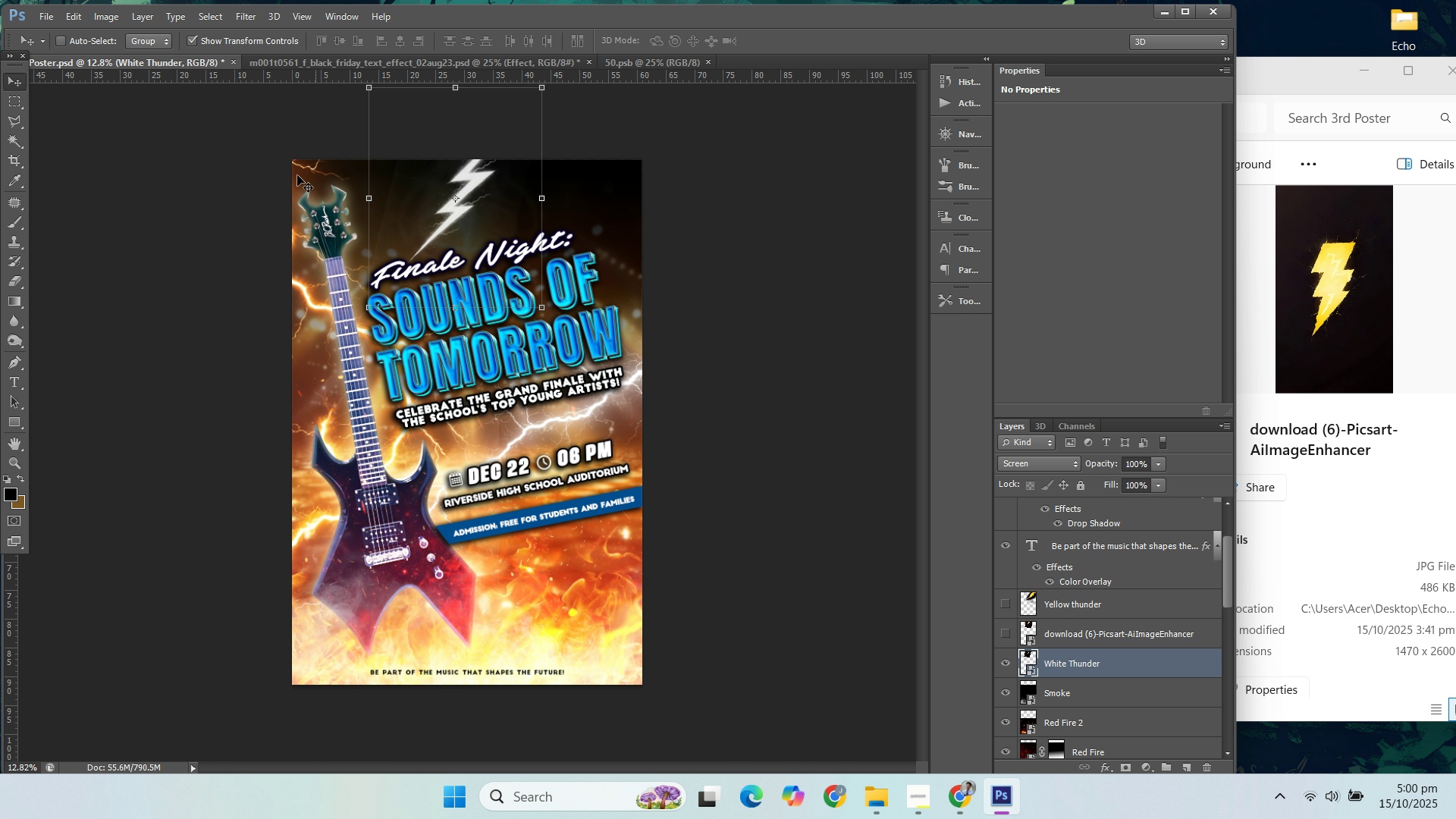 
left_click([17, 281])
 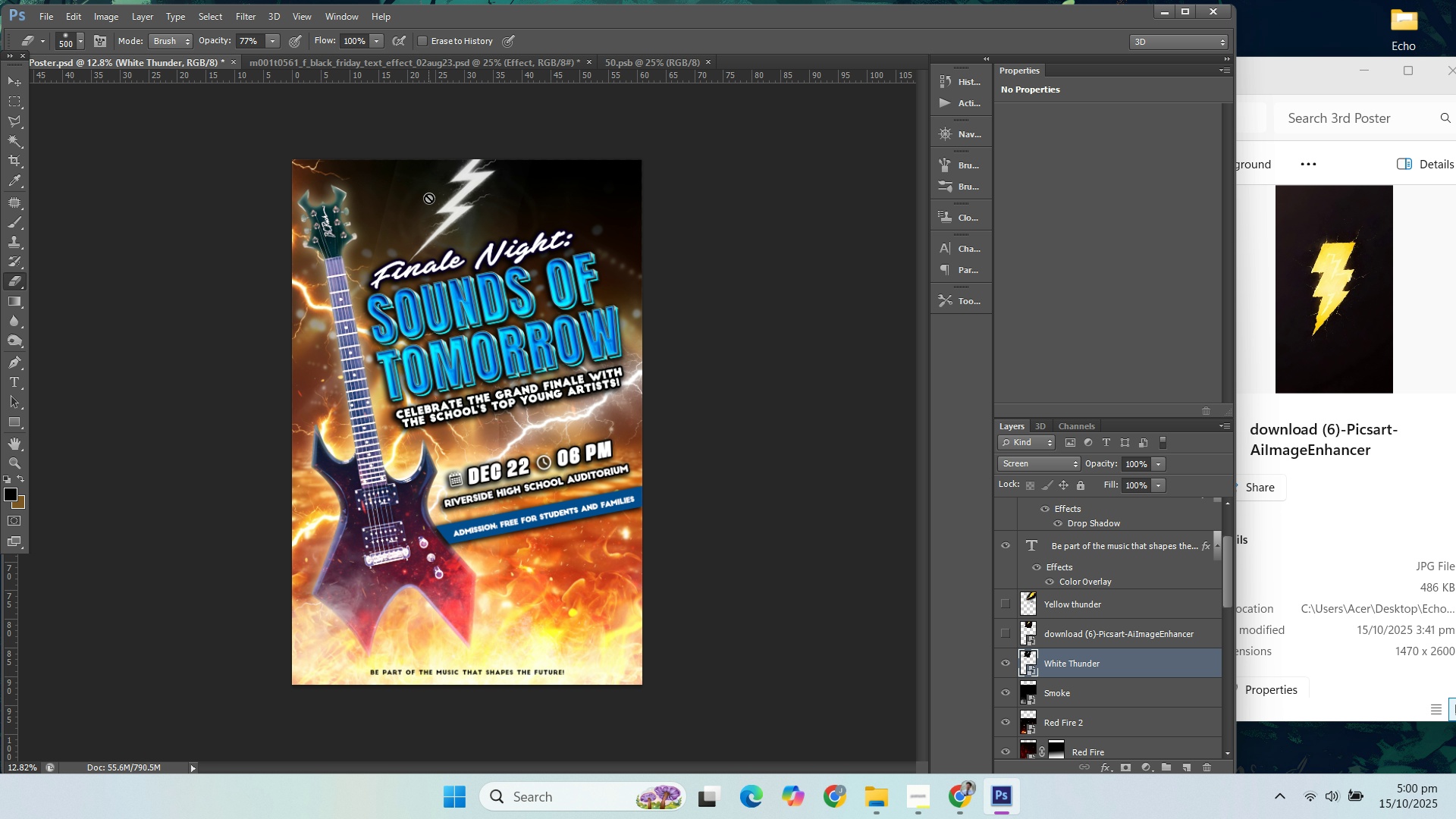 
left_click([428, 198])
 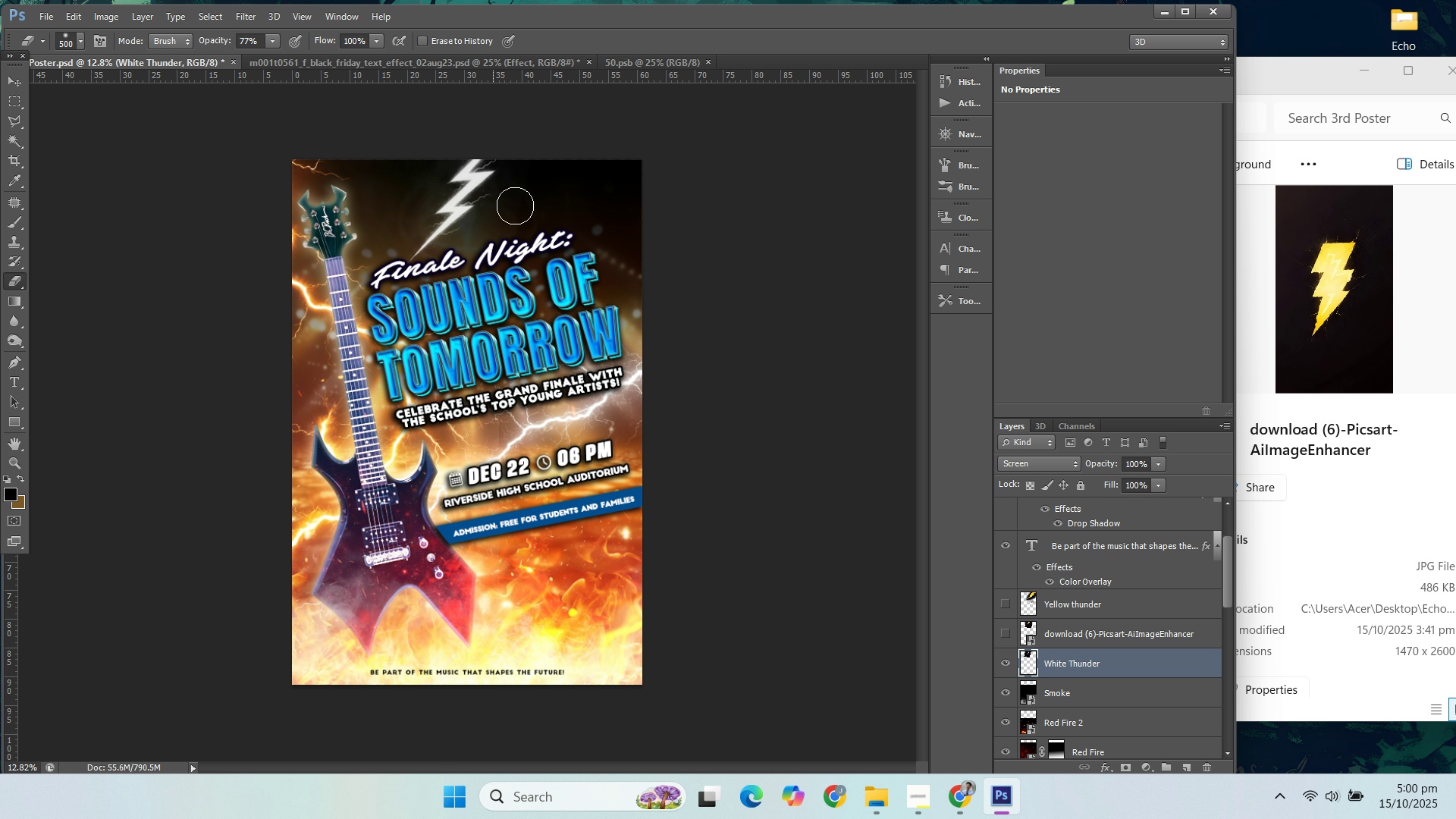 
left_click([1082, 618])
 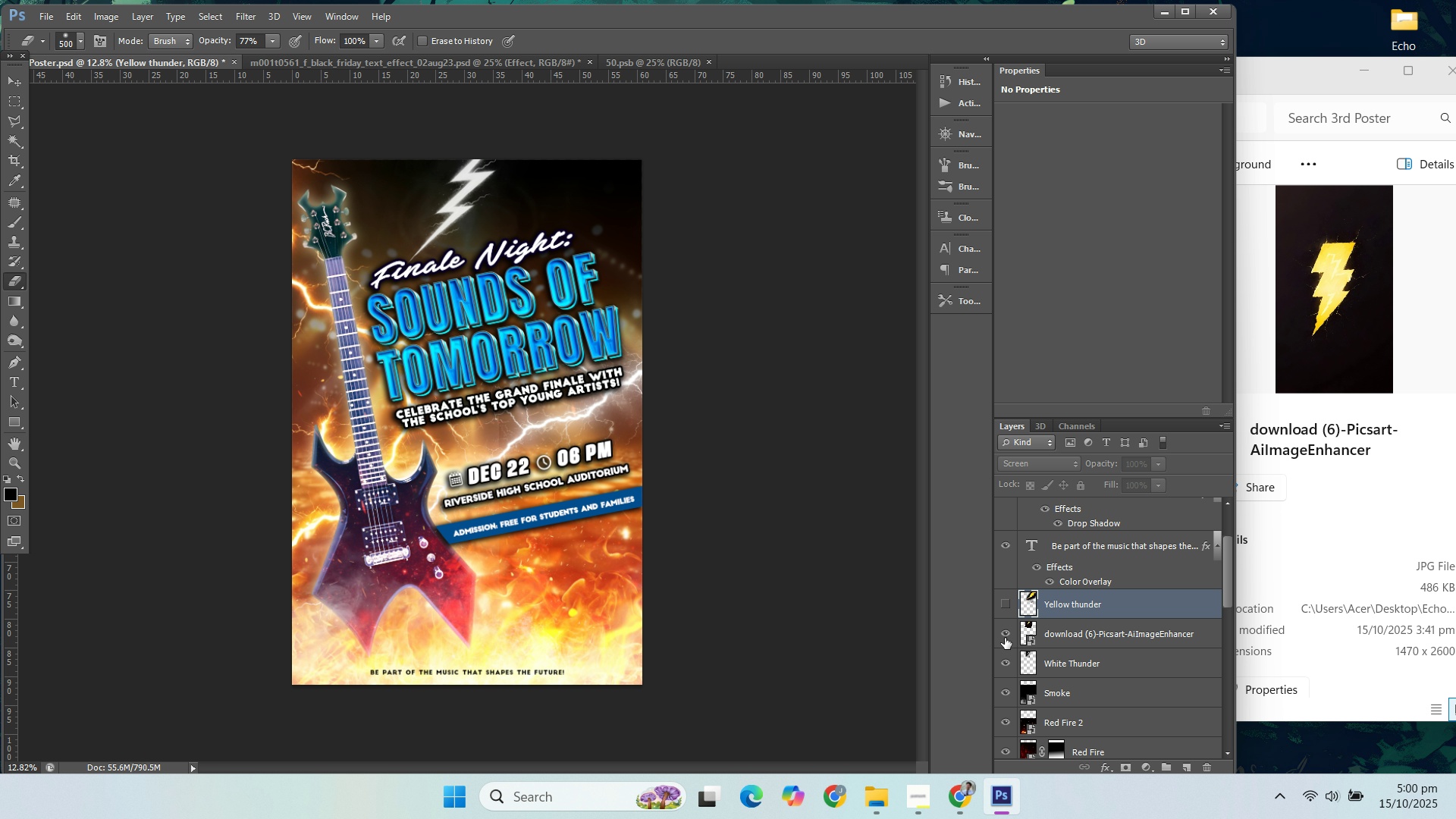 
left_click([1005, 638])
 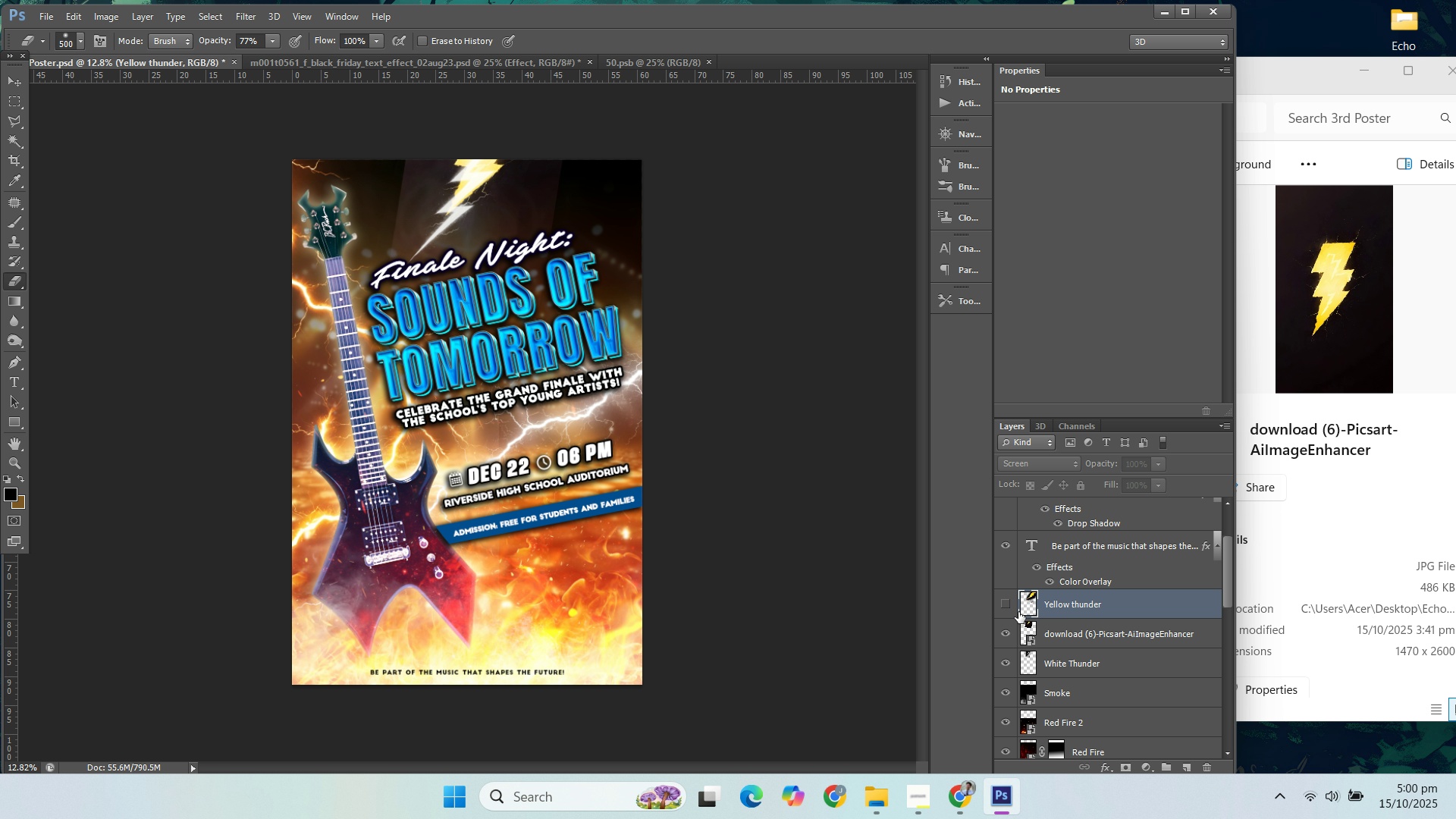 
double_click([1000, 585])
 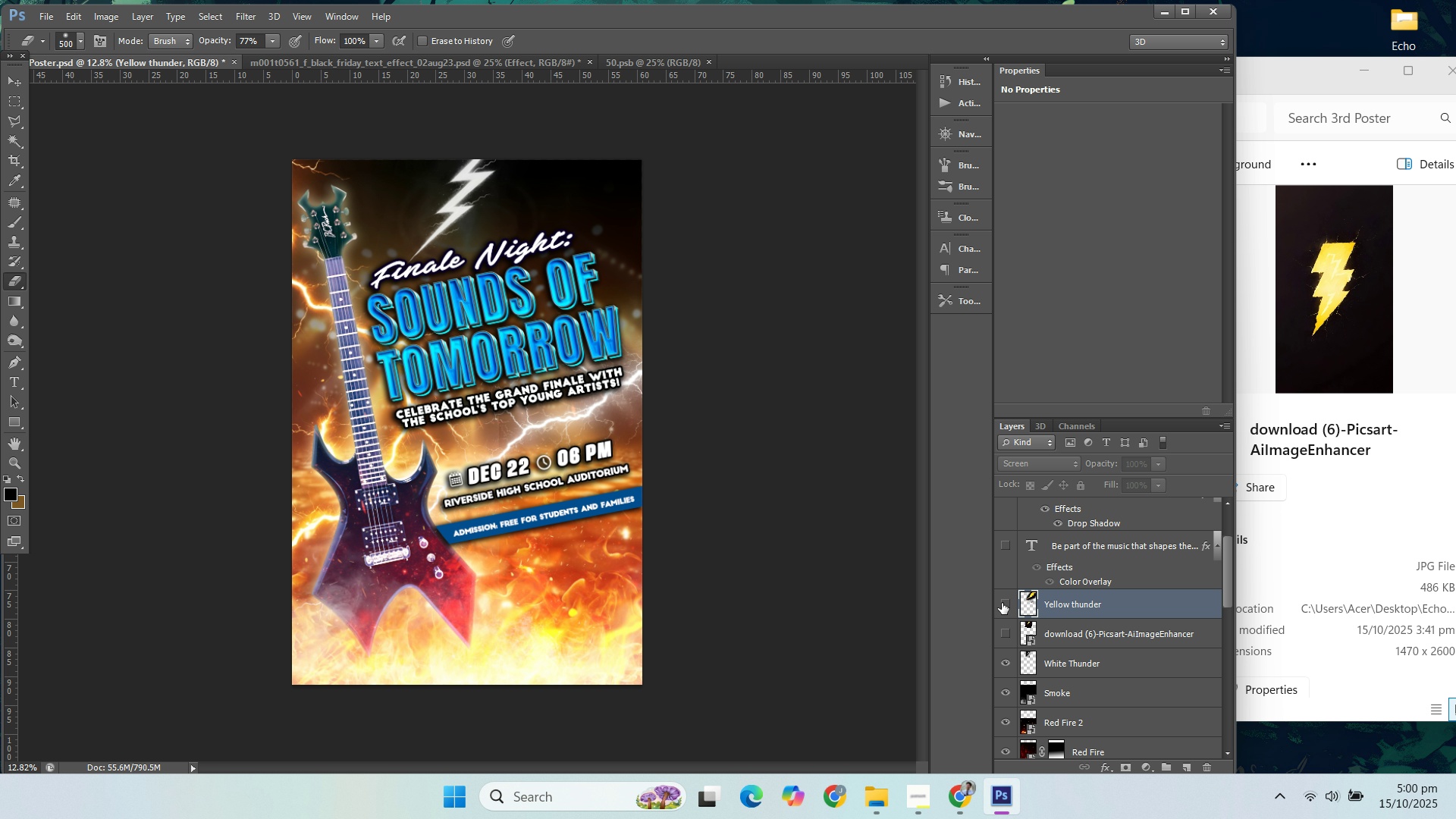 
left_click([1005, 603])
 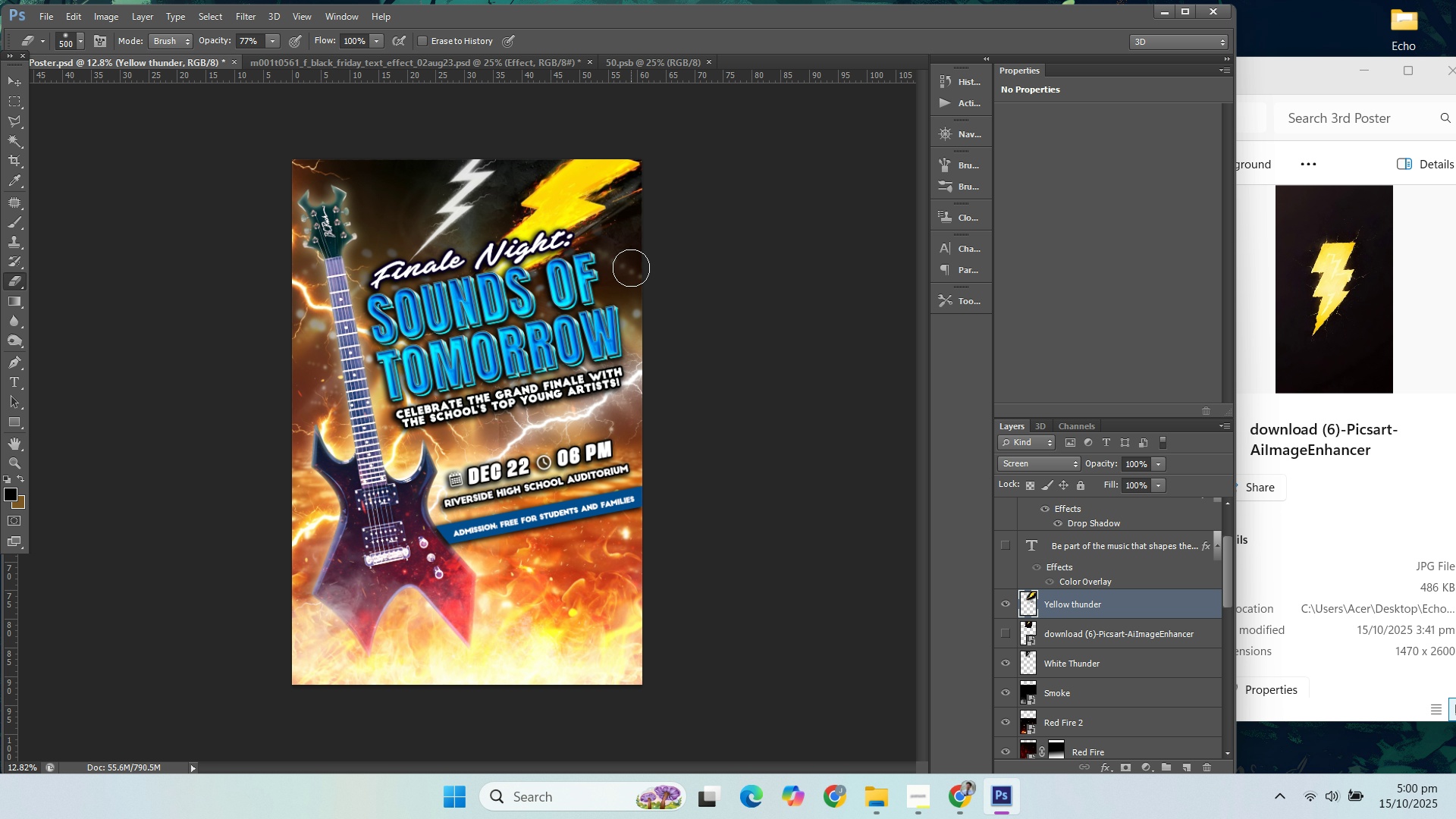 
wait(8.1)
 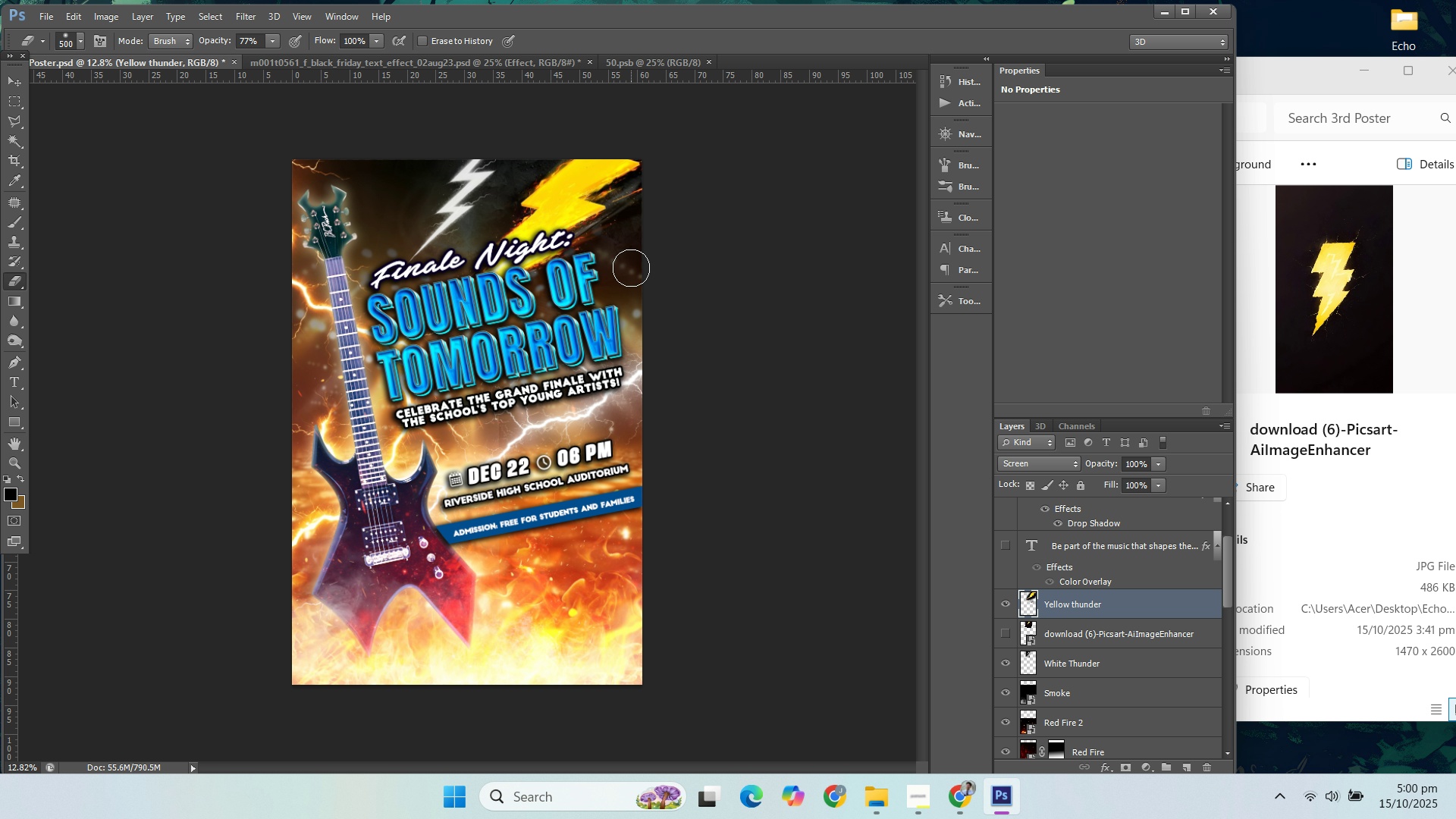 
left_click([1109, 604])
 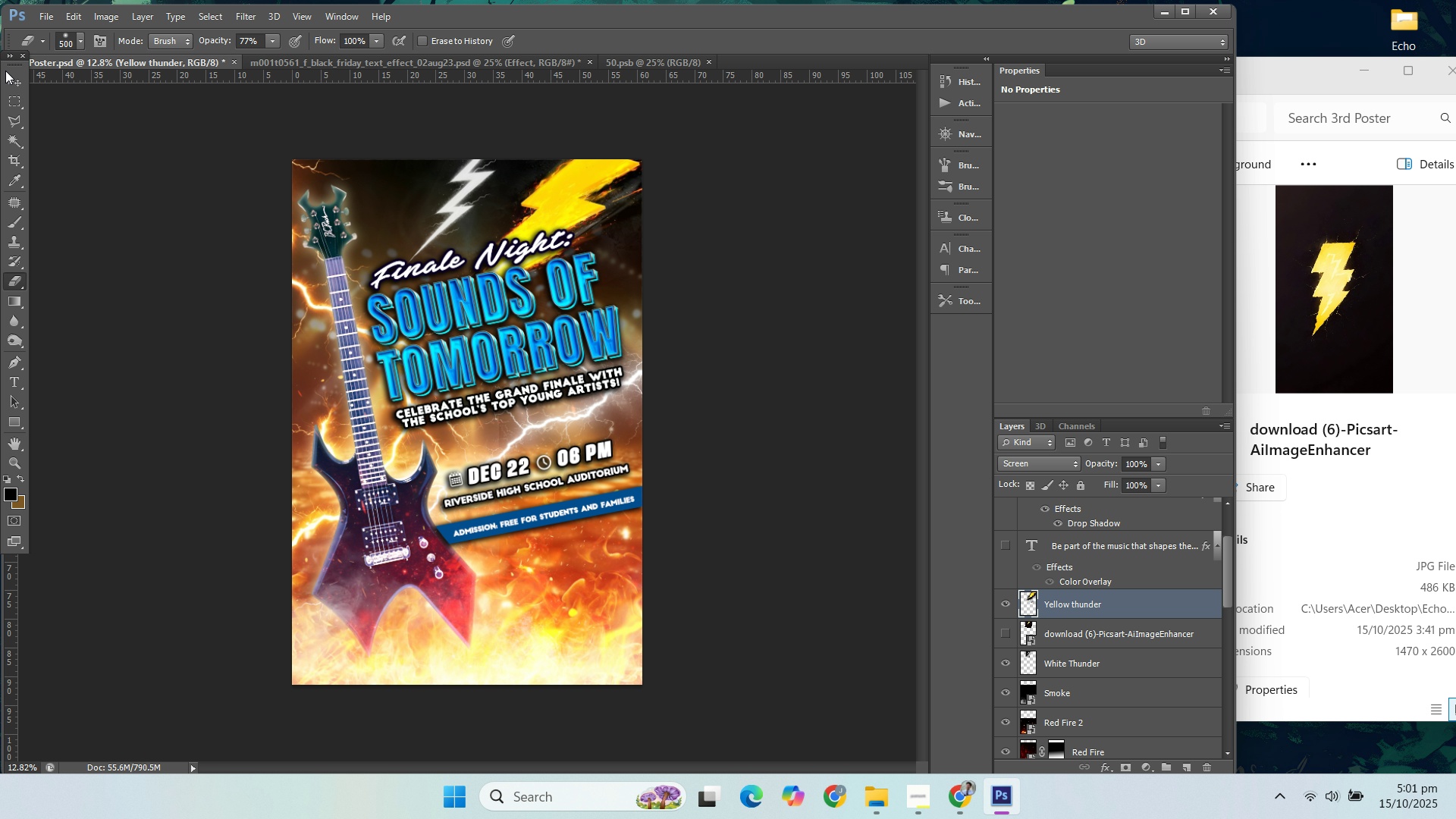 
left_click([6, 77])
 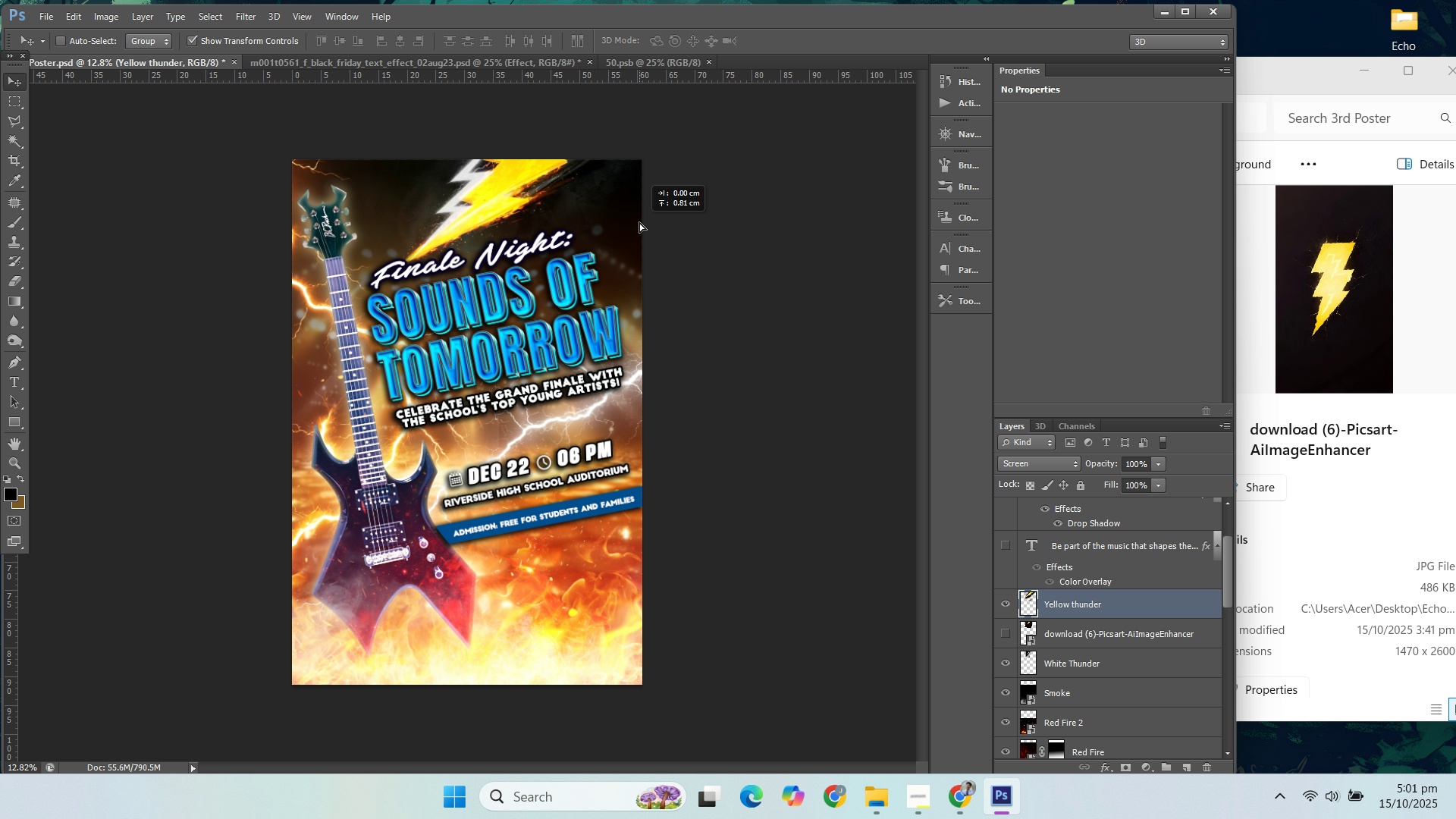 
wait(7.79)
 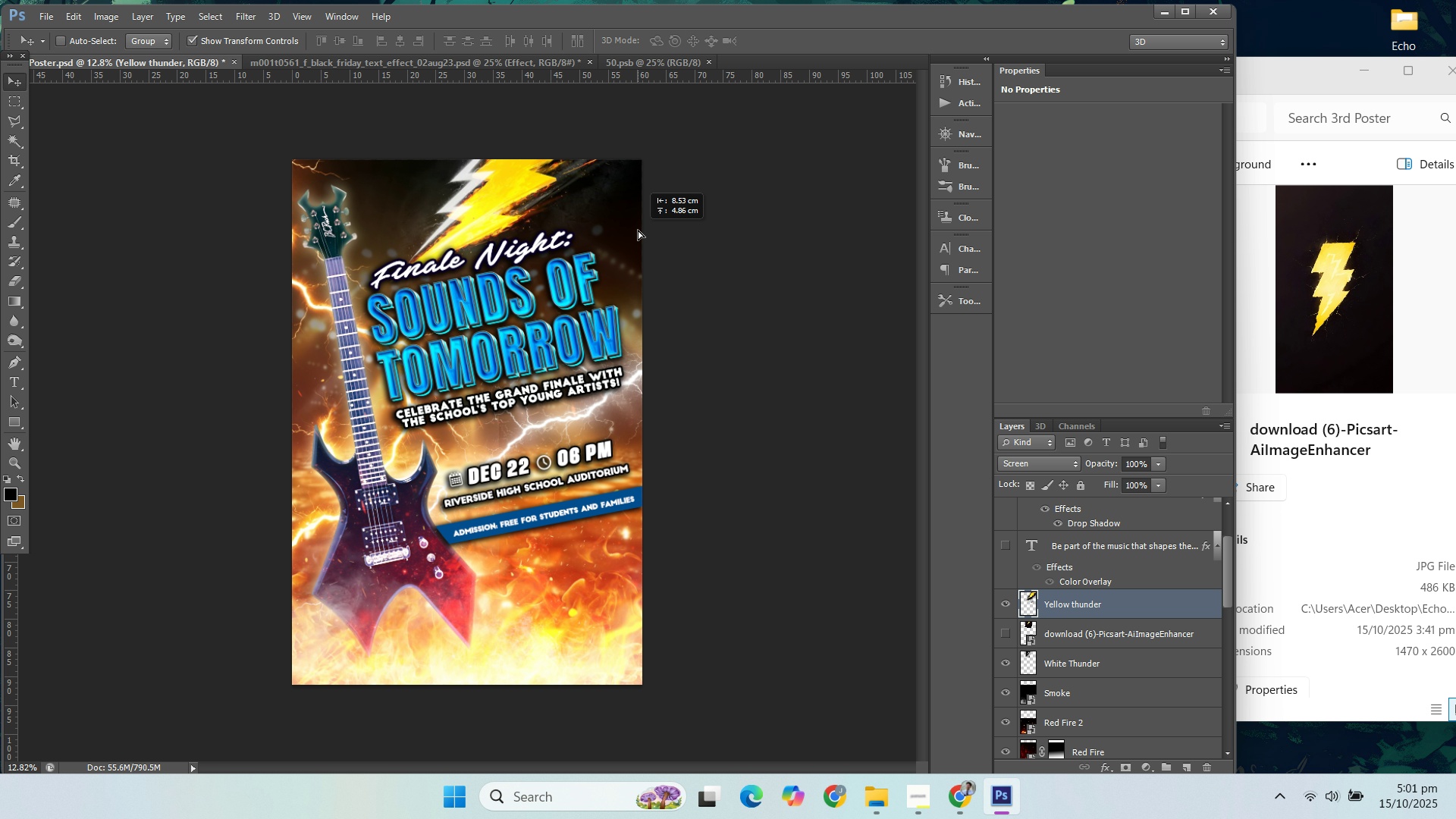 
left_click([775, 182])
 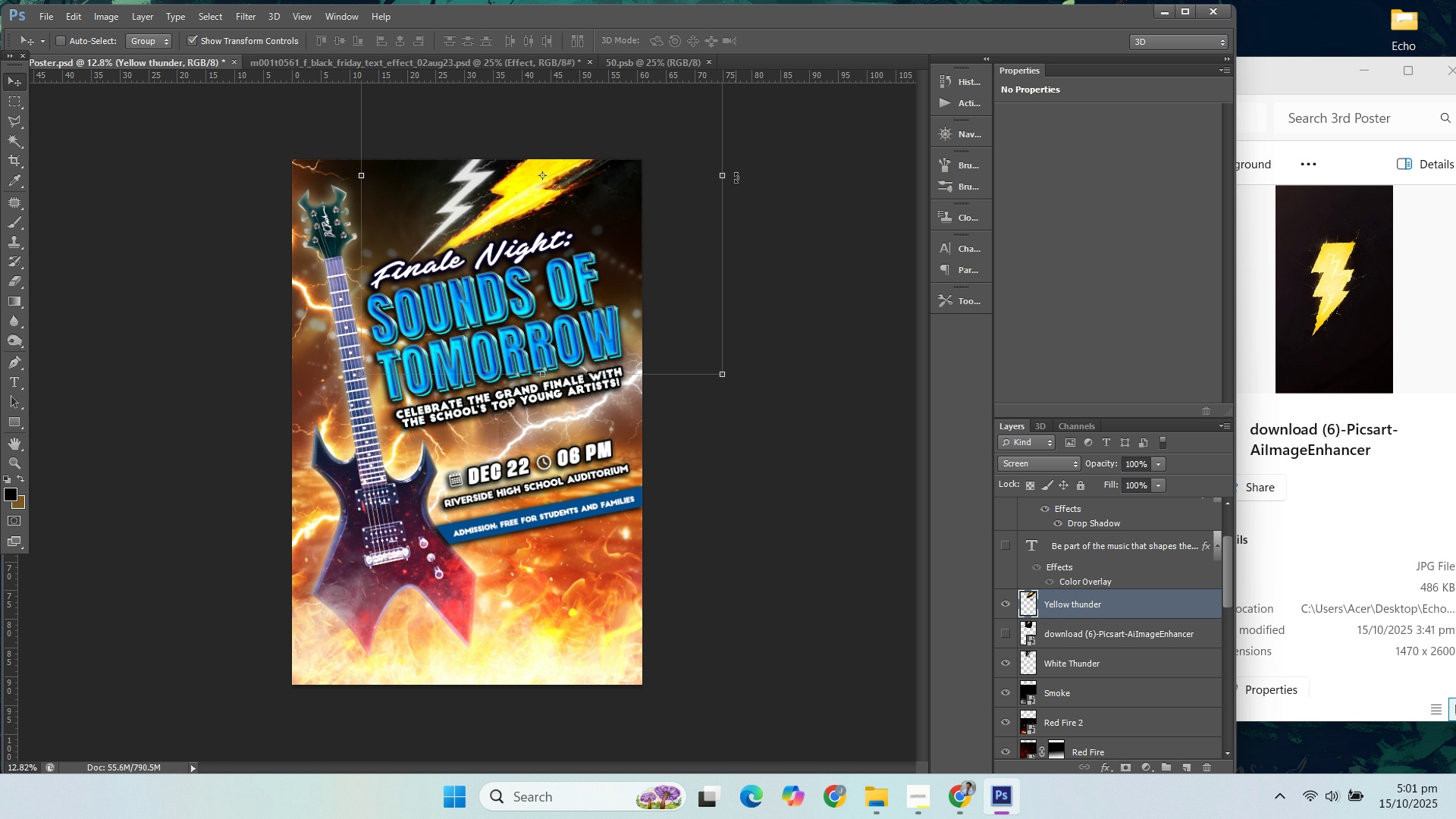 
triple_click([736, 177])
 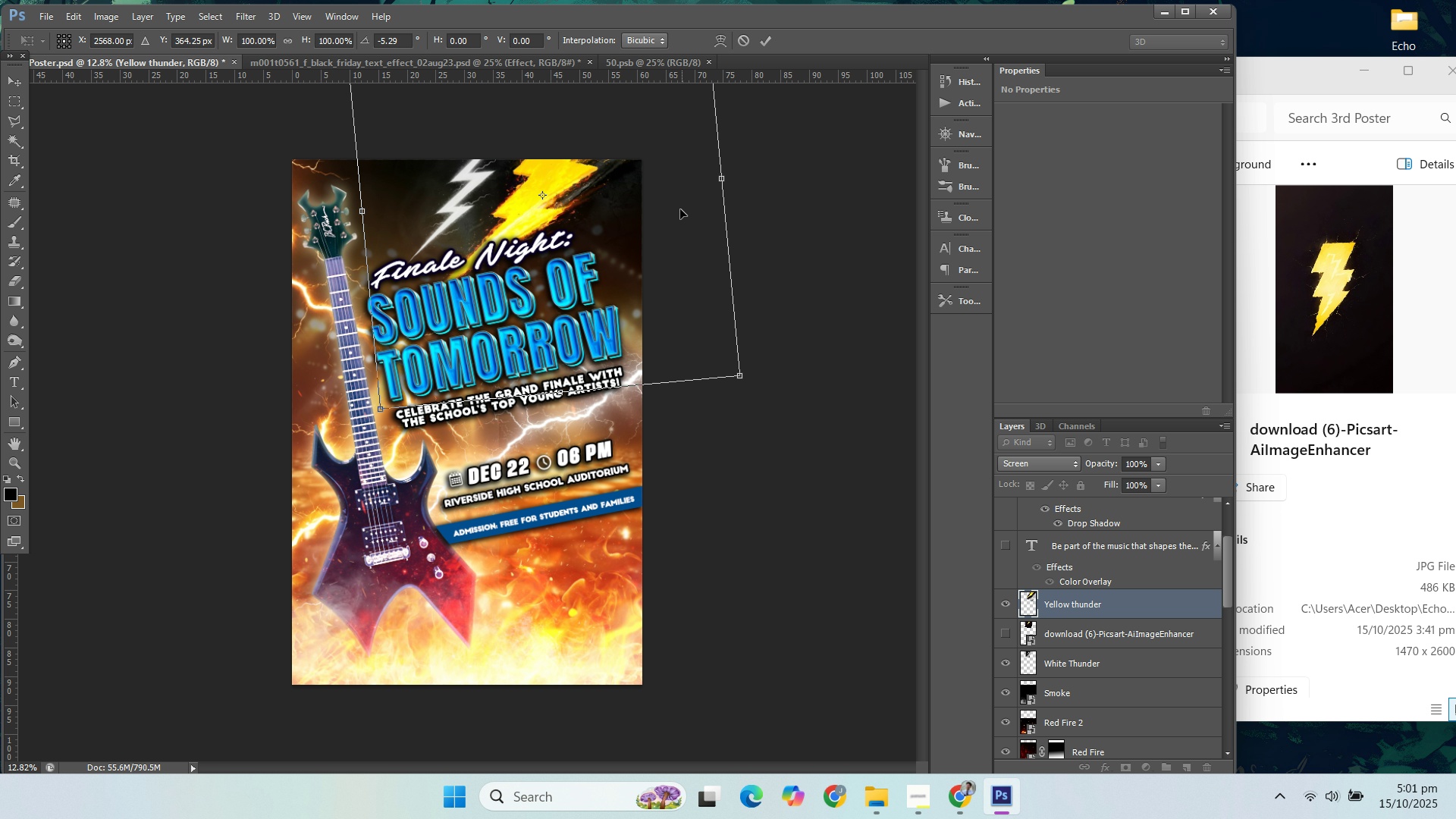 
wait(7.83)
 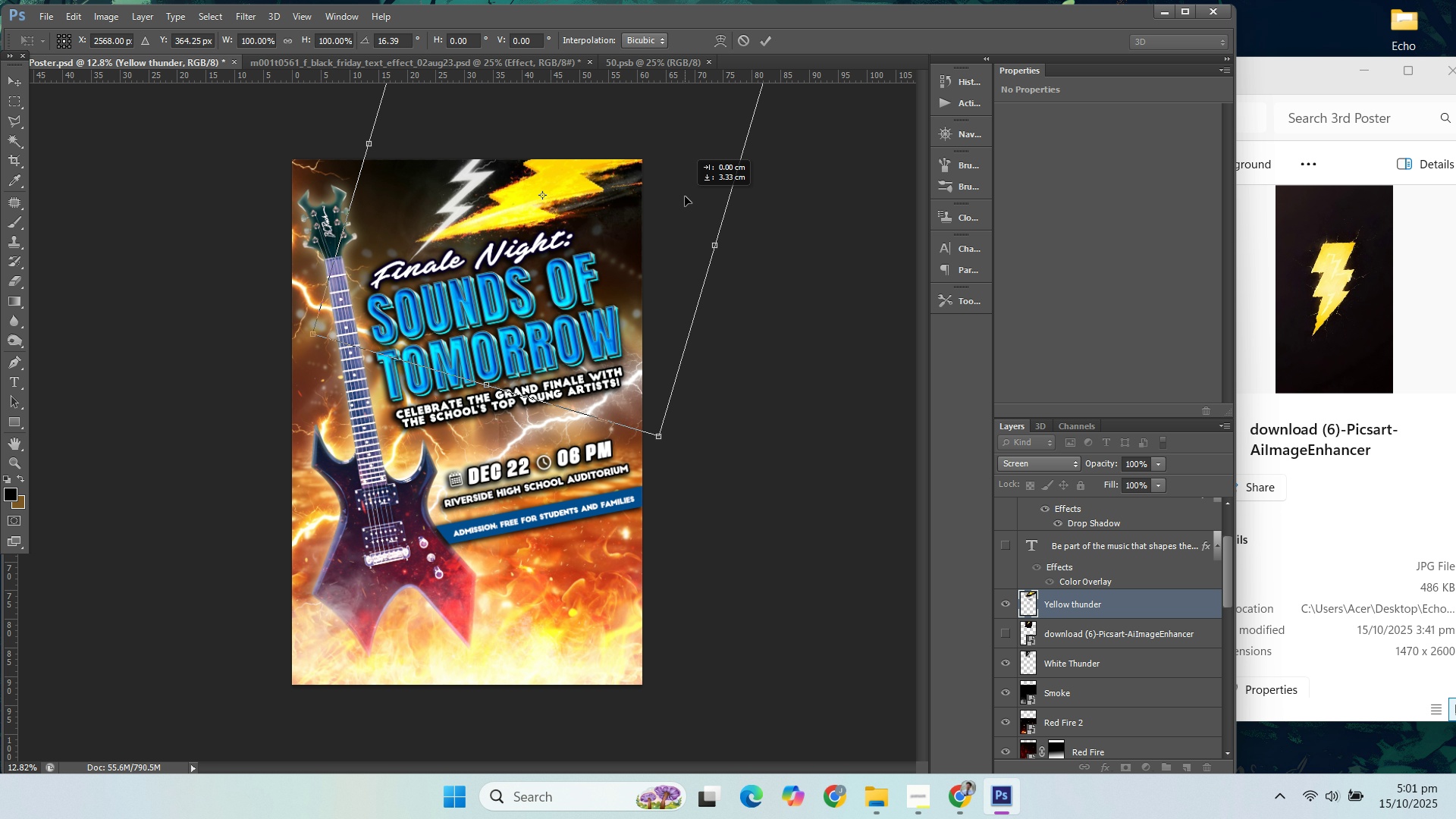 
key(Enter)
 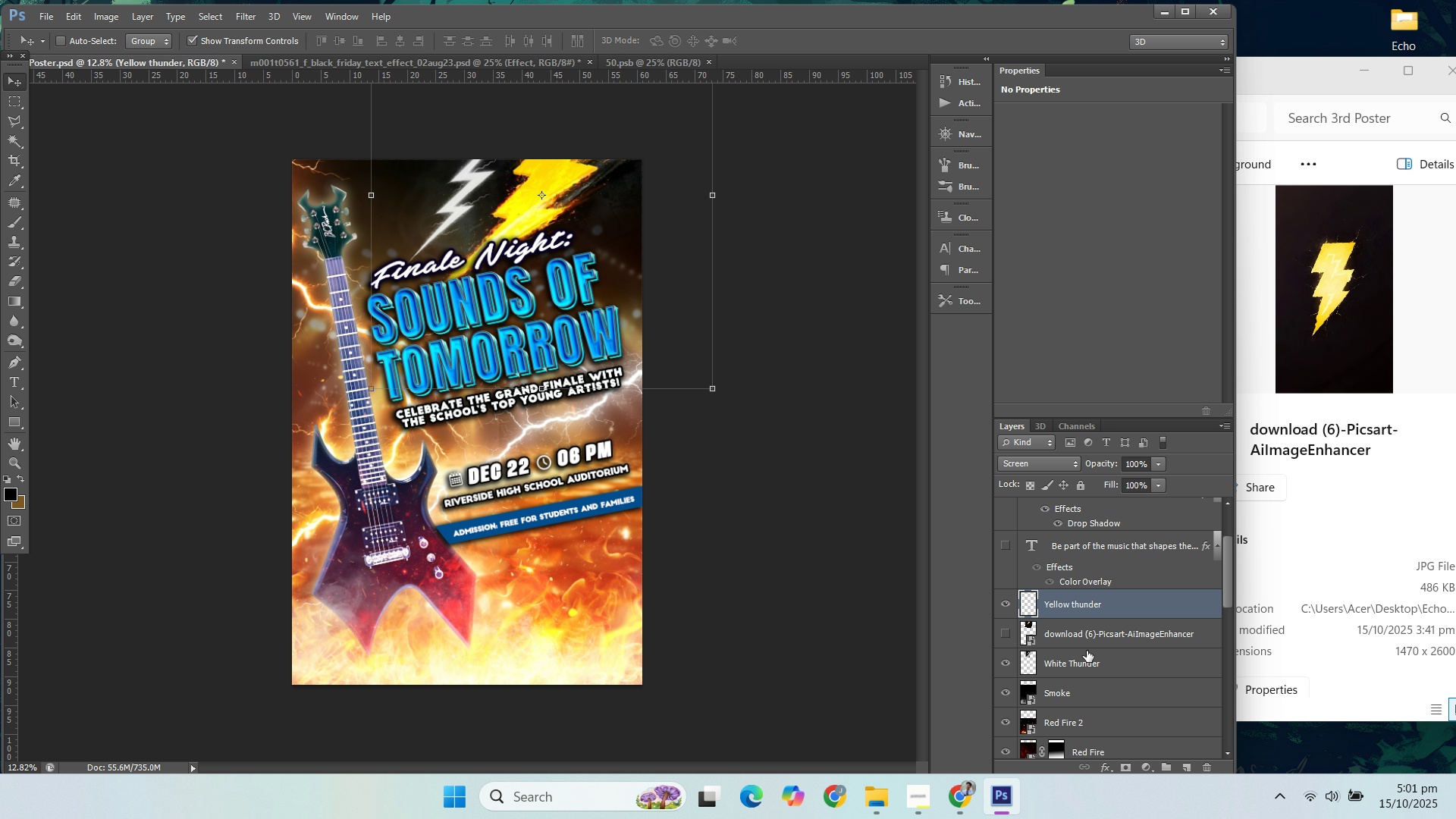 
left_click([1087, 651])
 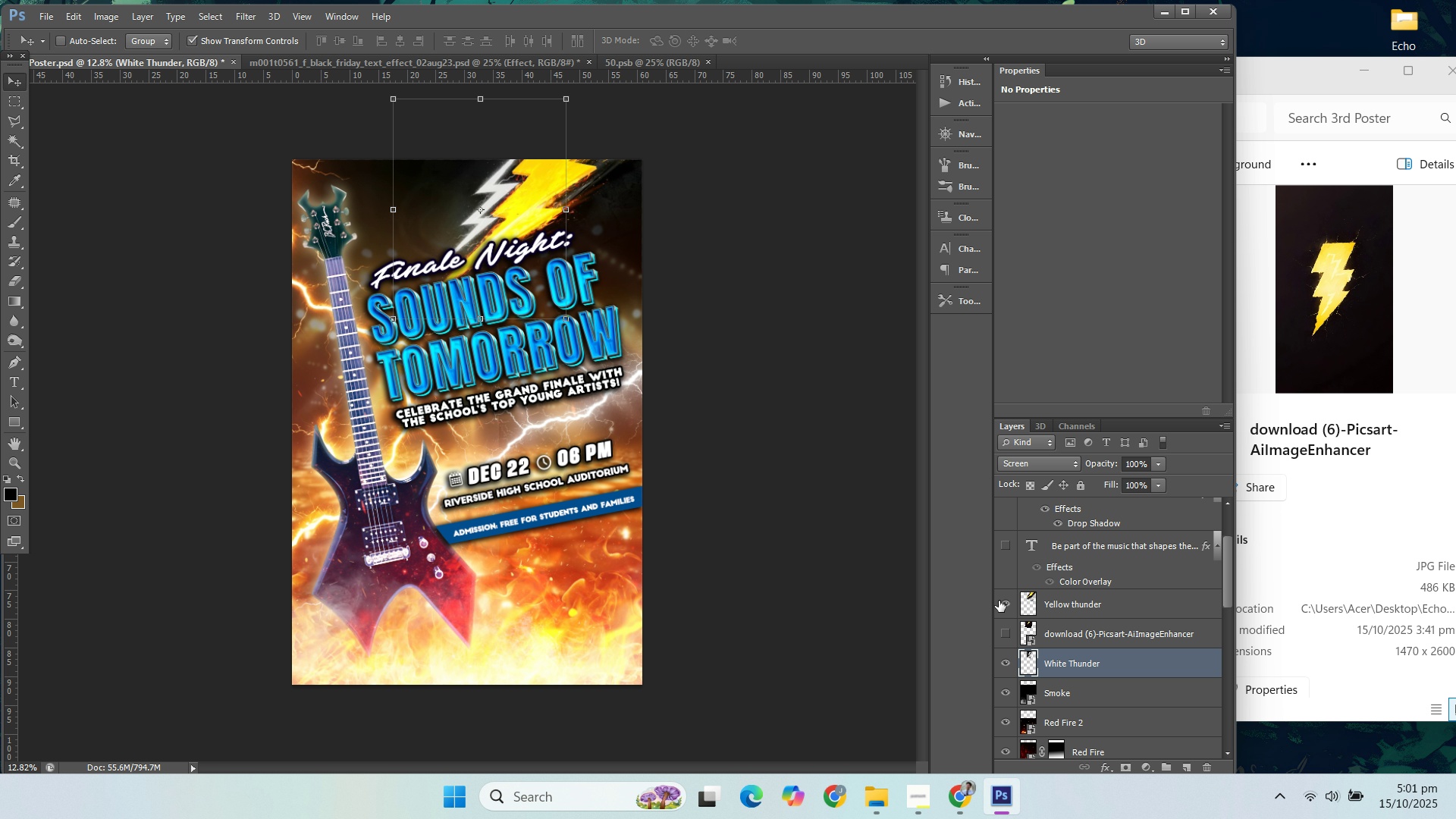 
left_click([1140, 637])
 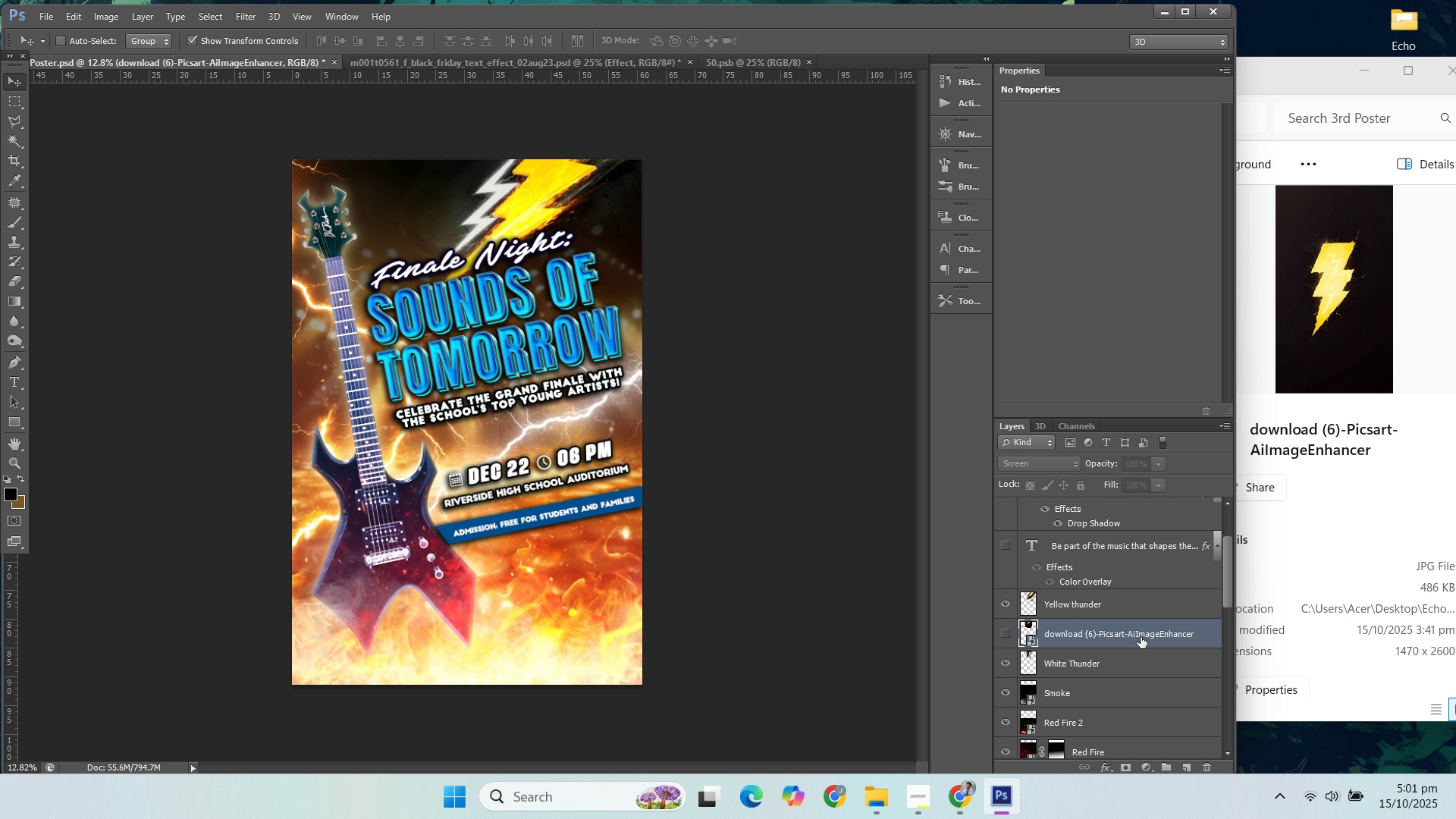 
key(Delete)
 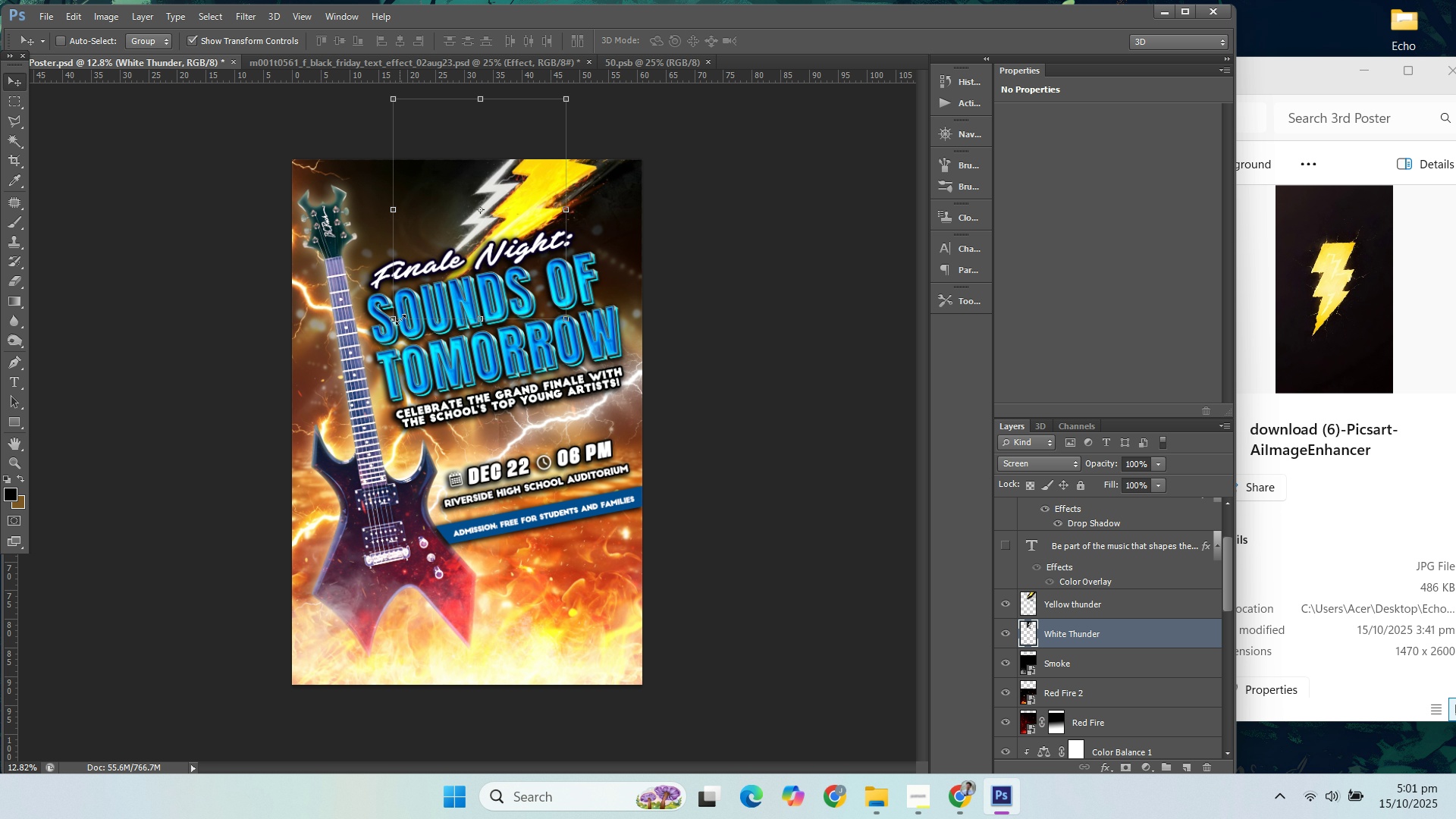 
left_click([393, 318])
 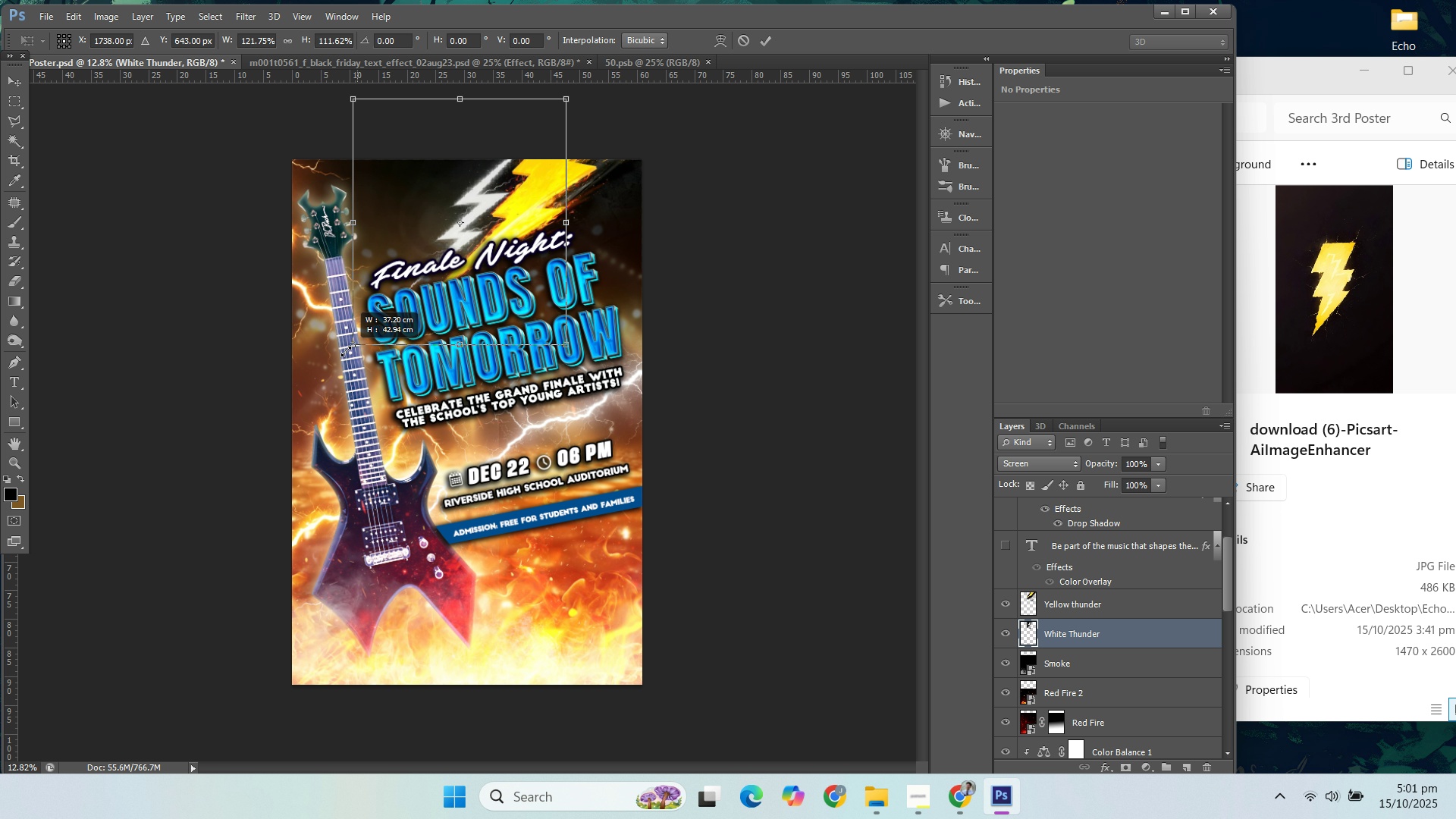 
hold_key(key=ShiftLeft, duration=0.77)
 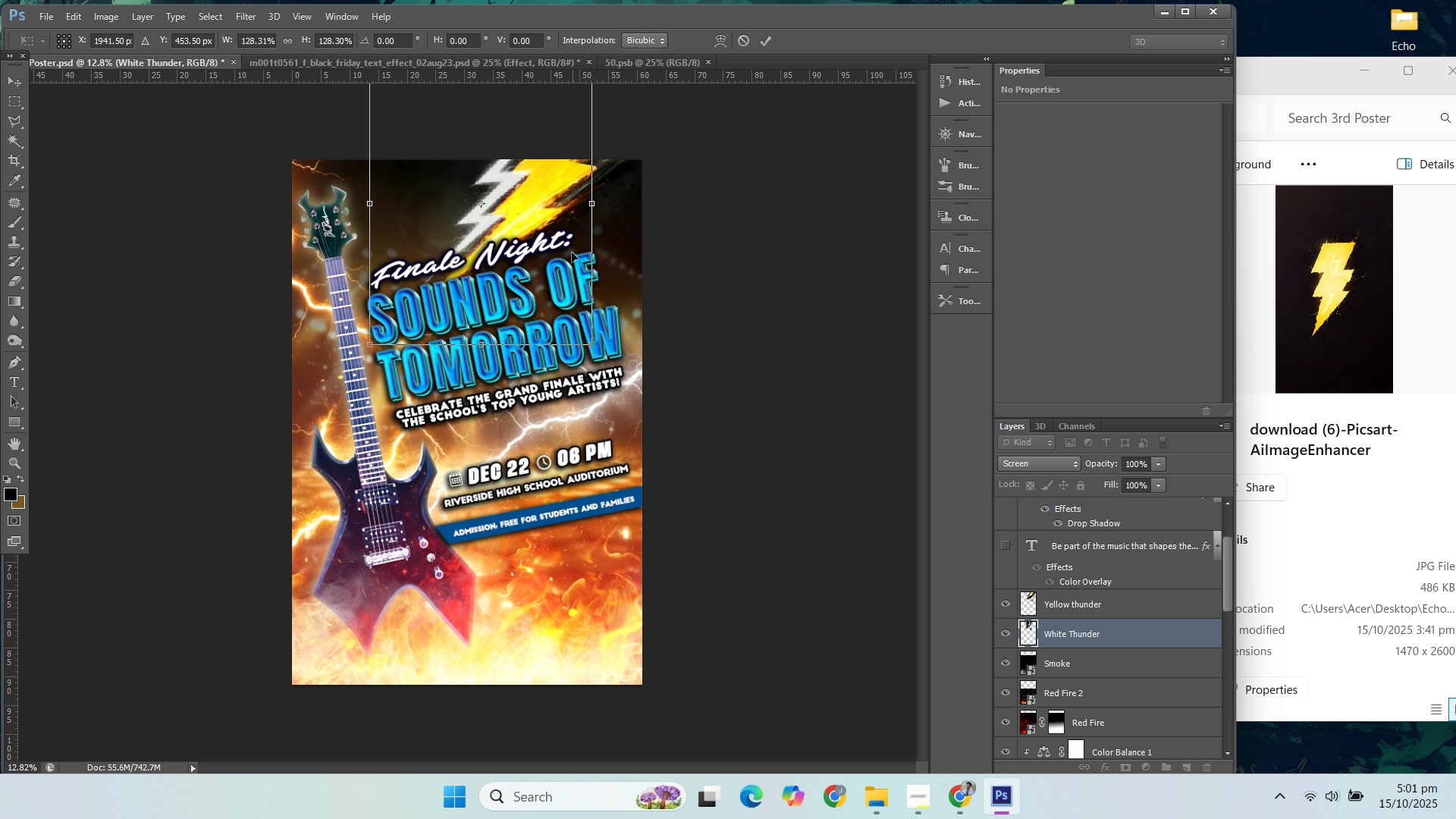 
key(ArrowDown)
 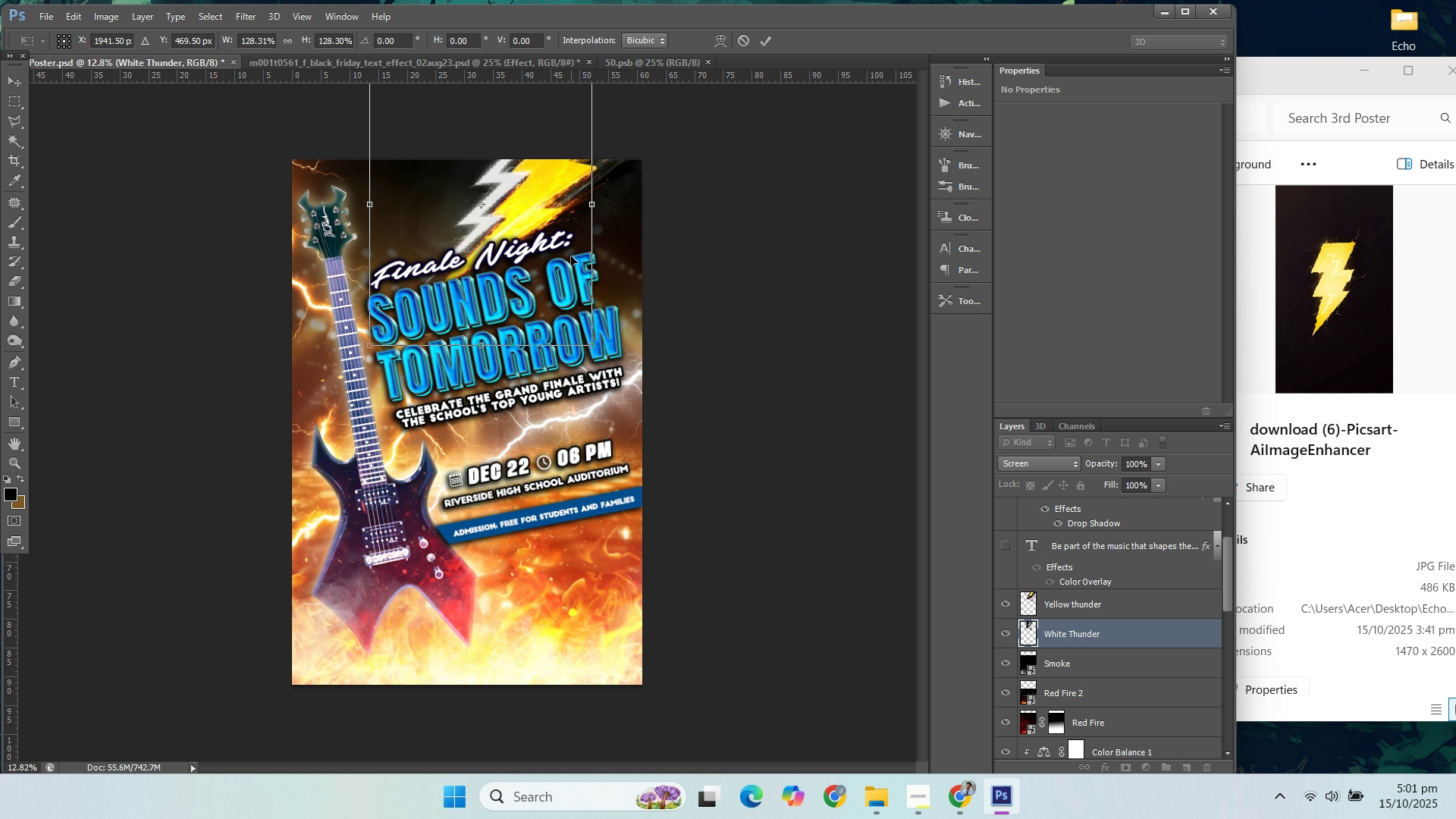 
key(ArrowDown)
 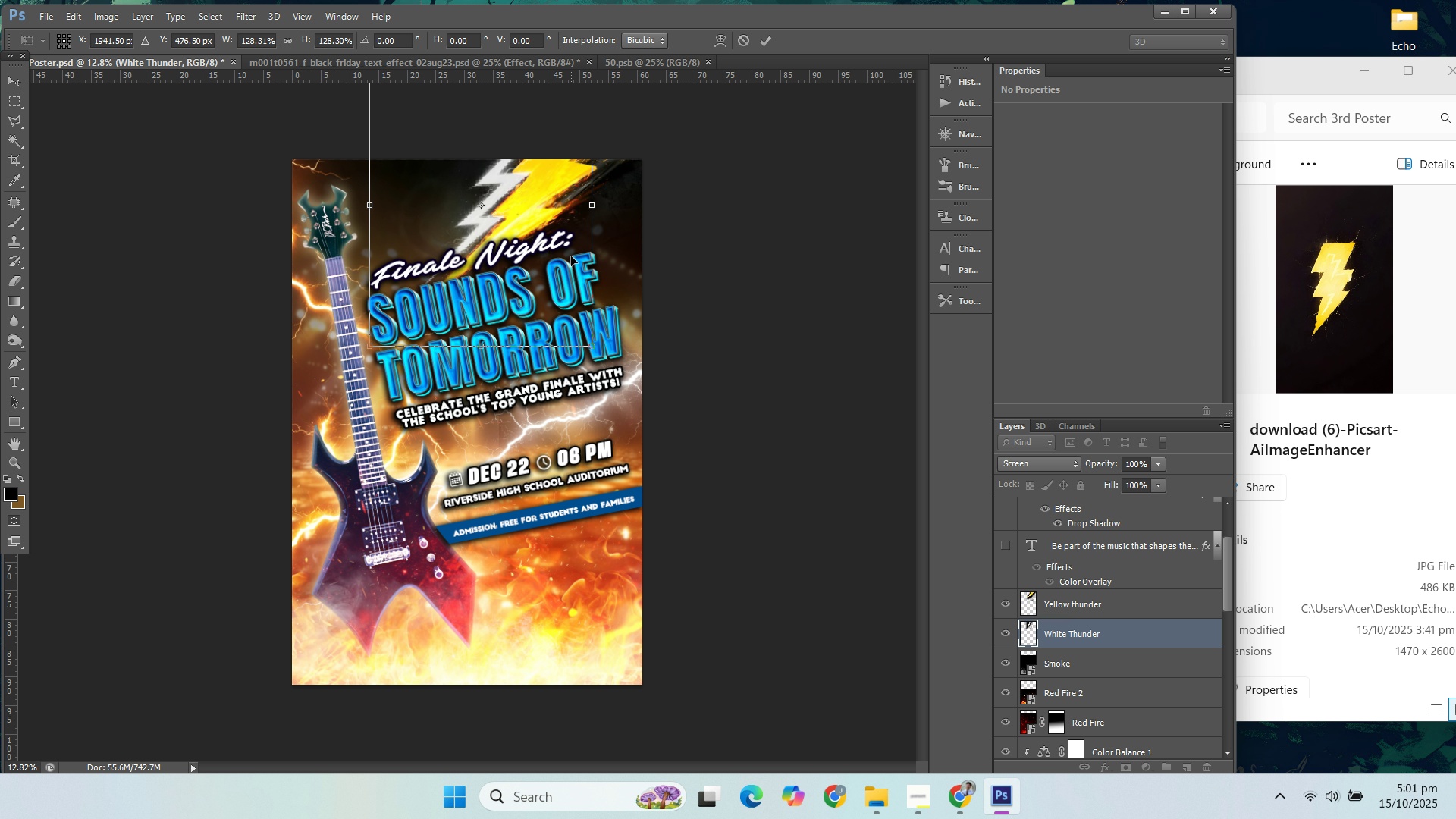 
key(ArrowDown)
 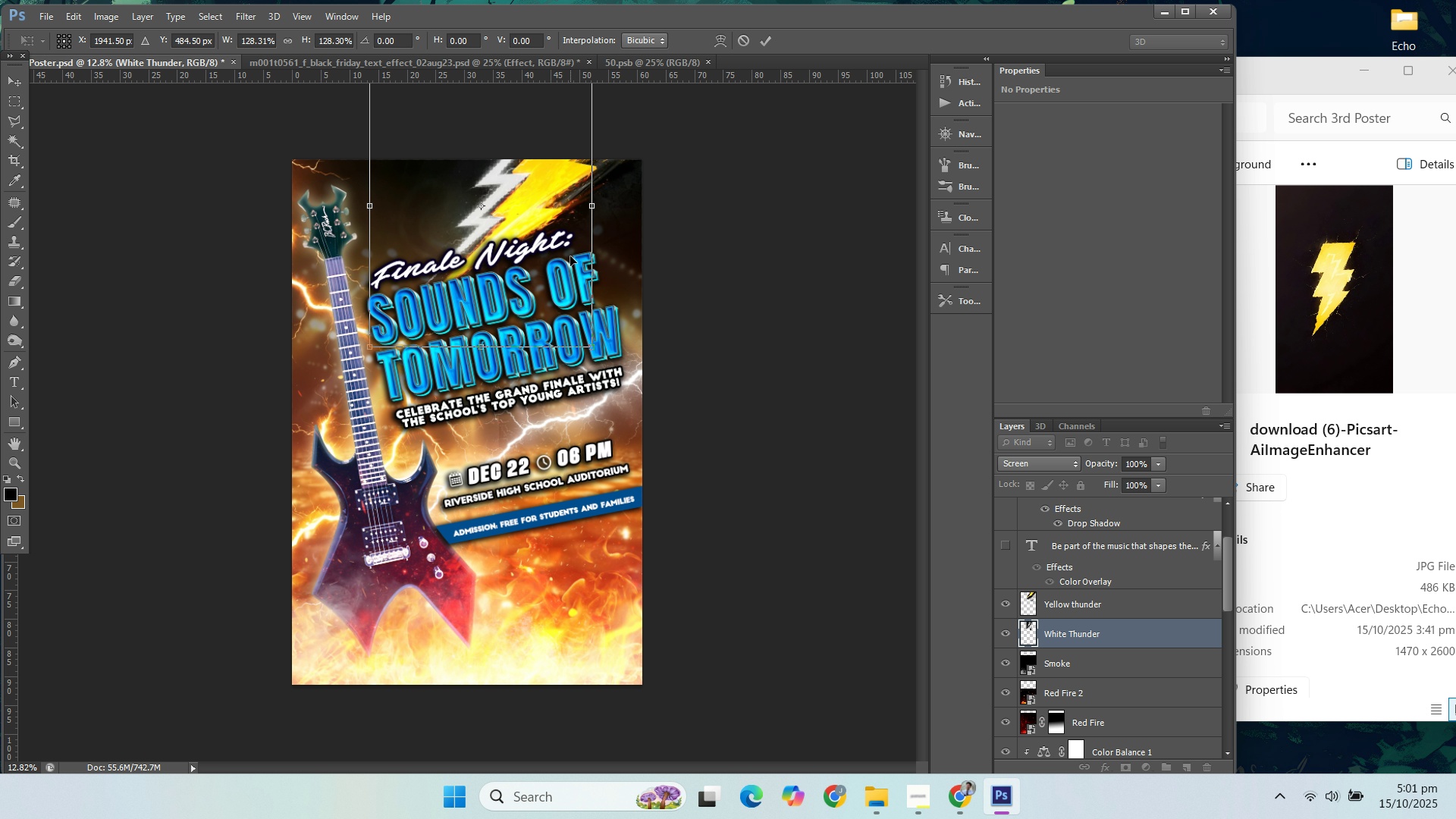 
key(ArrowDown)
 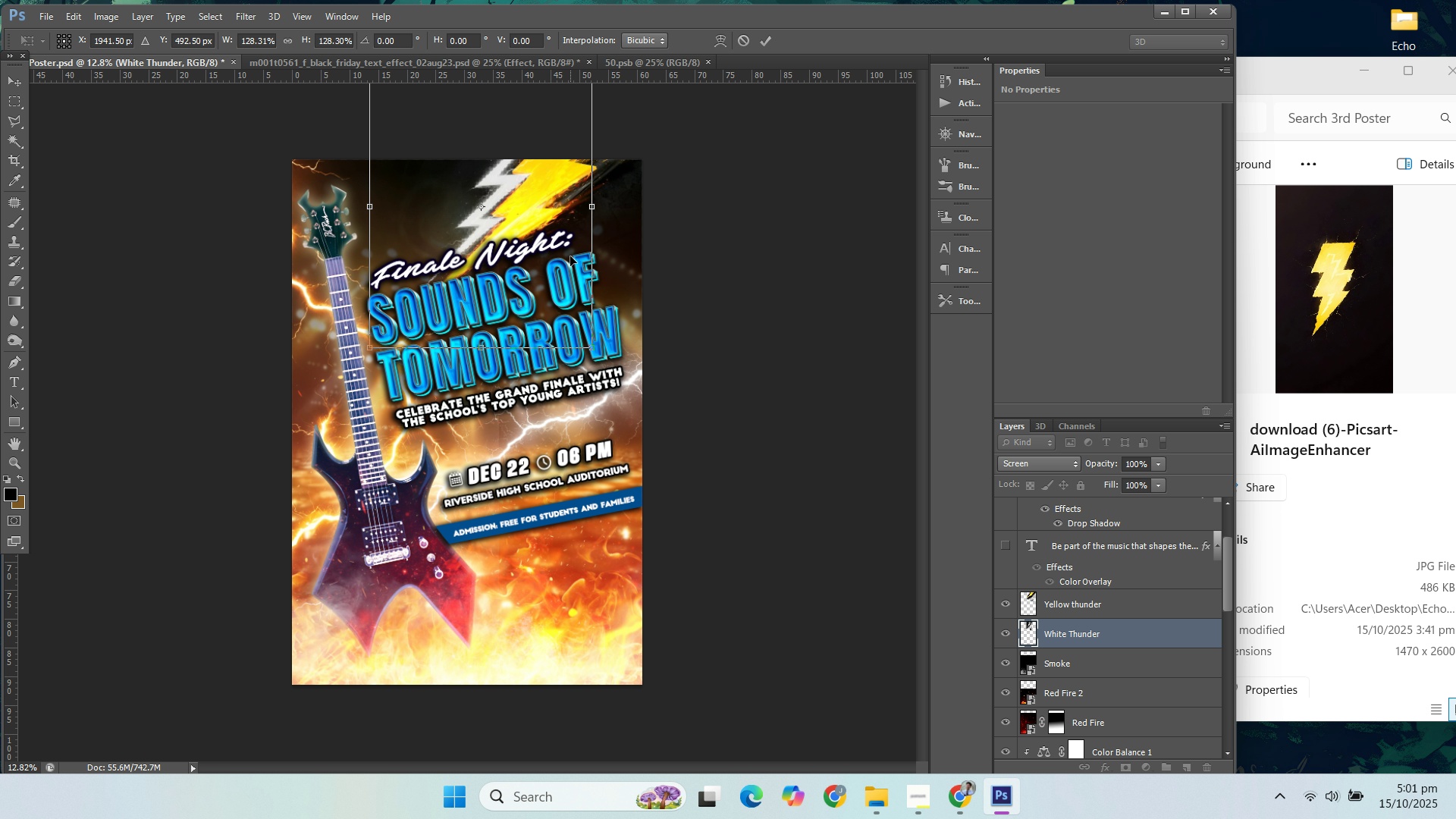 
key(ArrowDown)
 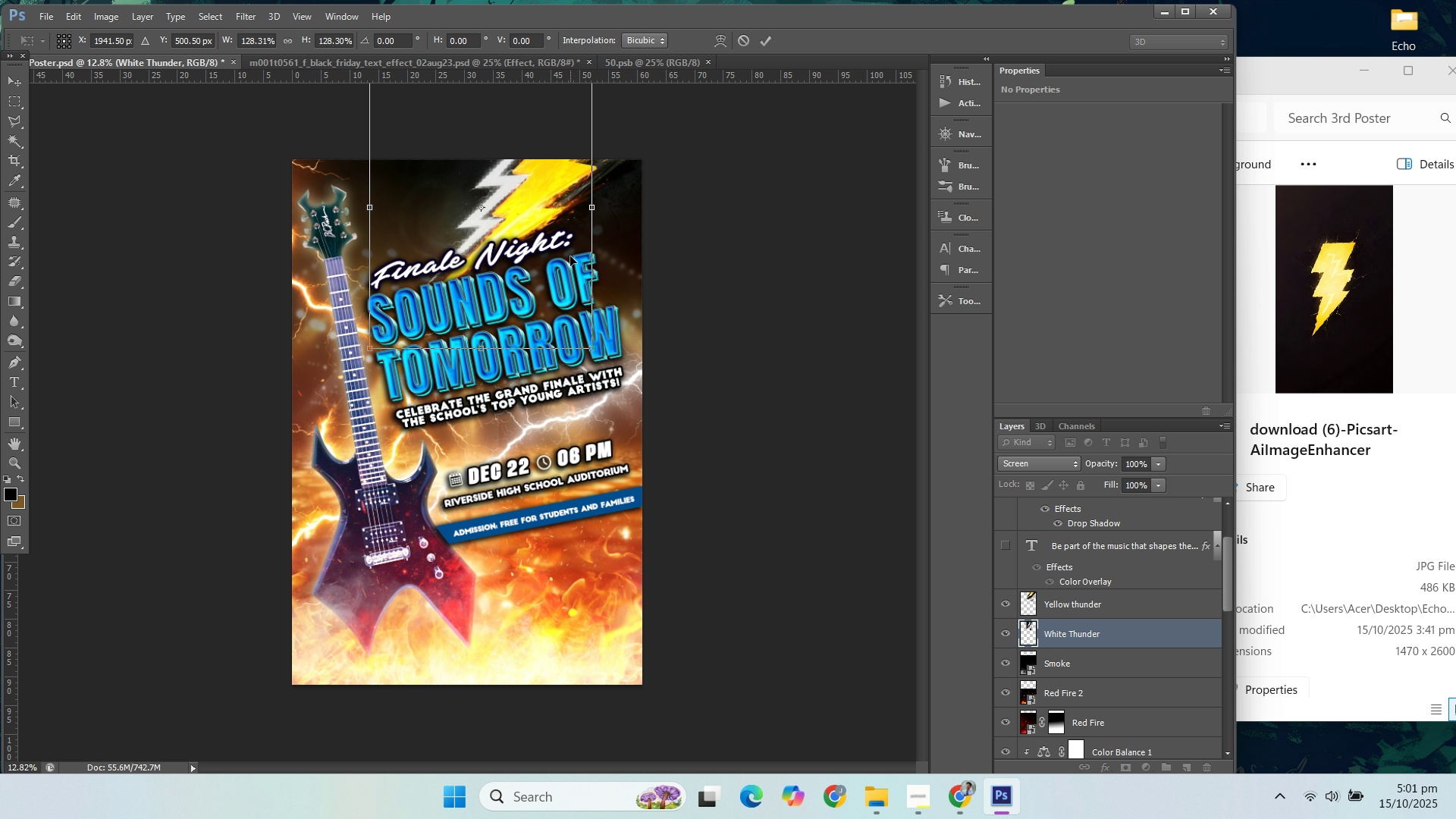 
key(ArrowDown)
 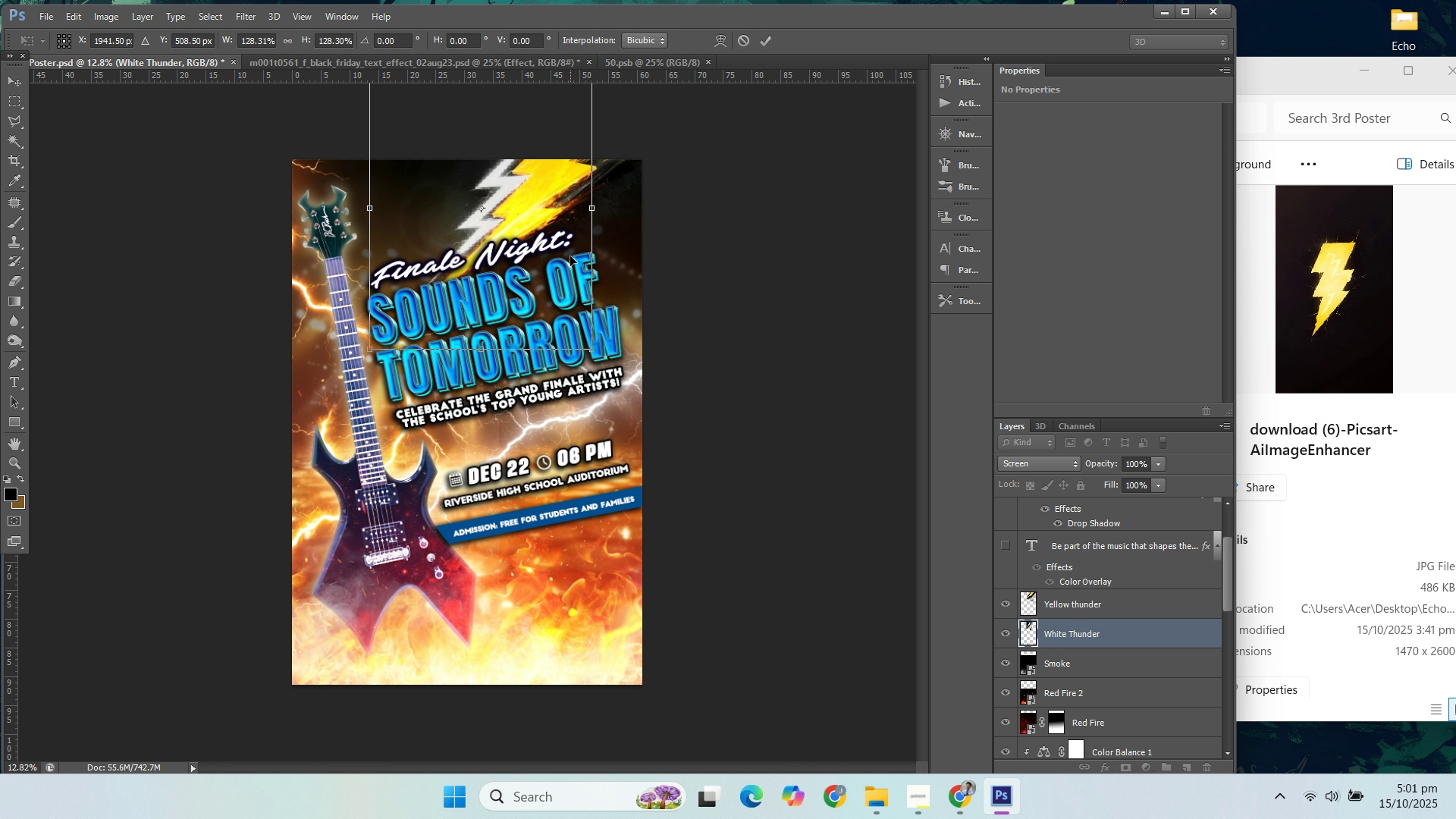 
key(ArrowDown)
 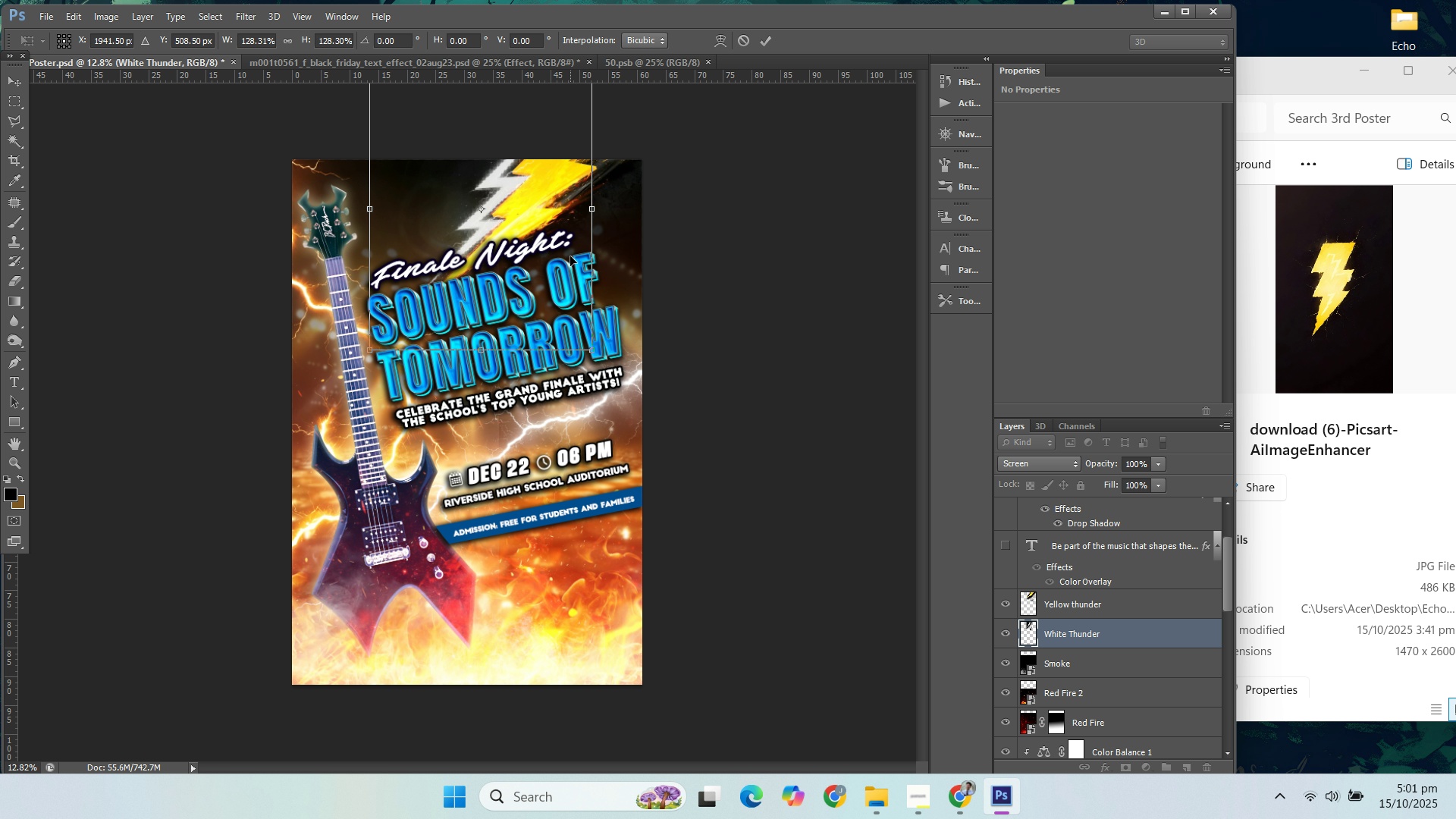 
key(ArrowDown)
 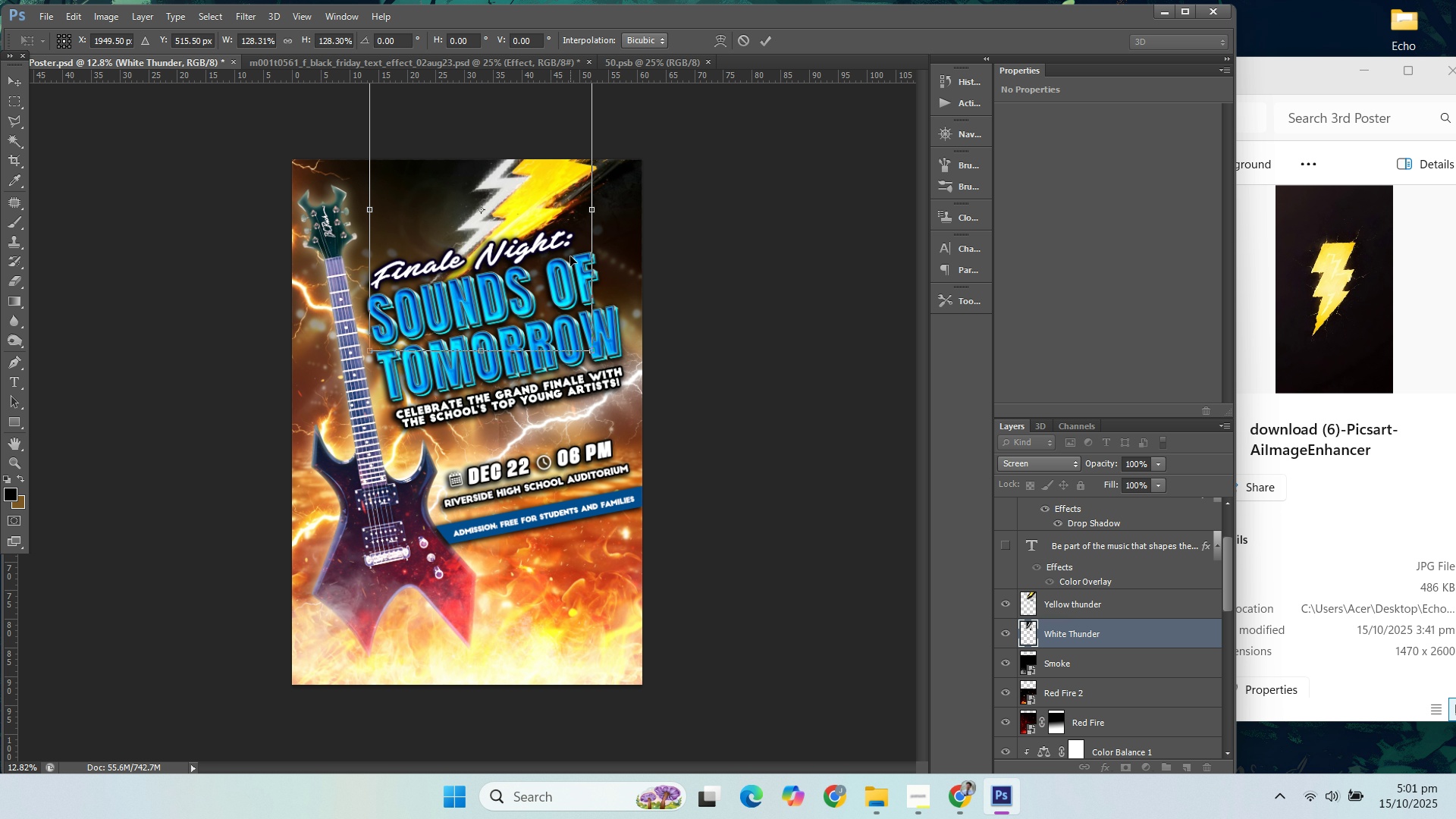 
key(ArrowRight)
 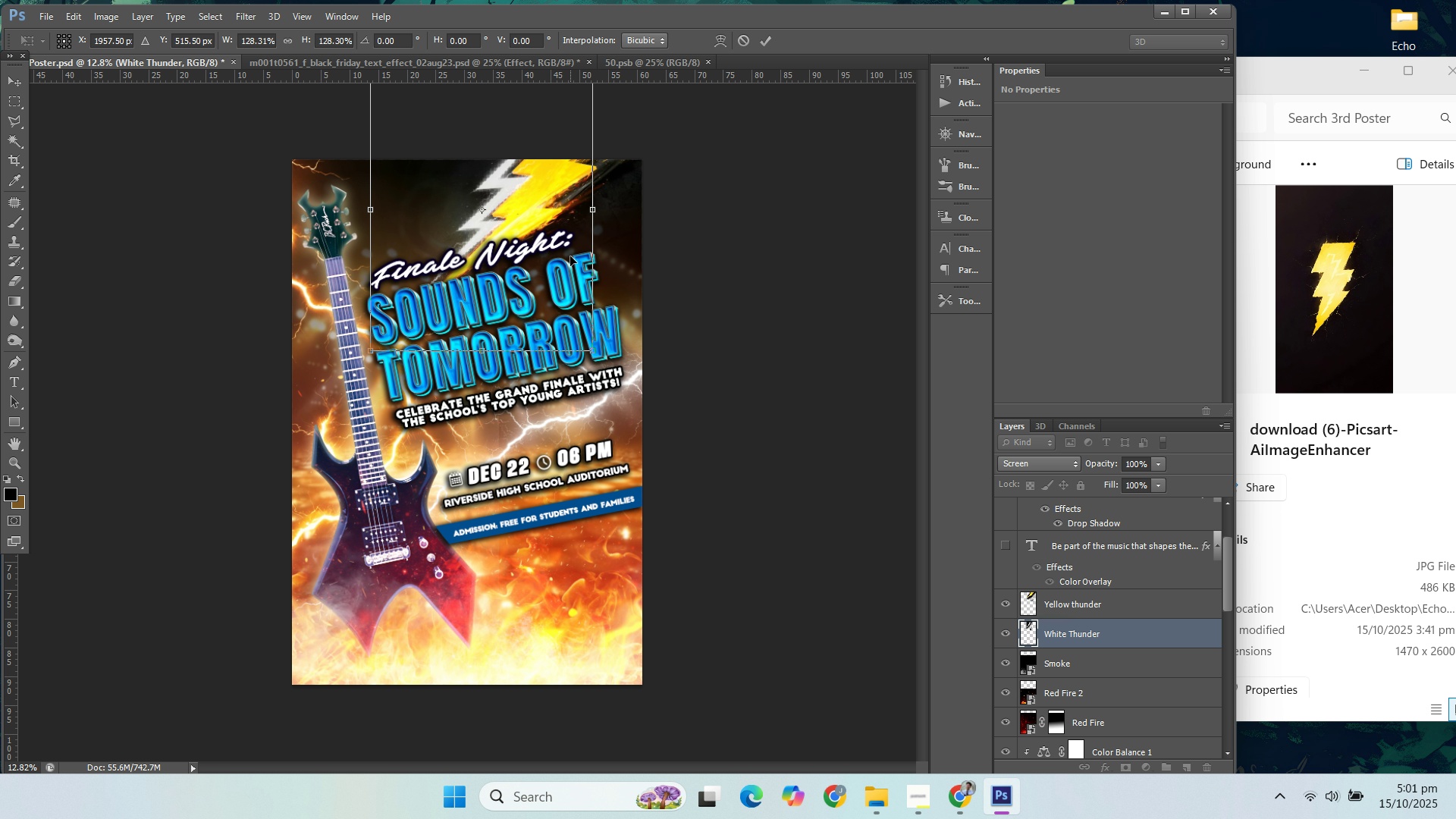 
key(ArrowRight)
 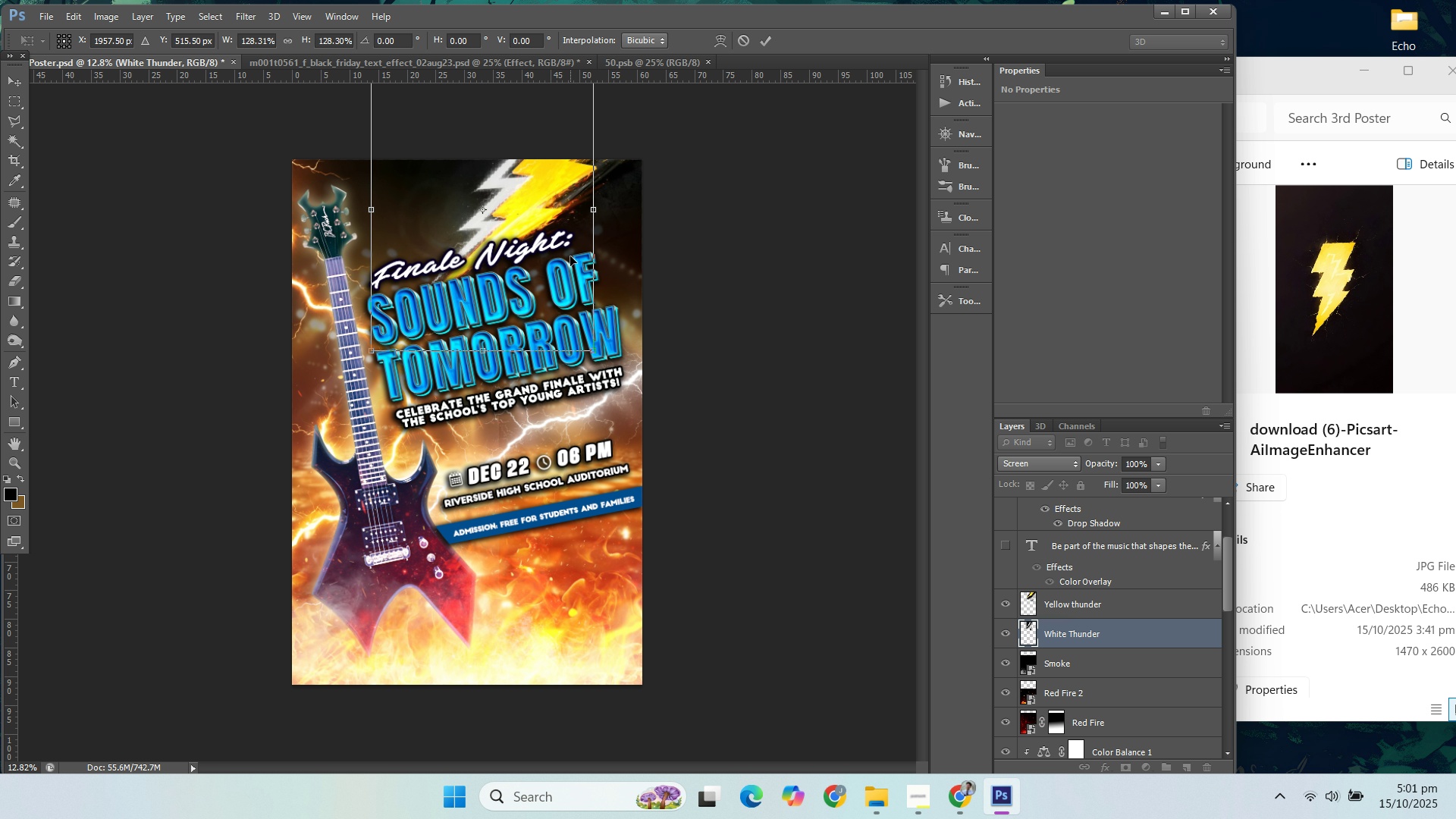 
key(ArrowRight)
 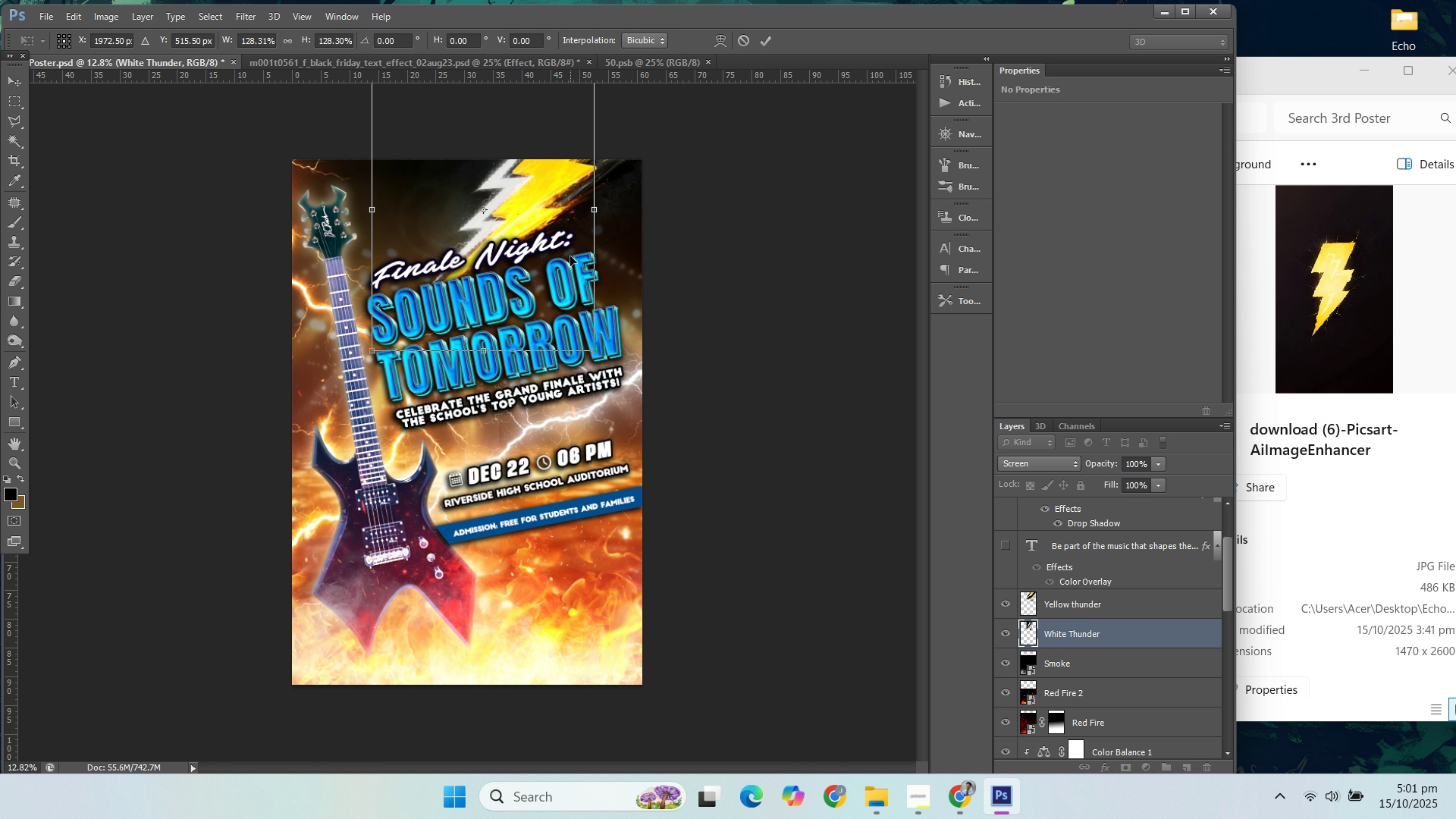 
key(ArrowRight)
 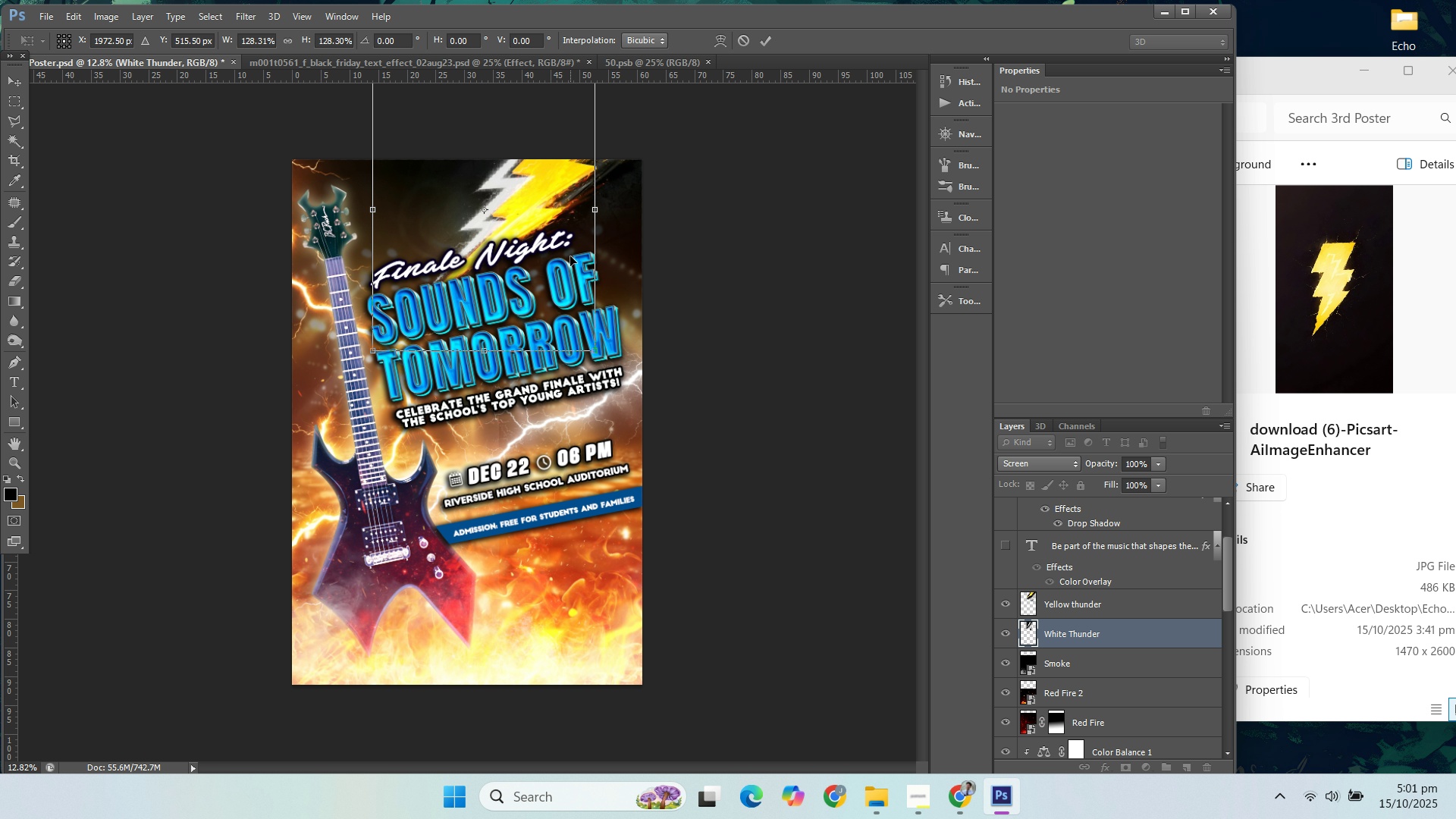 
key(ArrowRight)
 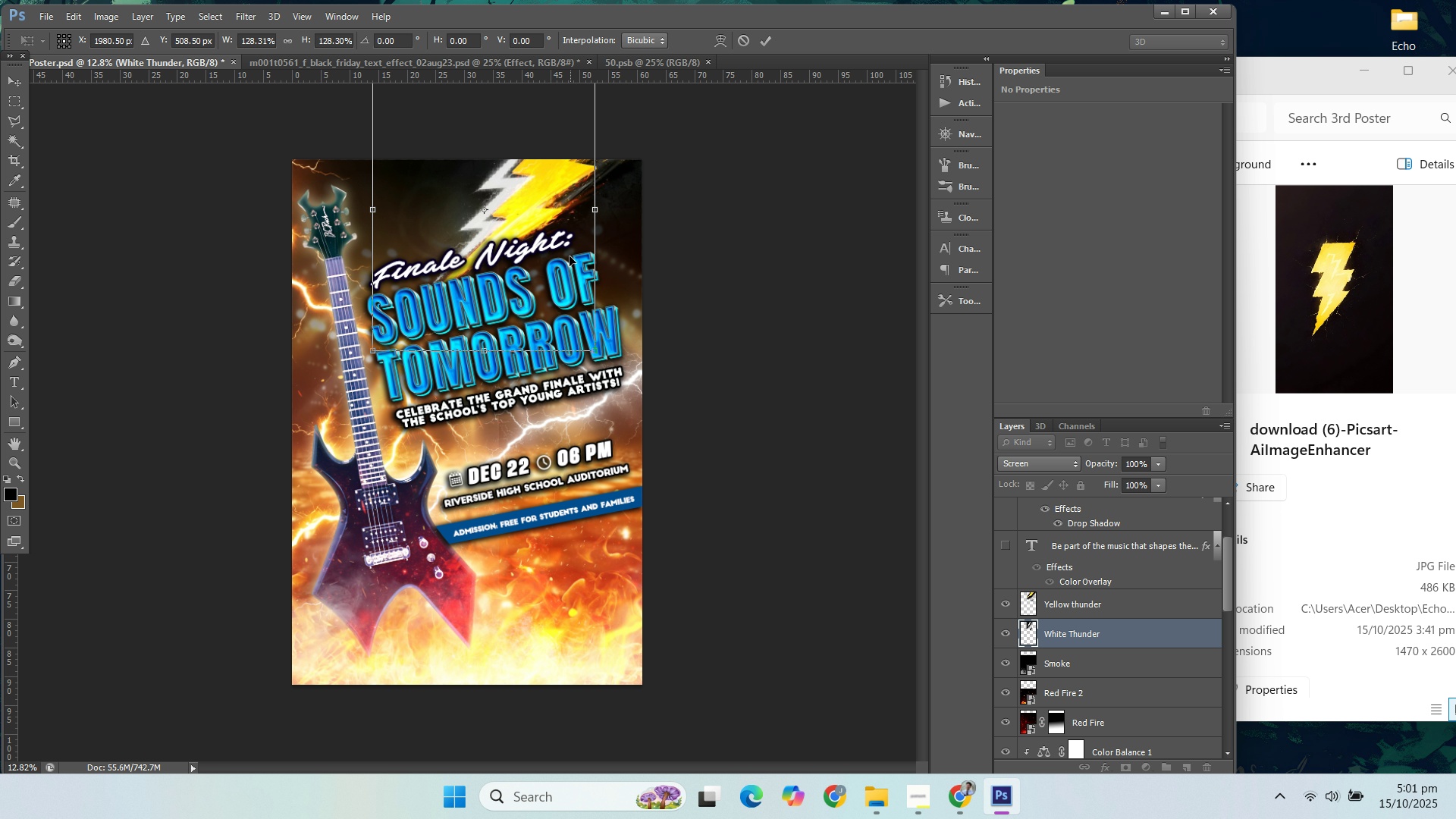 
key(ArrowUp)
 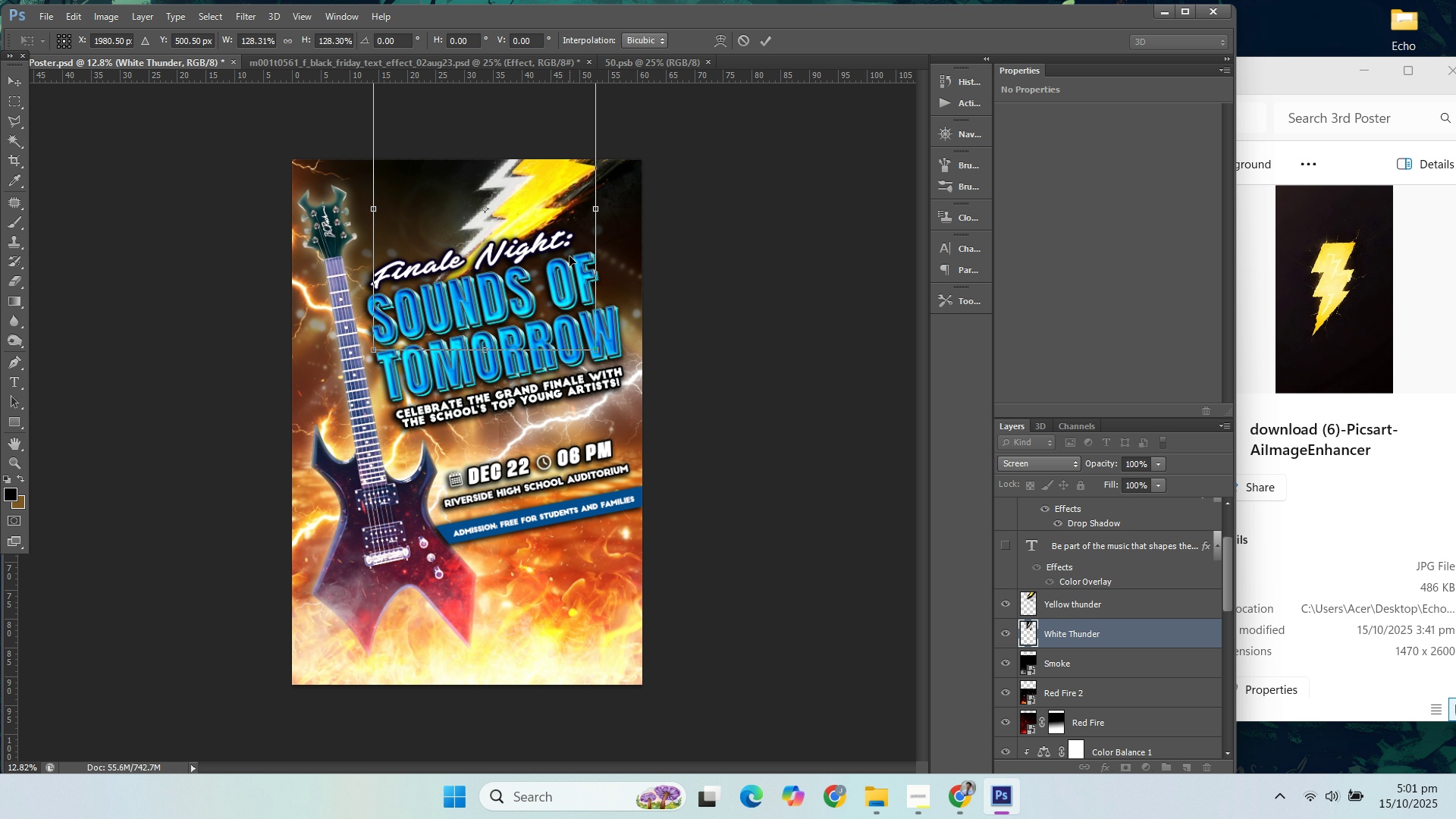 
key(ArrowUp)
 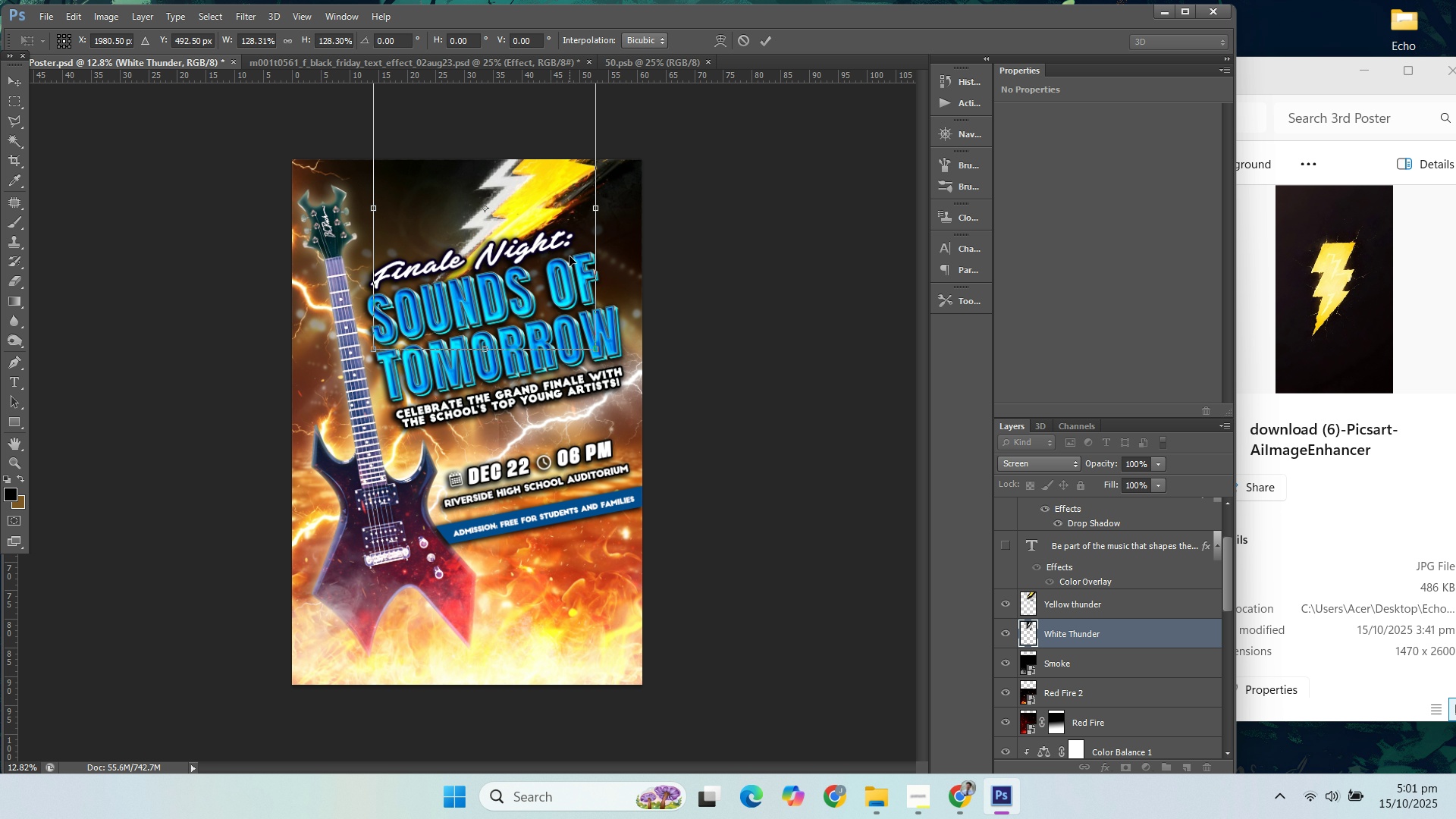 
key(ArrowUp)
 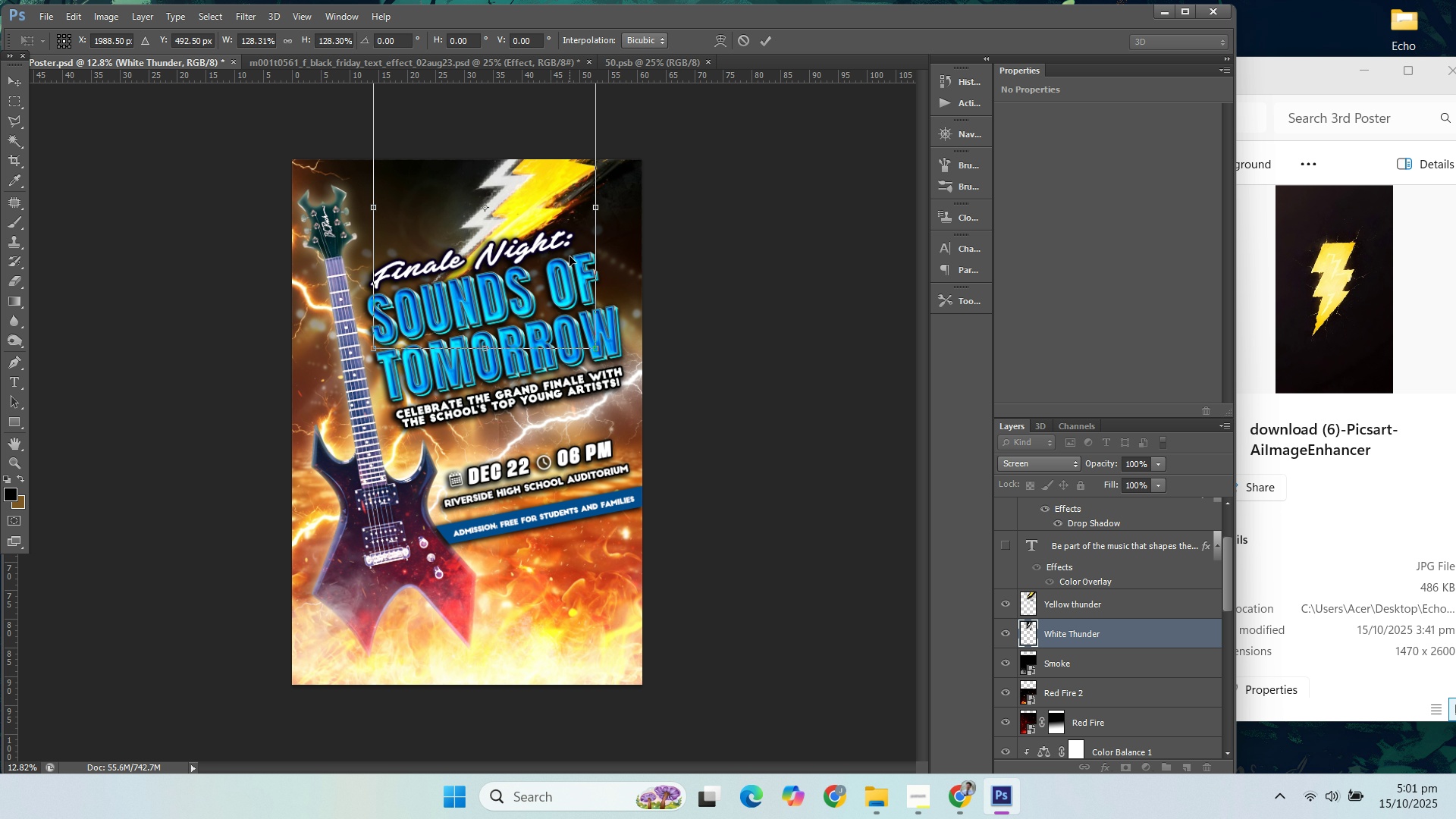 
key(ArrowRight)
 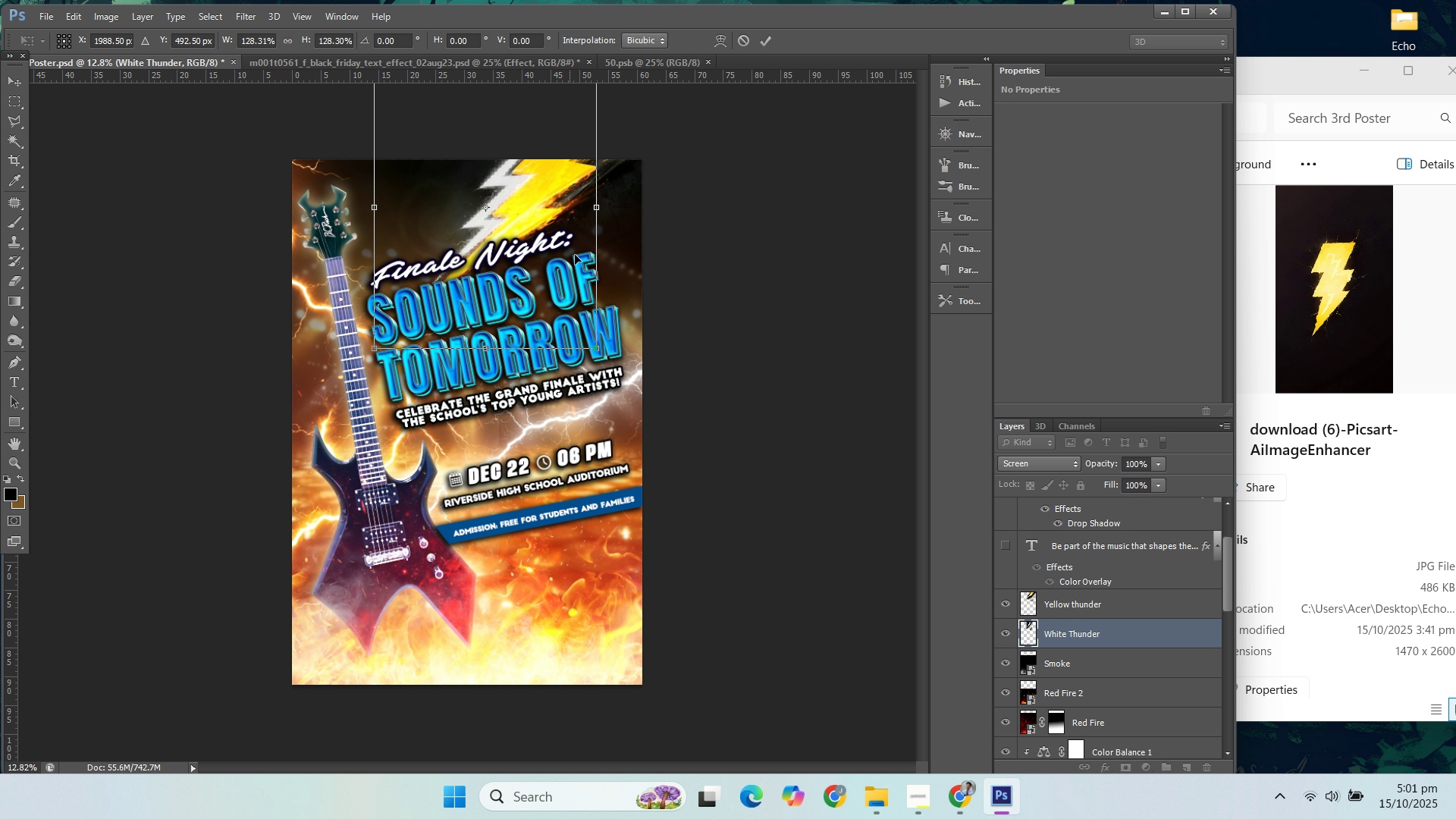 
key(ArrowLeft)
 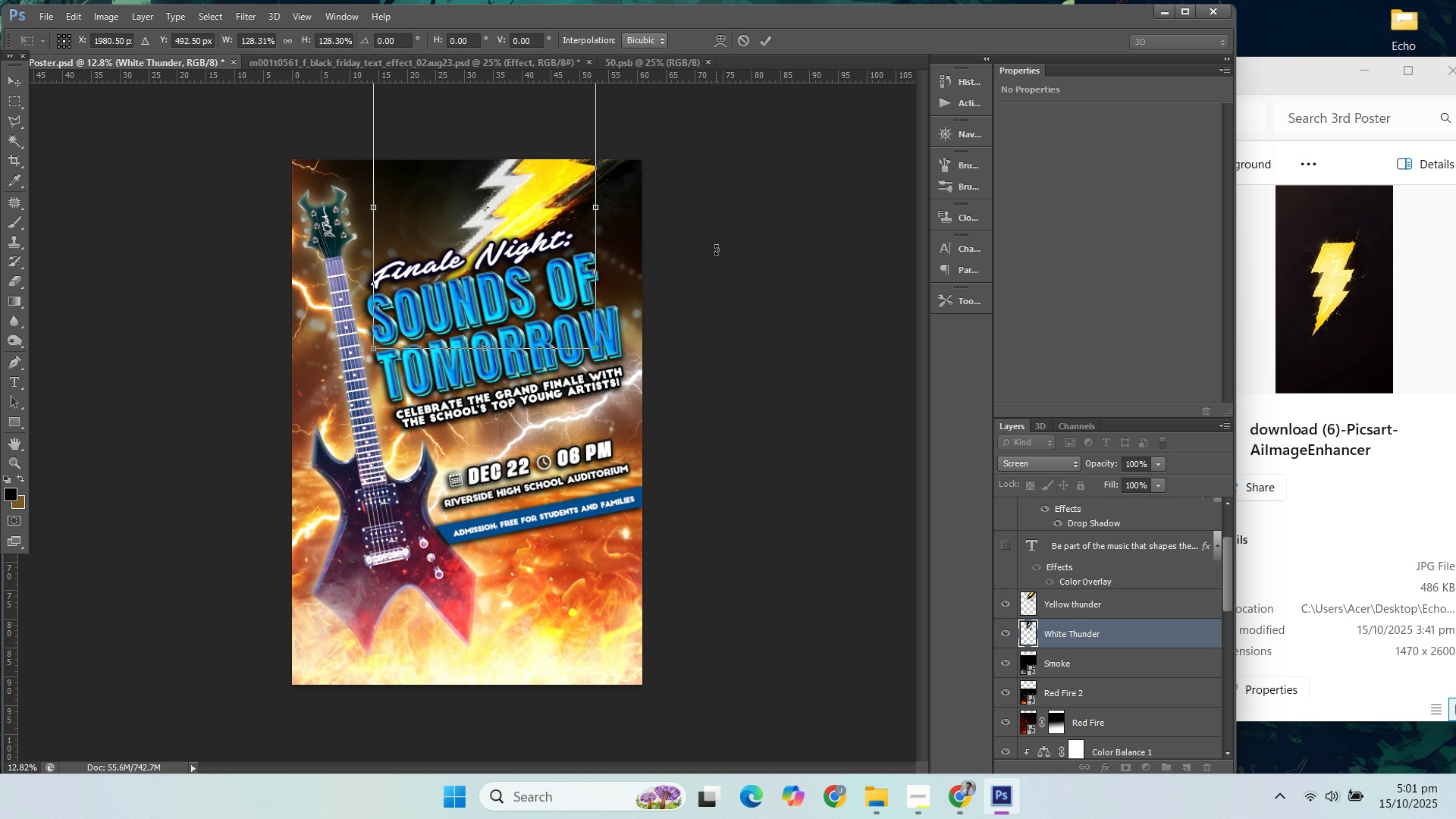 
key(ArrowRight)
 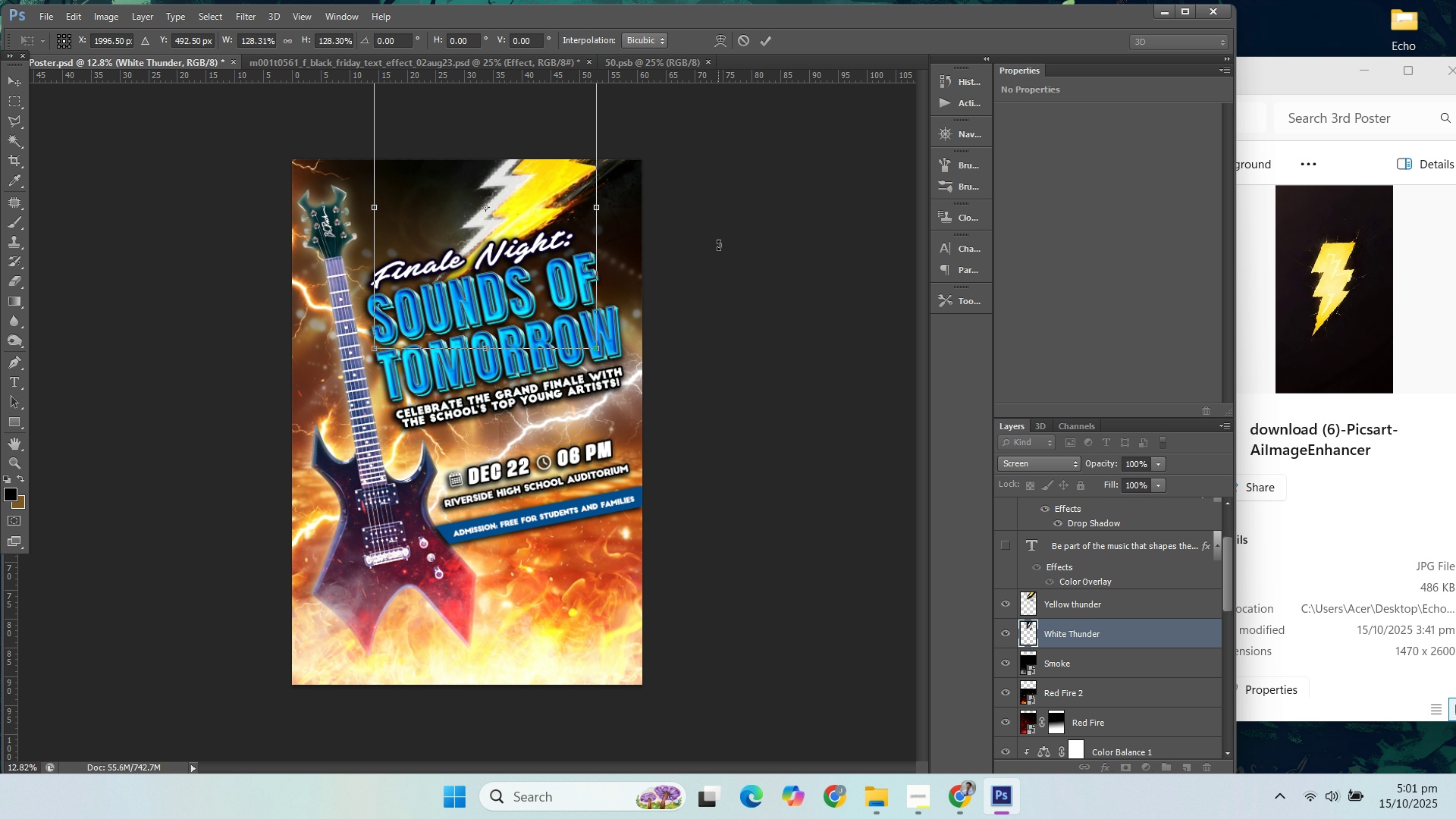 
key(ArrowRight)
 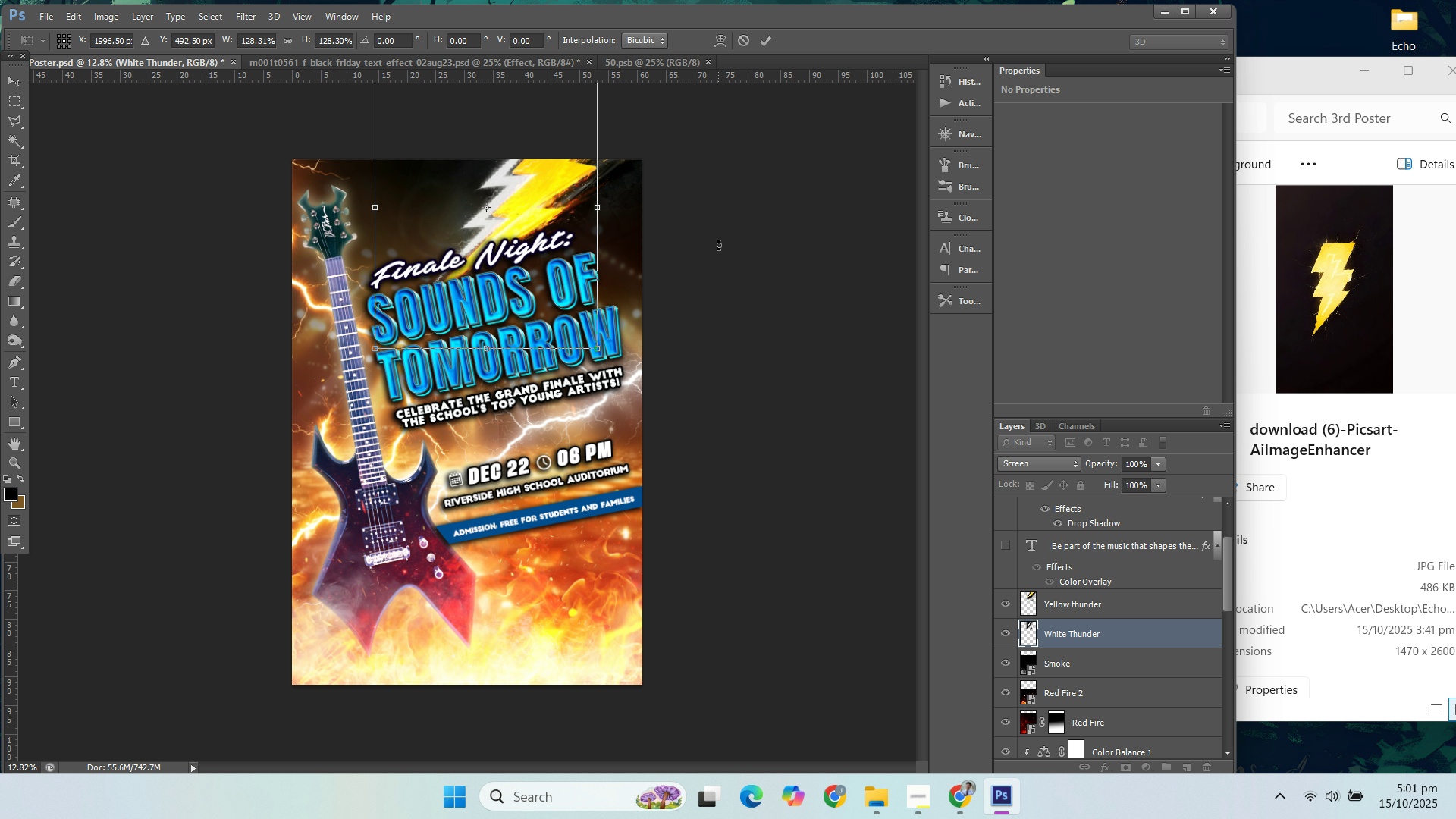 
key(ArrowRight)
 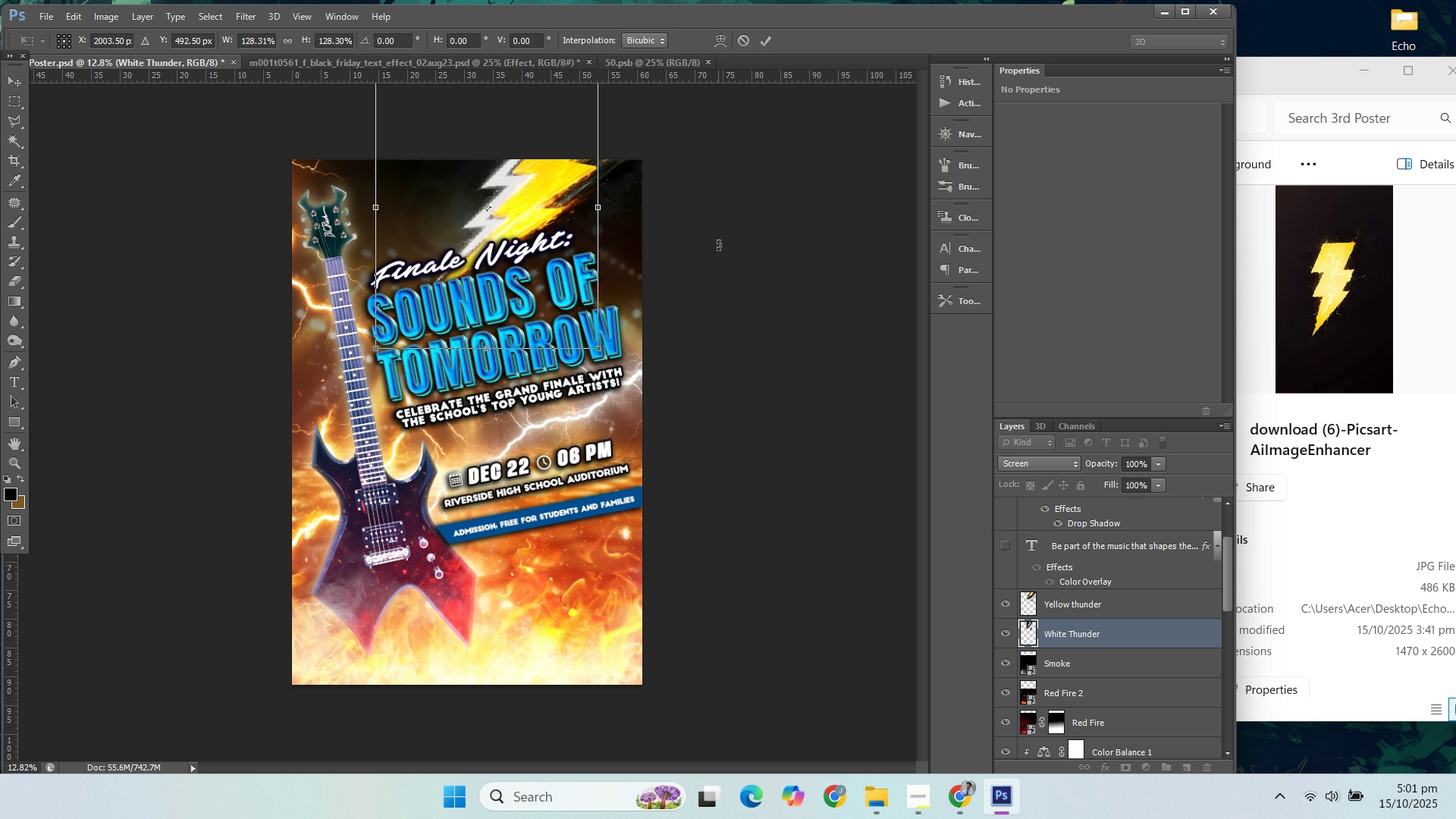 
key(ArrowRight)
 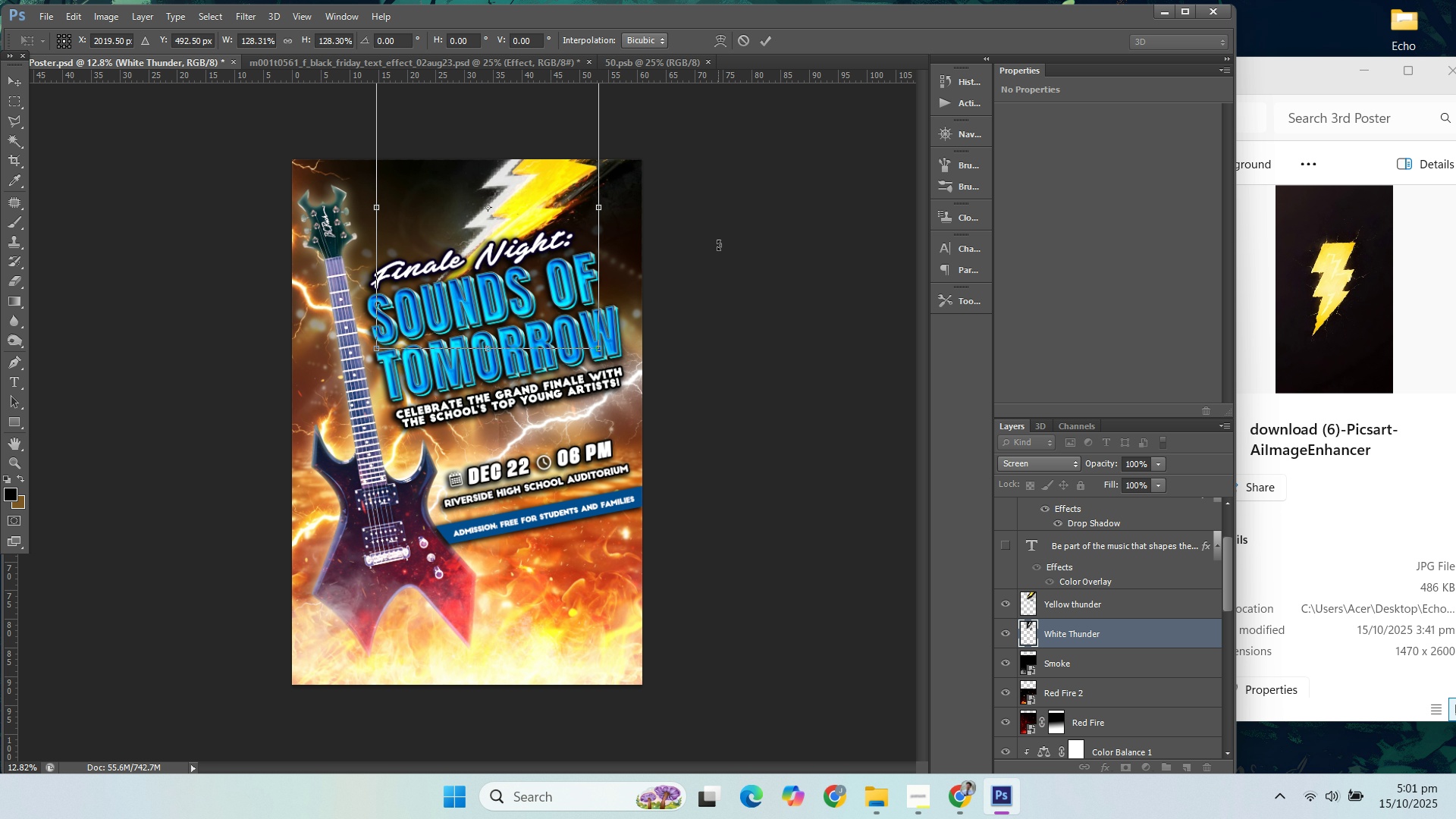 
key(ArrowRight)
 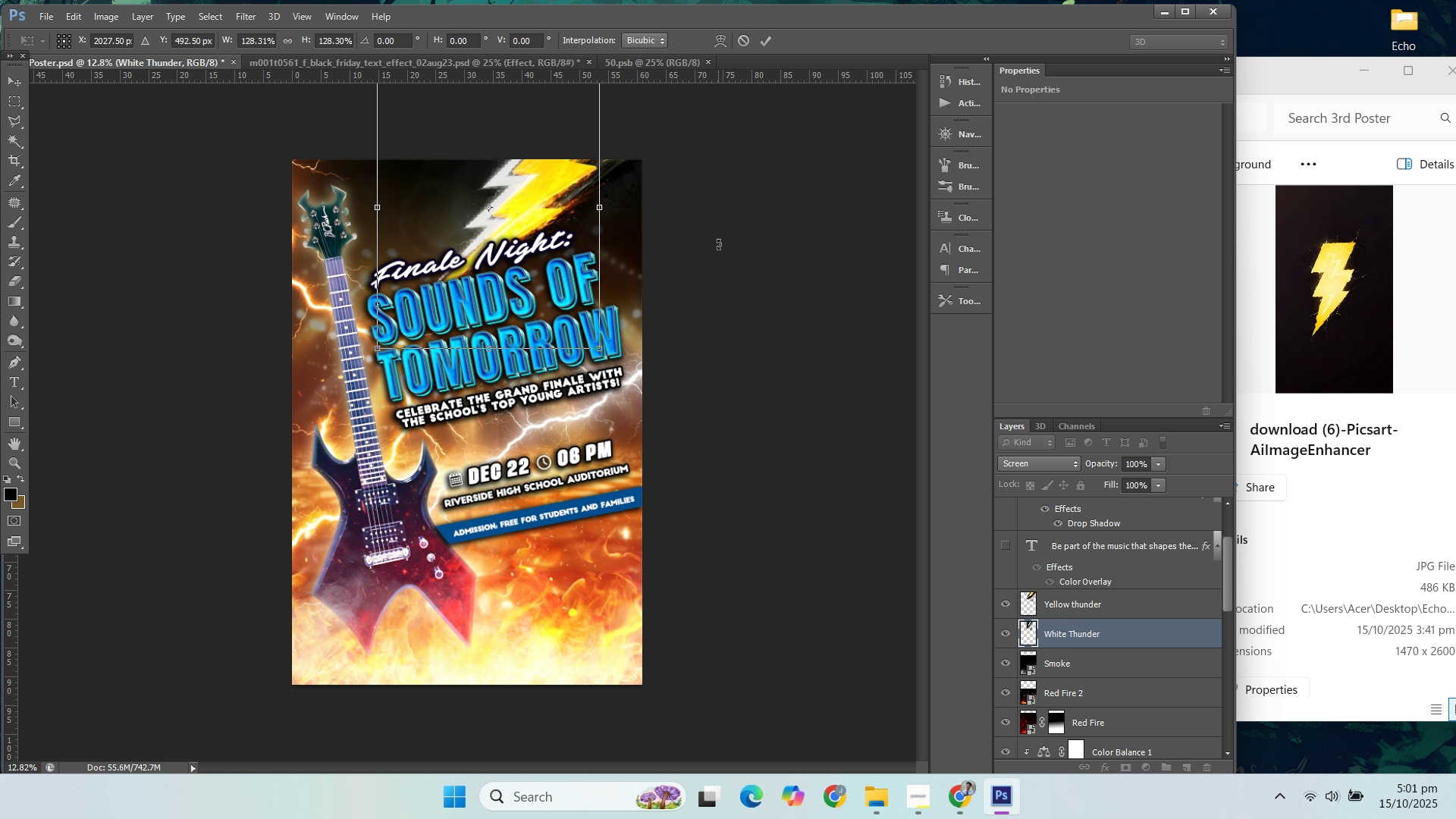 
key(ArrowRight)
 